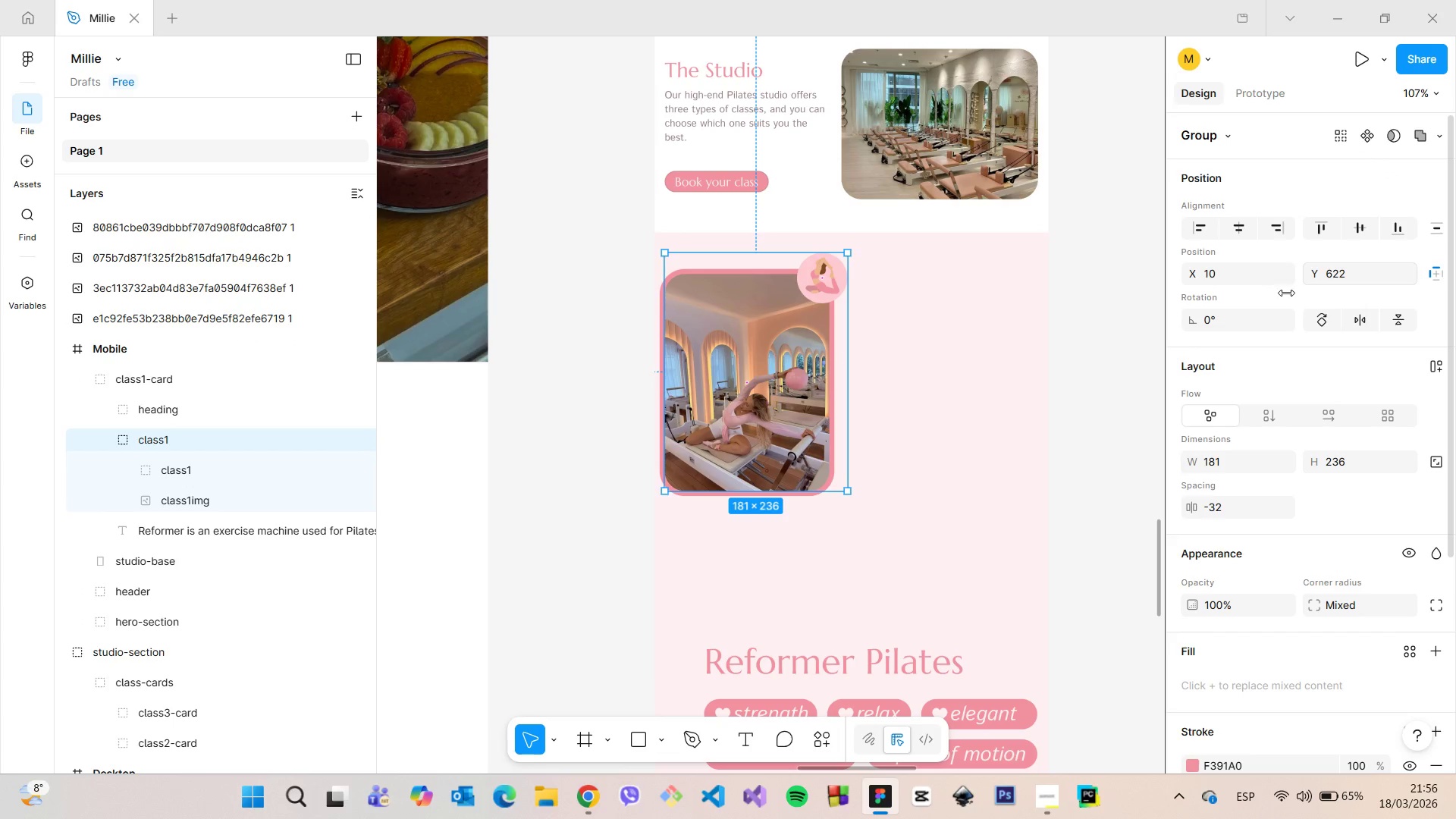 
hold_key(key=AltLeft, duration=1.36)
 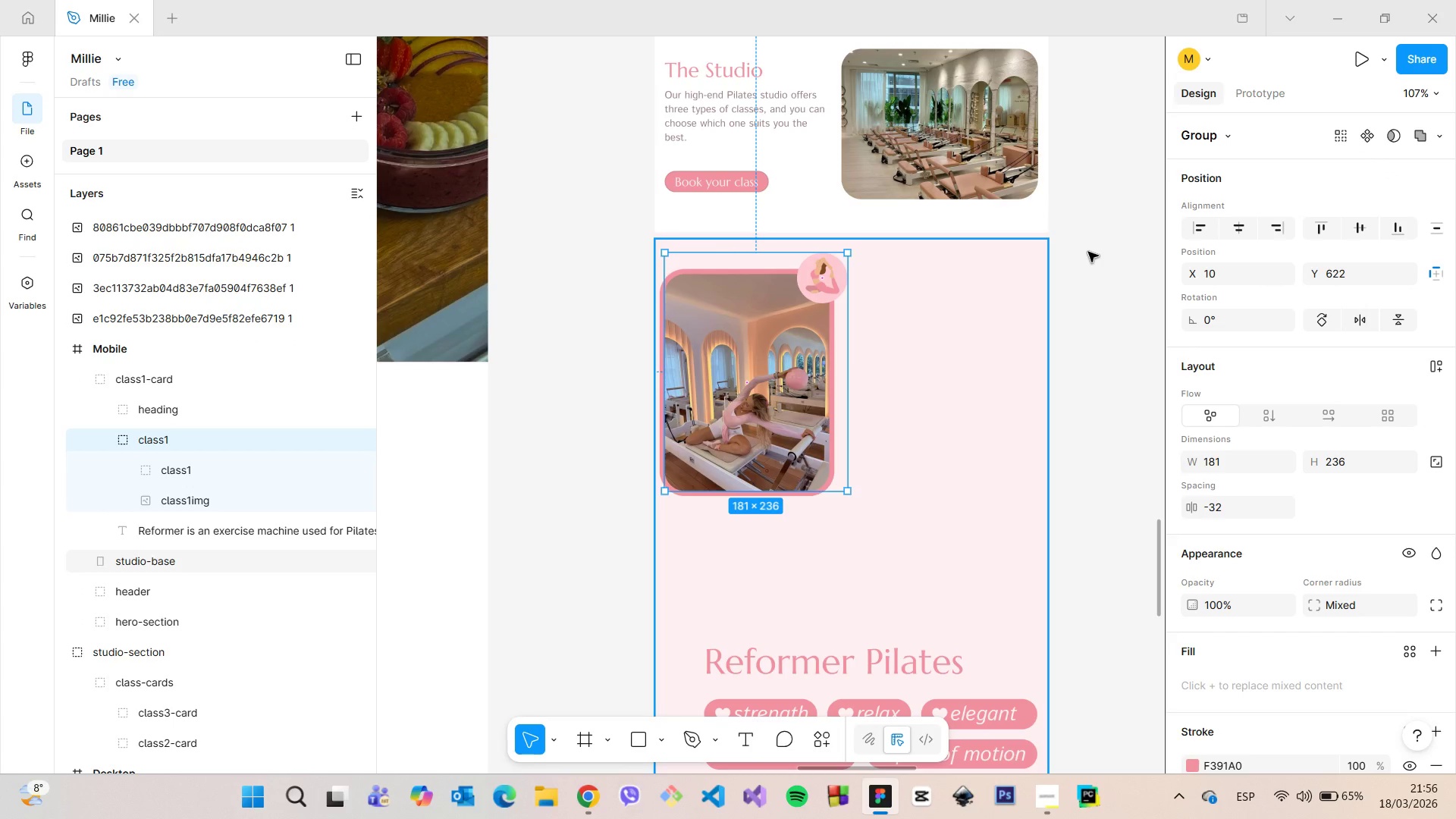 
left_click([1088, 252])
 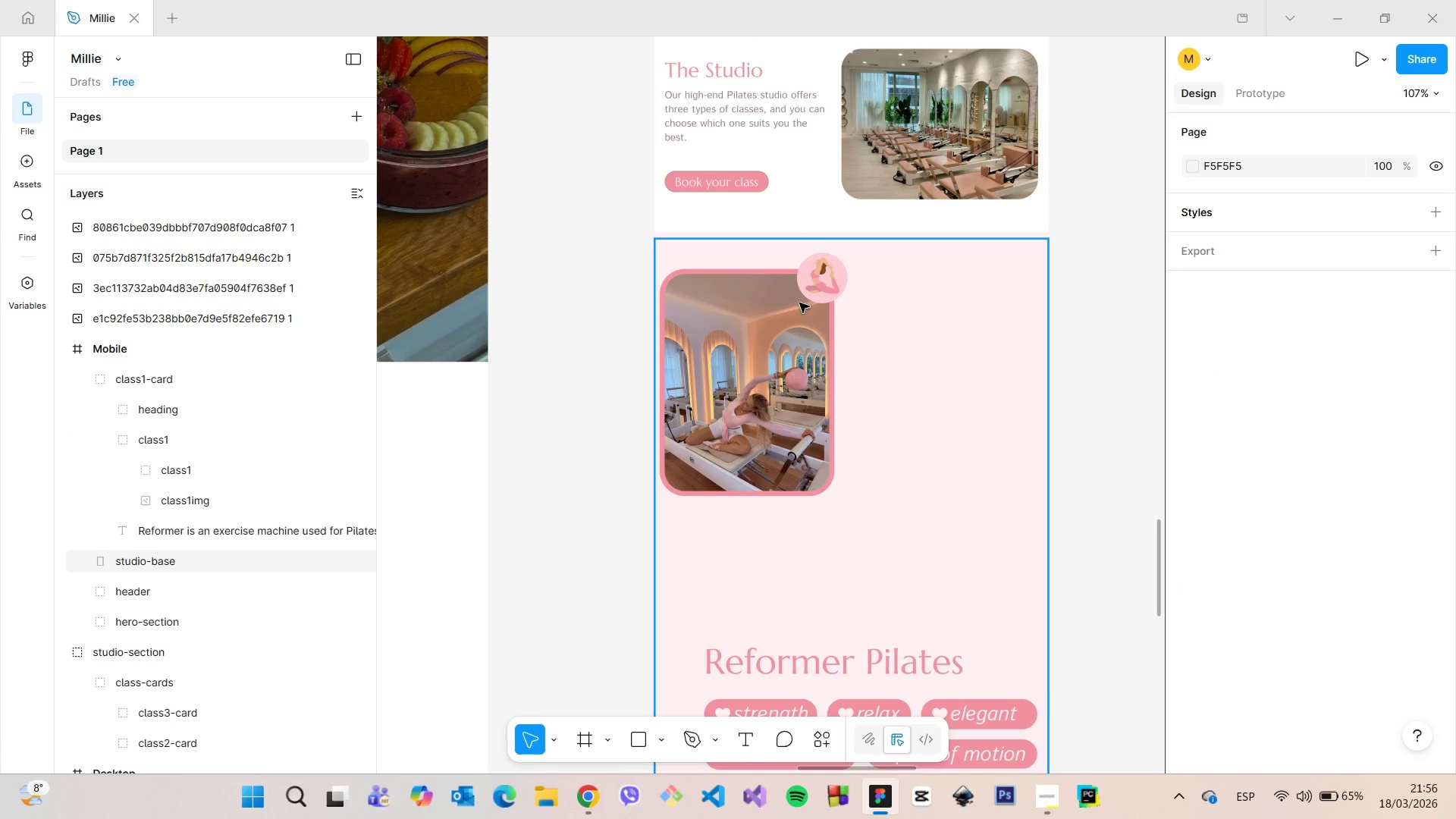 
left_click([796, 300])
 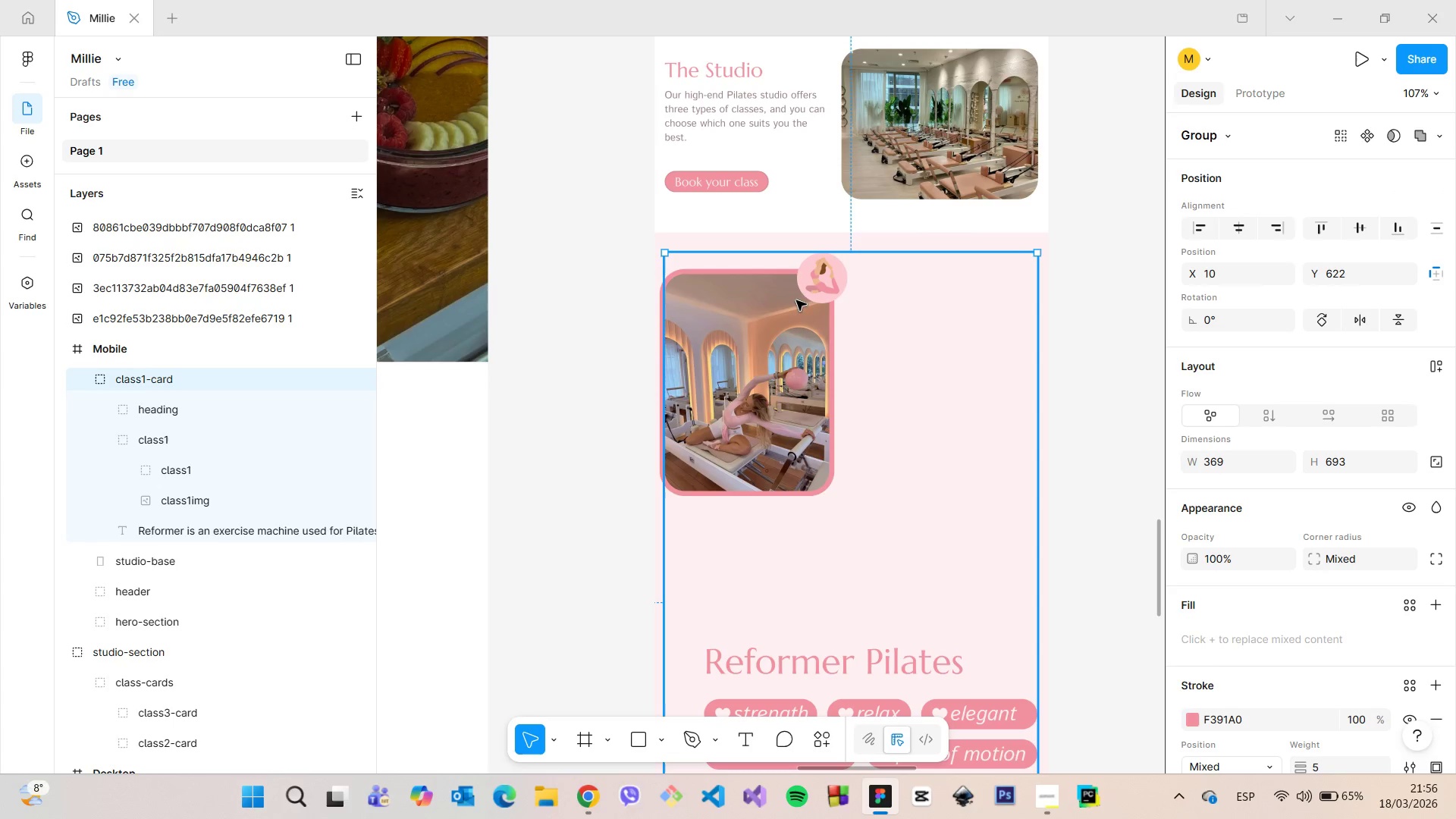 
left_click([796, 300])
 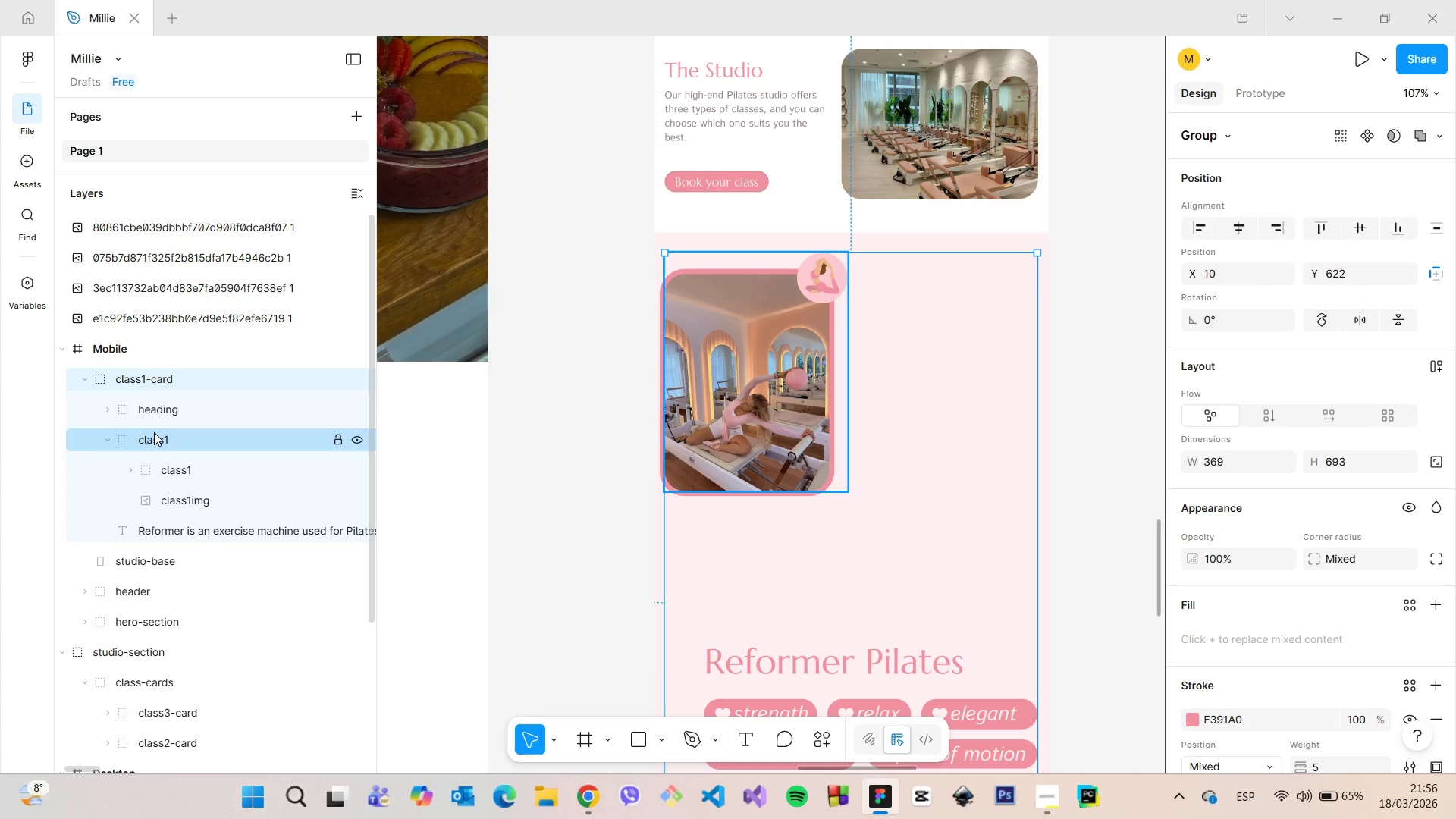 
left_click([156, 433])
 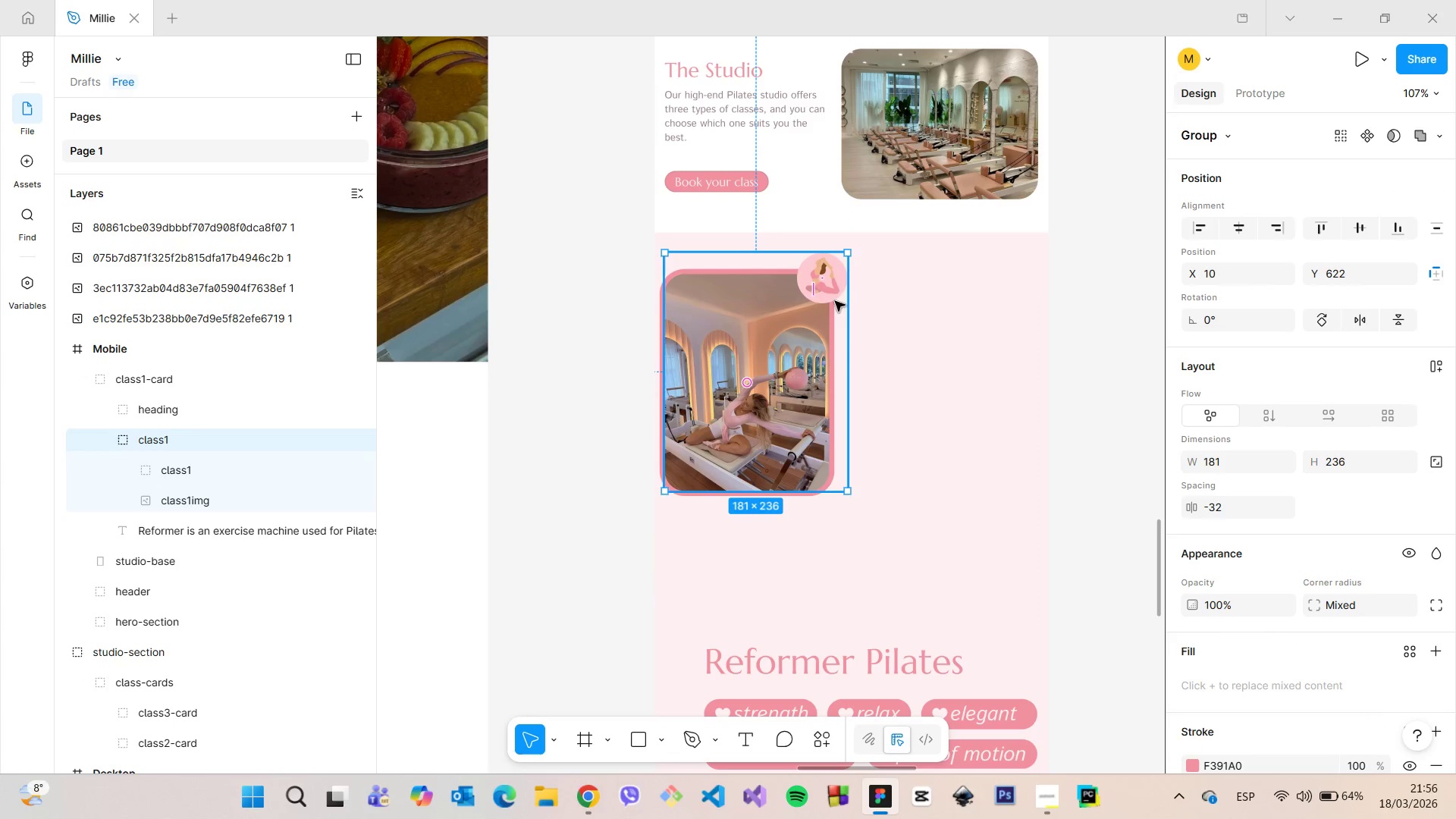 
hold_key(key=AltLeft, duration=1.52)
 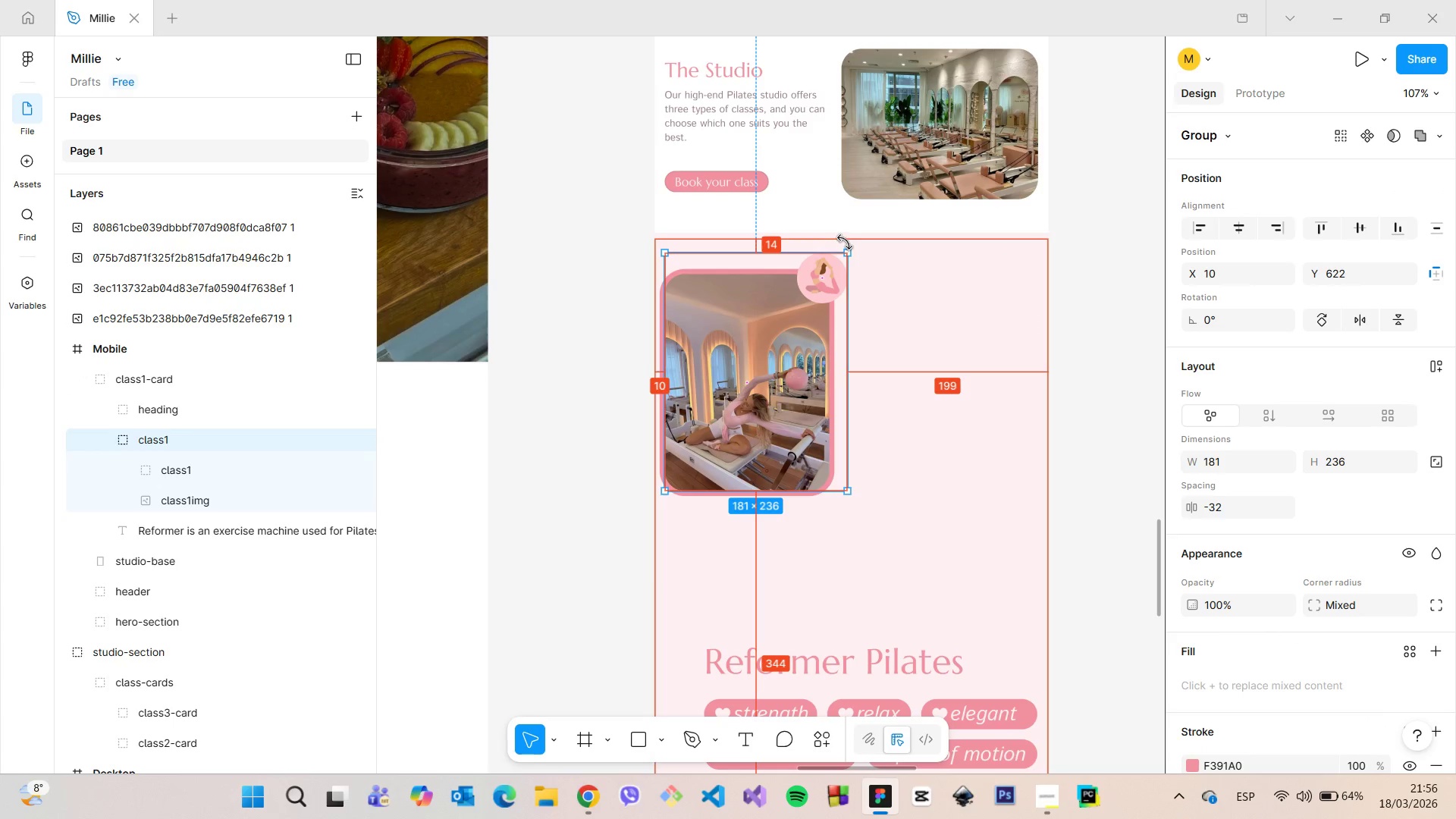 
hold_key(key=AltLeft, duration=1.23)
 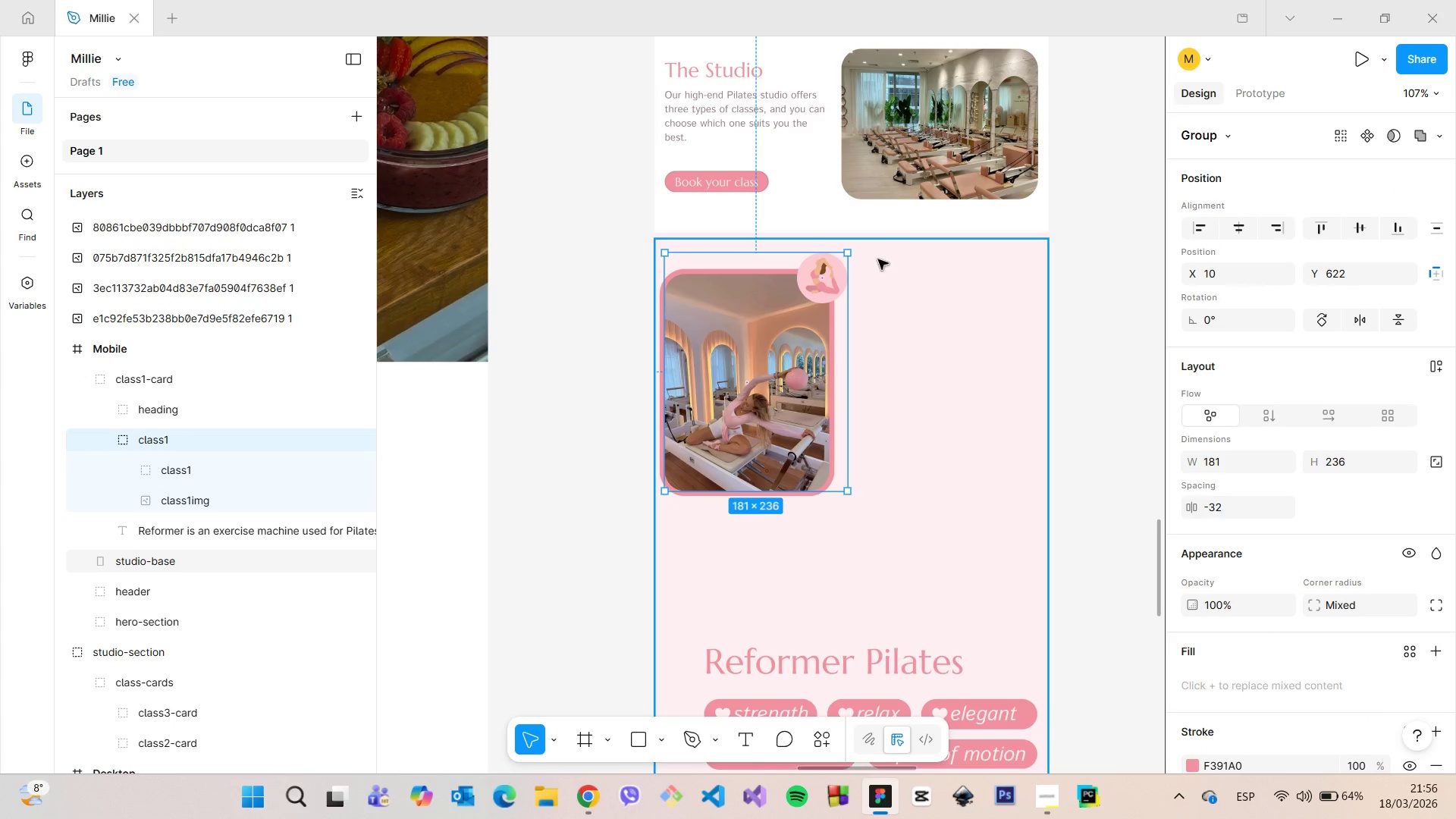 
hold_key(key=AltLeft, duration=7.52)
left_click([878, 259])
 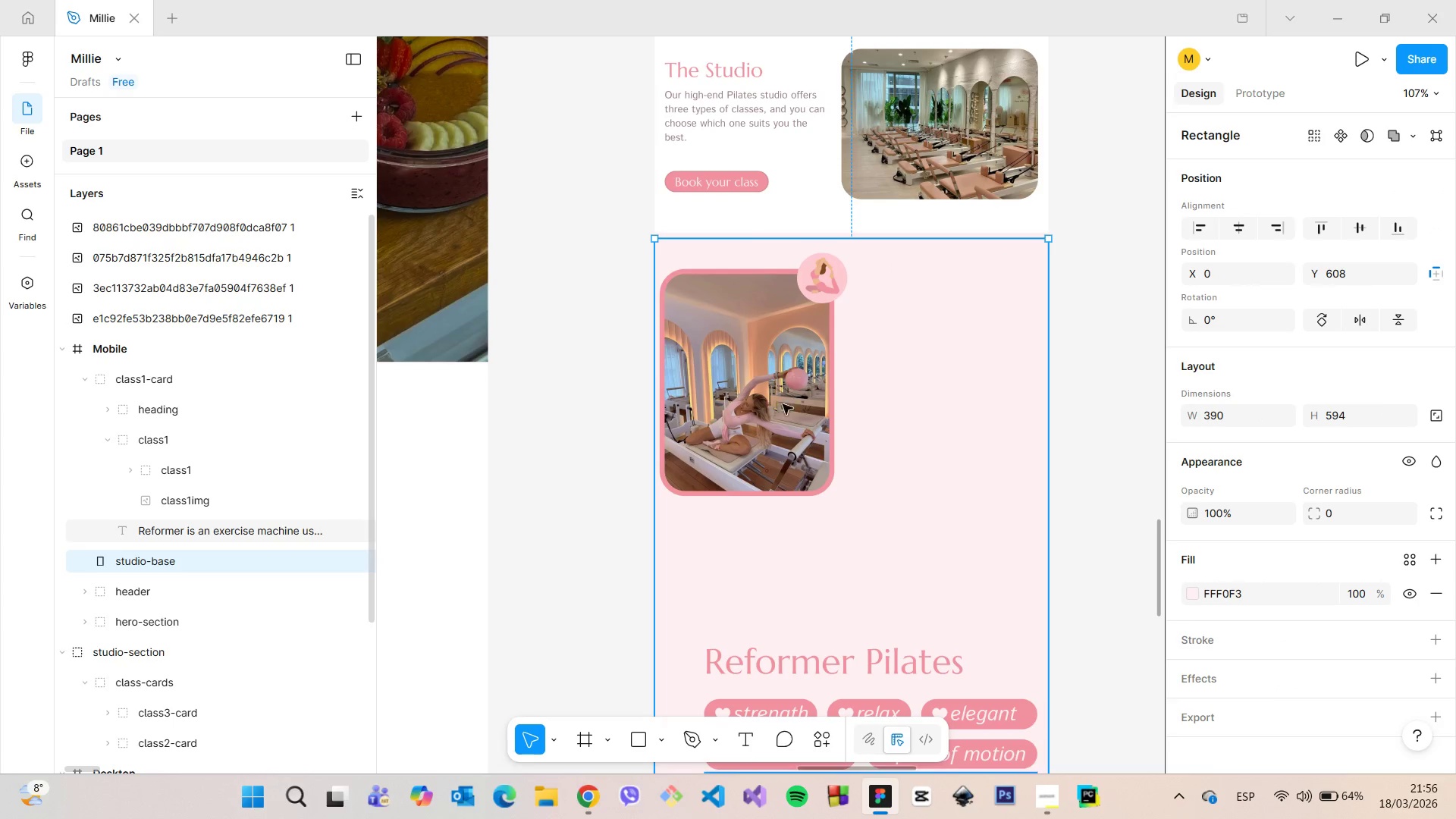 
left_click_drag(start_coordinate=[985, 390], to_coordinate=[985, 382])
 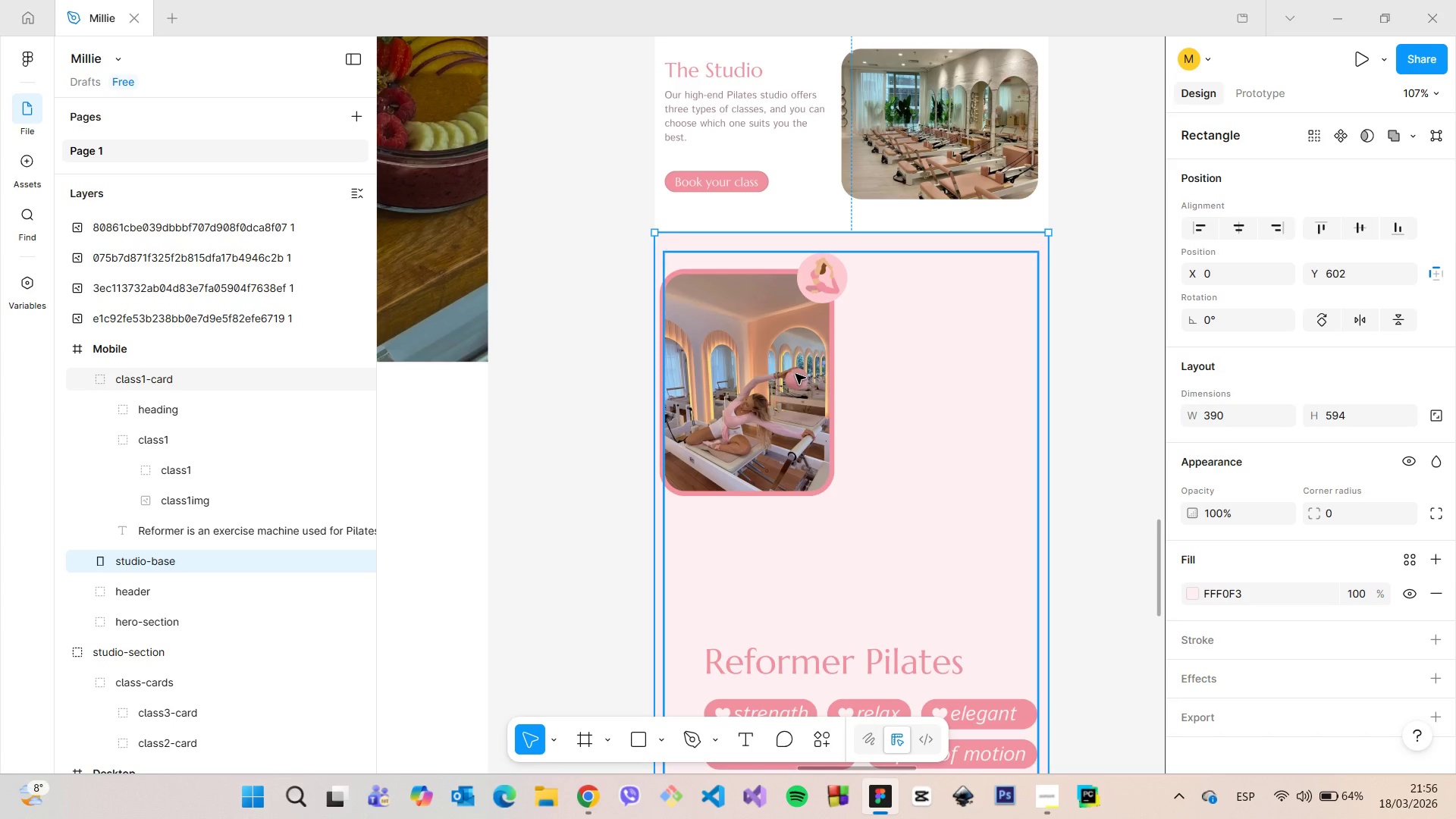 
left_click([795, 374])
 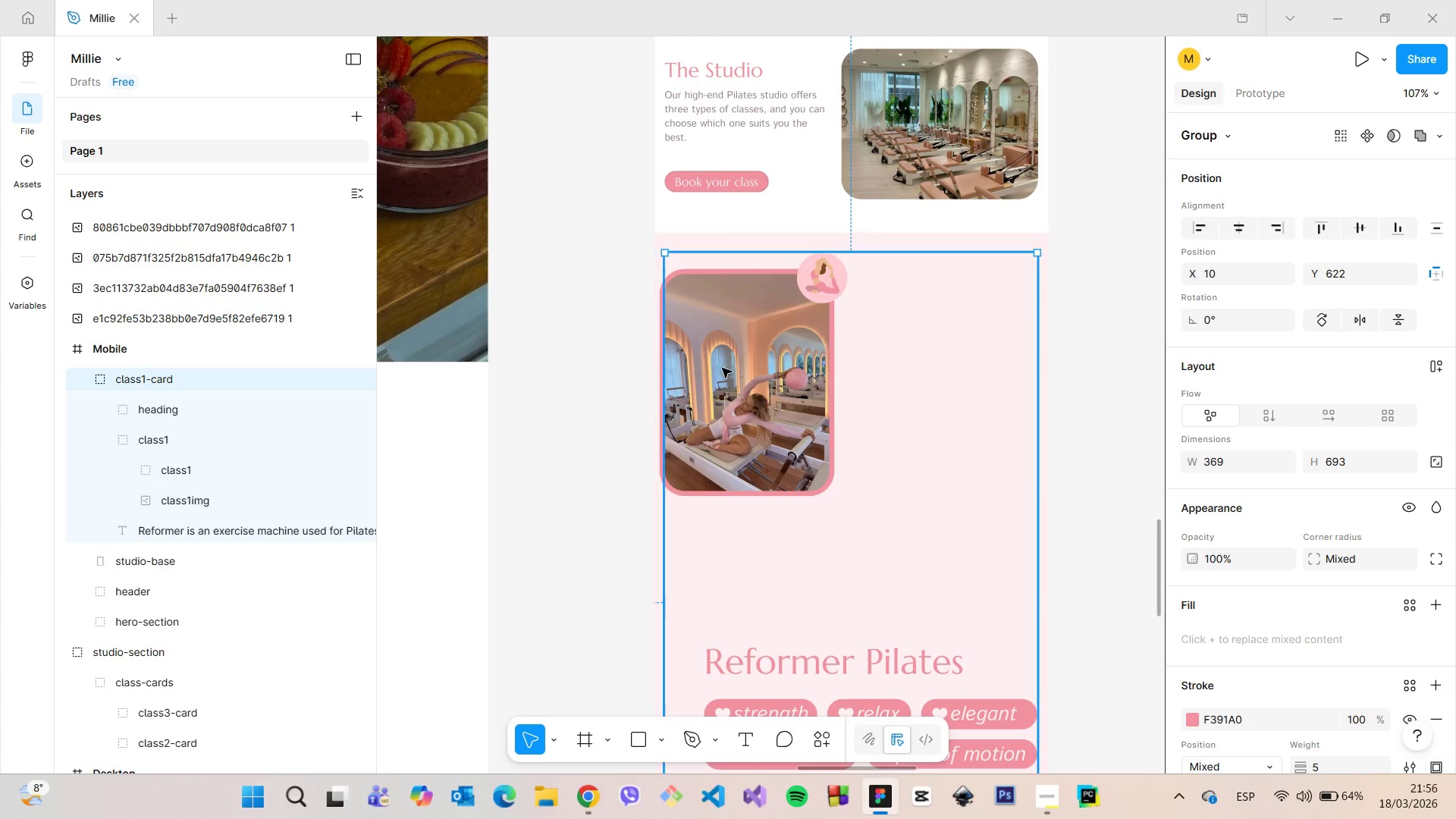 
hold_key(key=AltLeft, duration=0.98)
 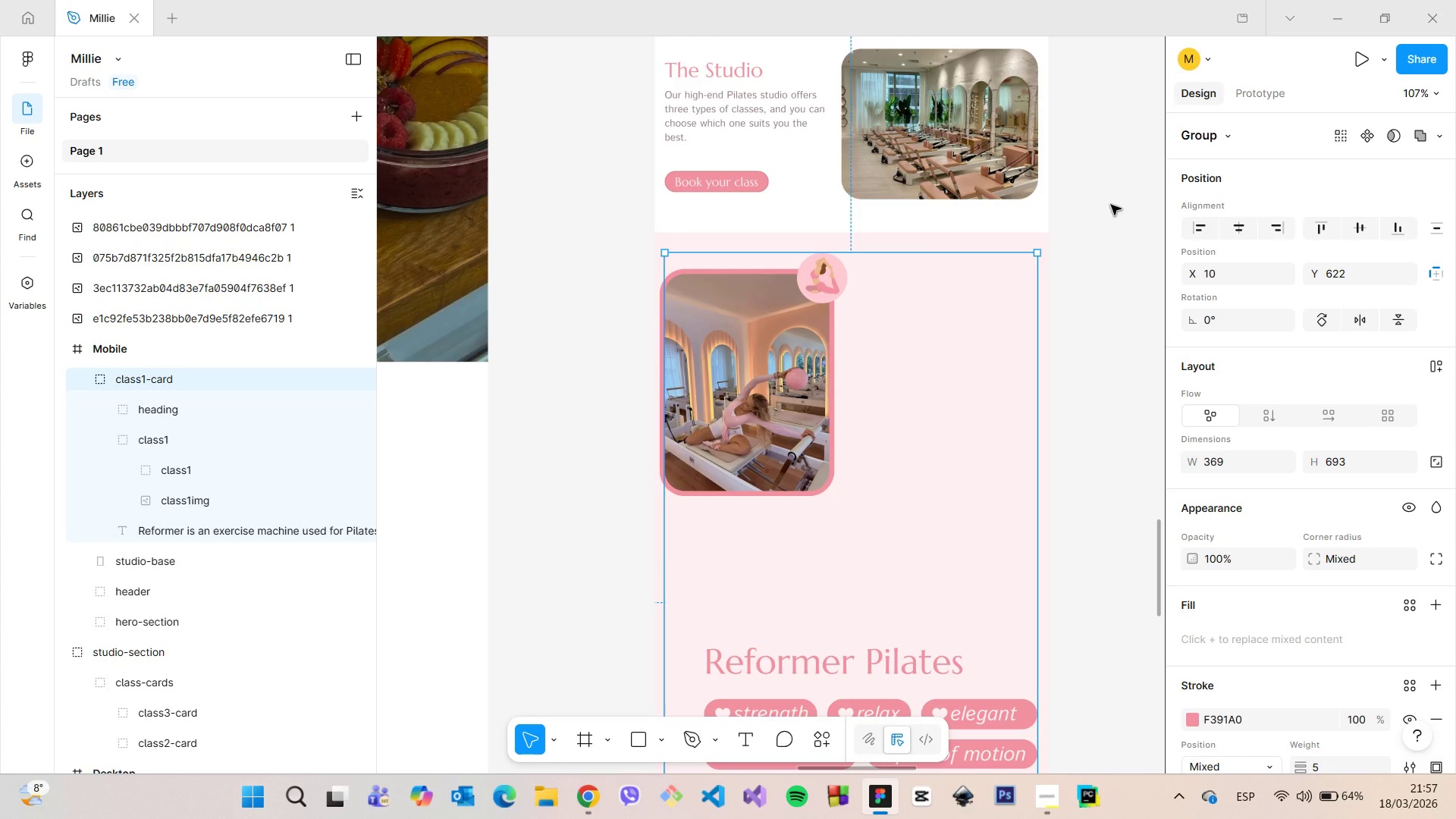 
left_click([1111, 205])
 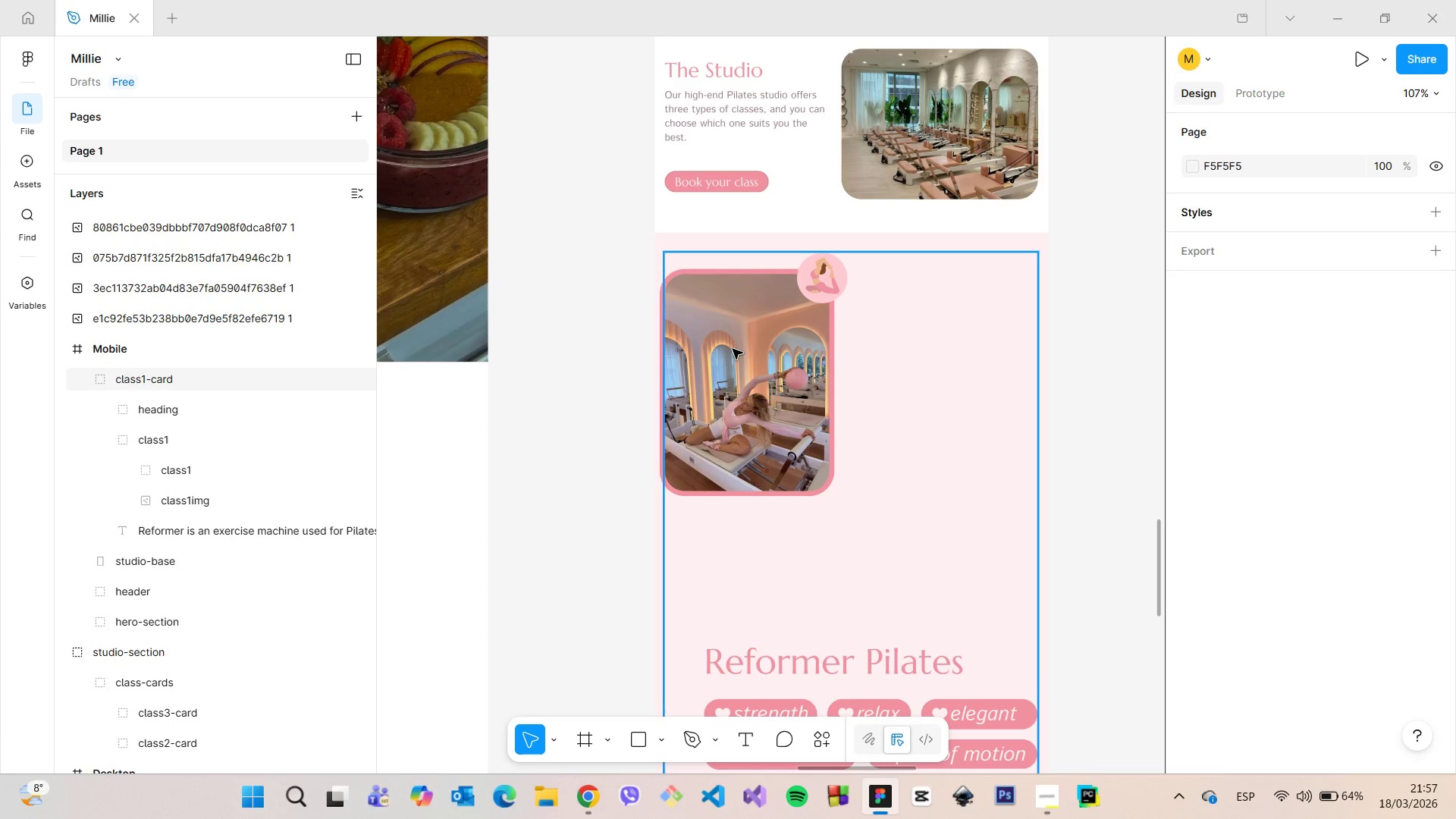 
left_click([731, 349])
 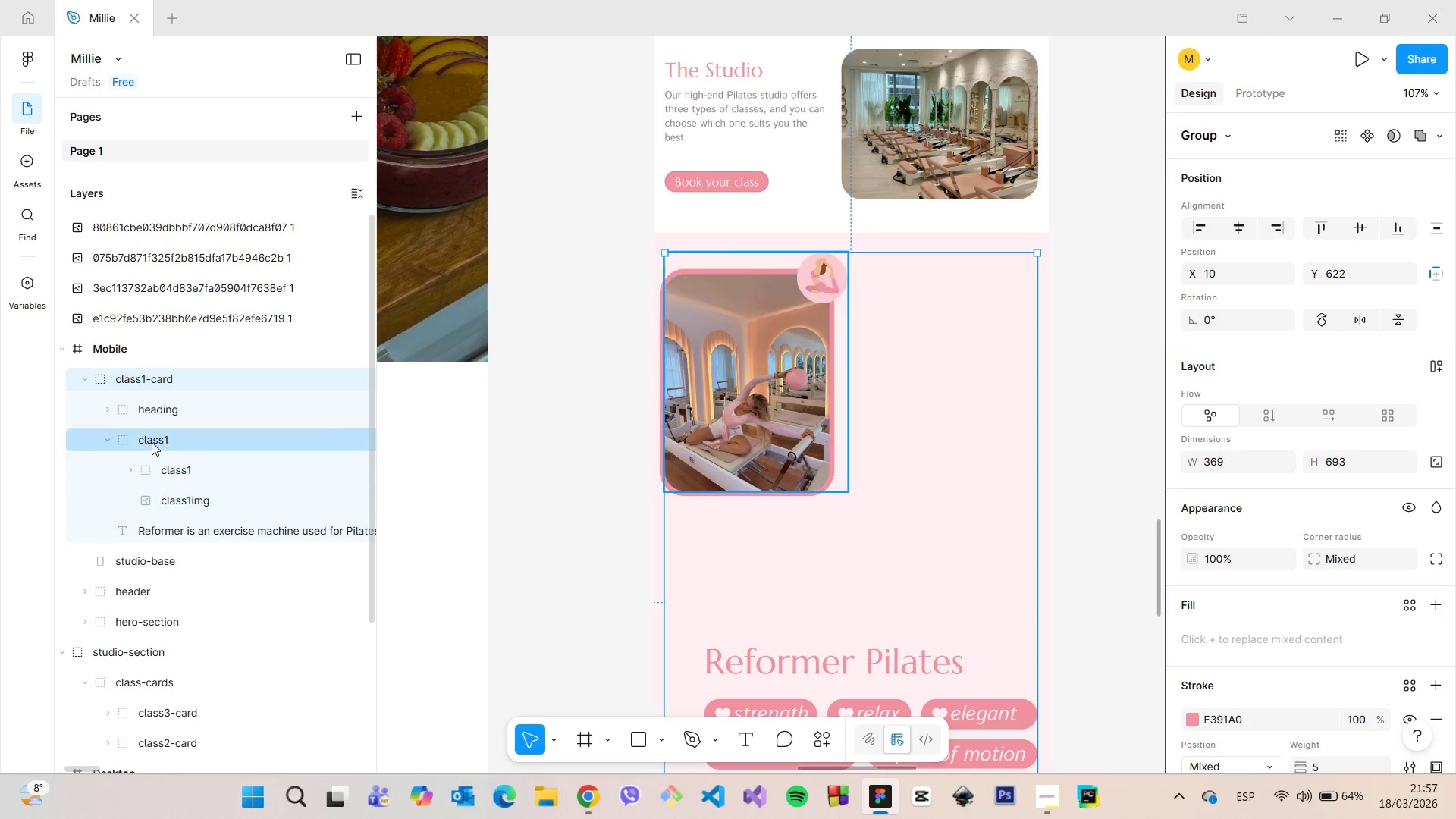 
wait(5.52)
 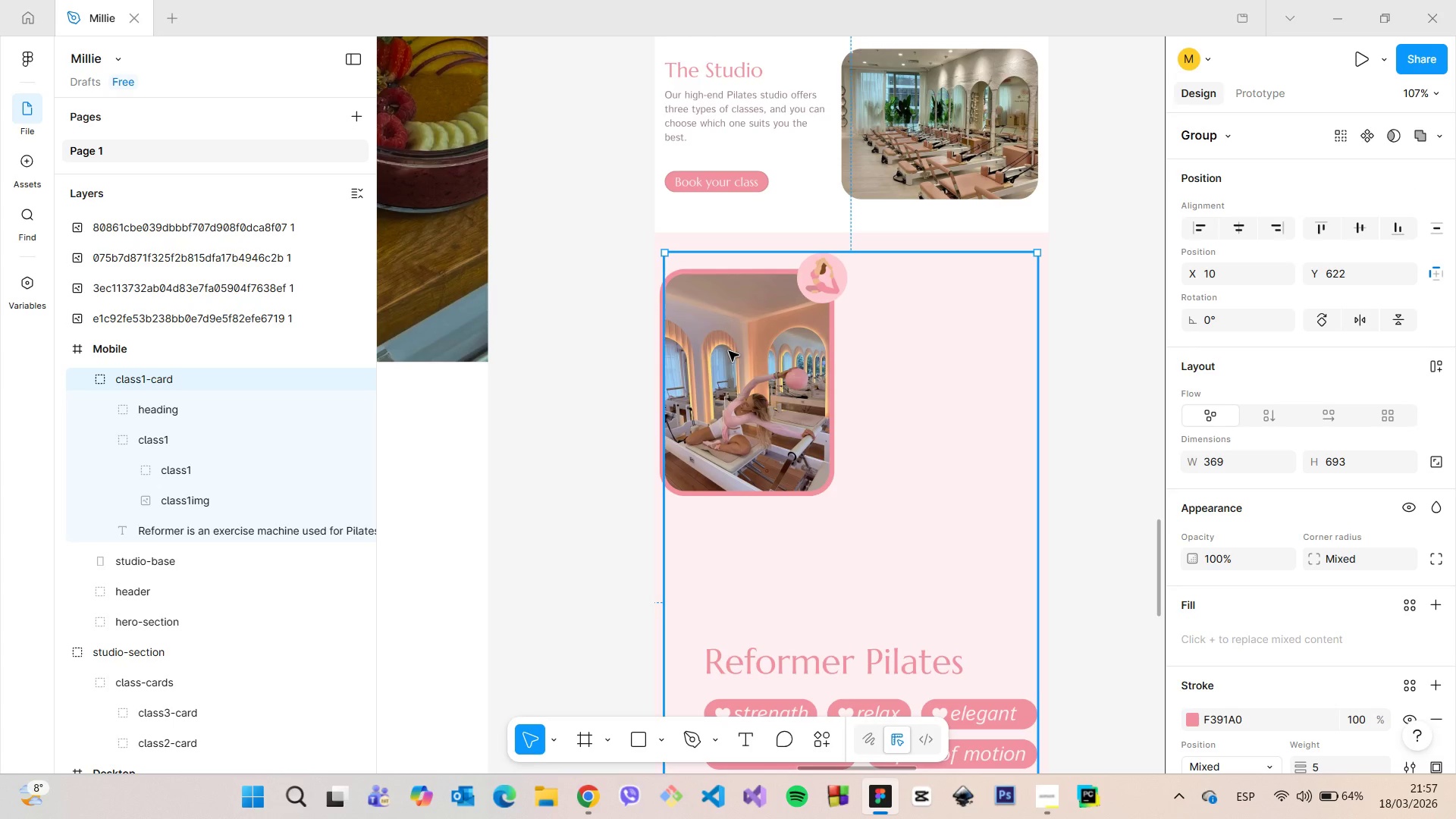 
left_click([105, 441])
 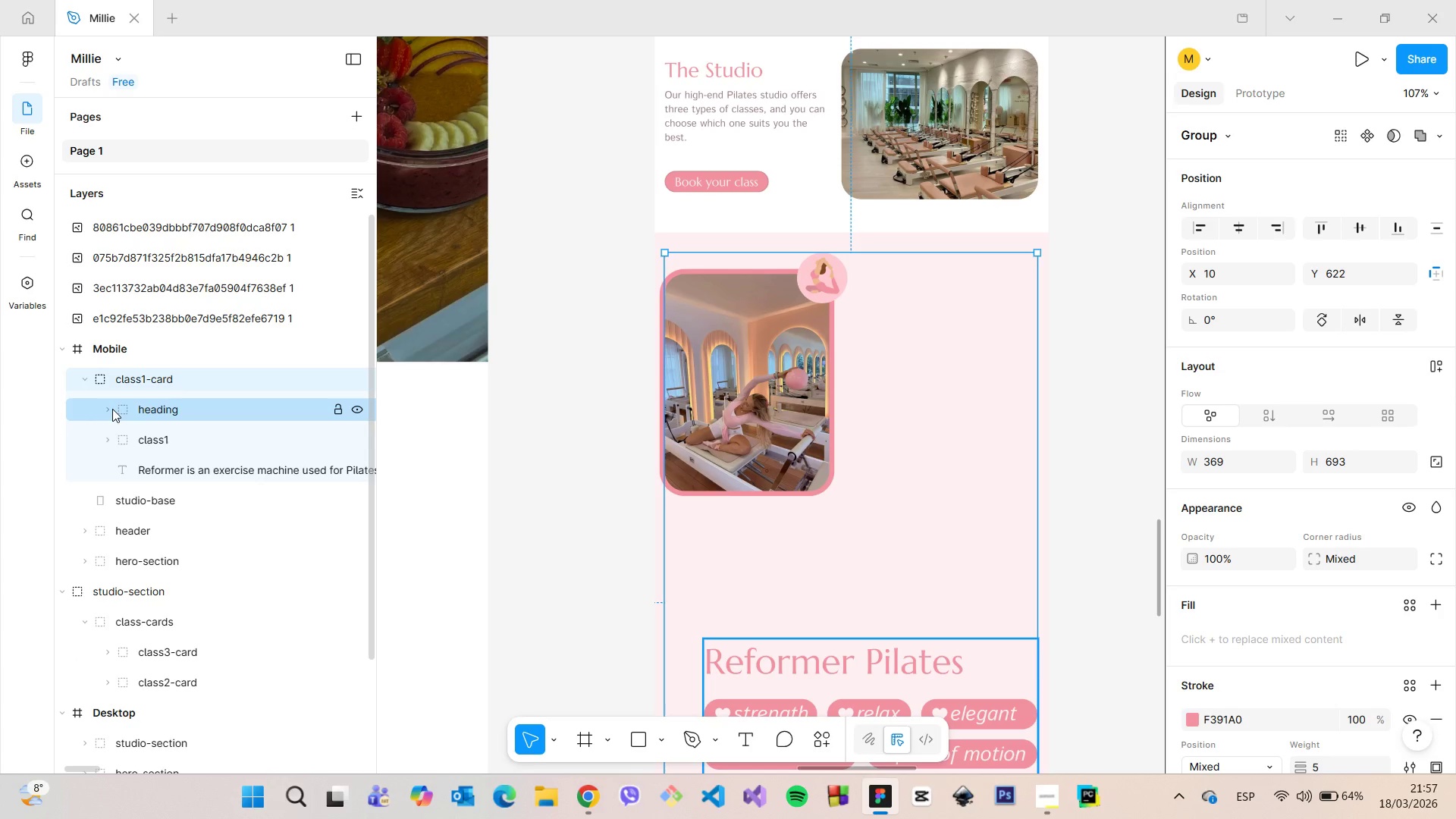 
left_click([112, 409])
 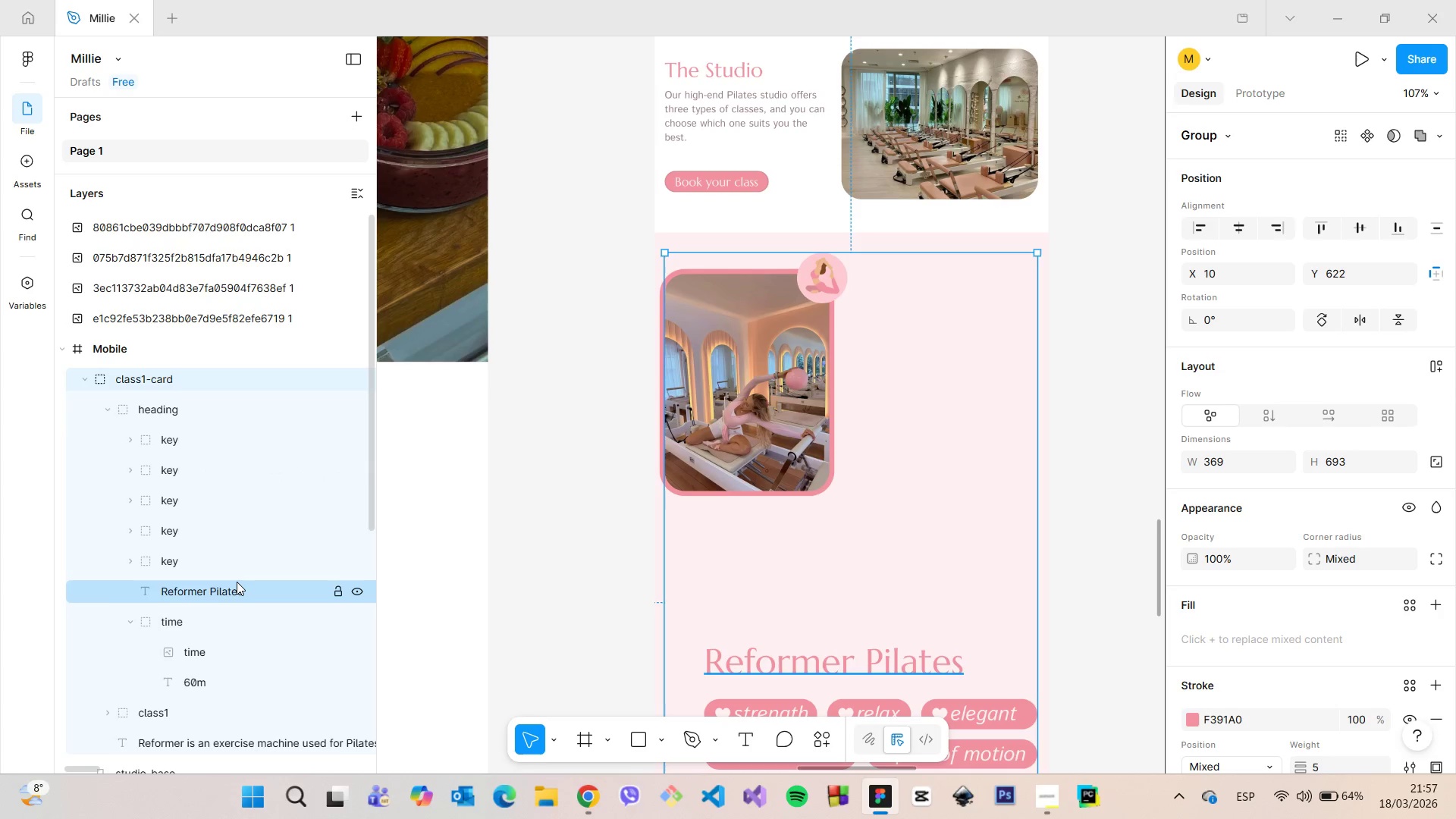 
left_click([237, 582])
 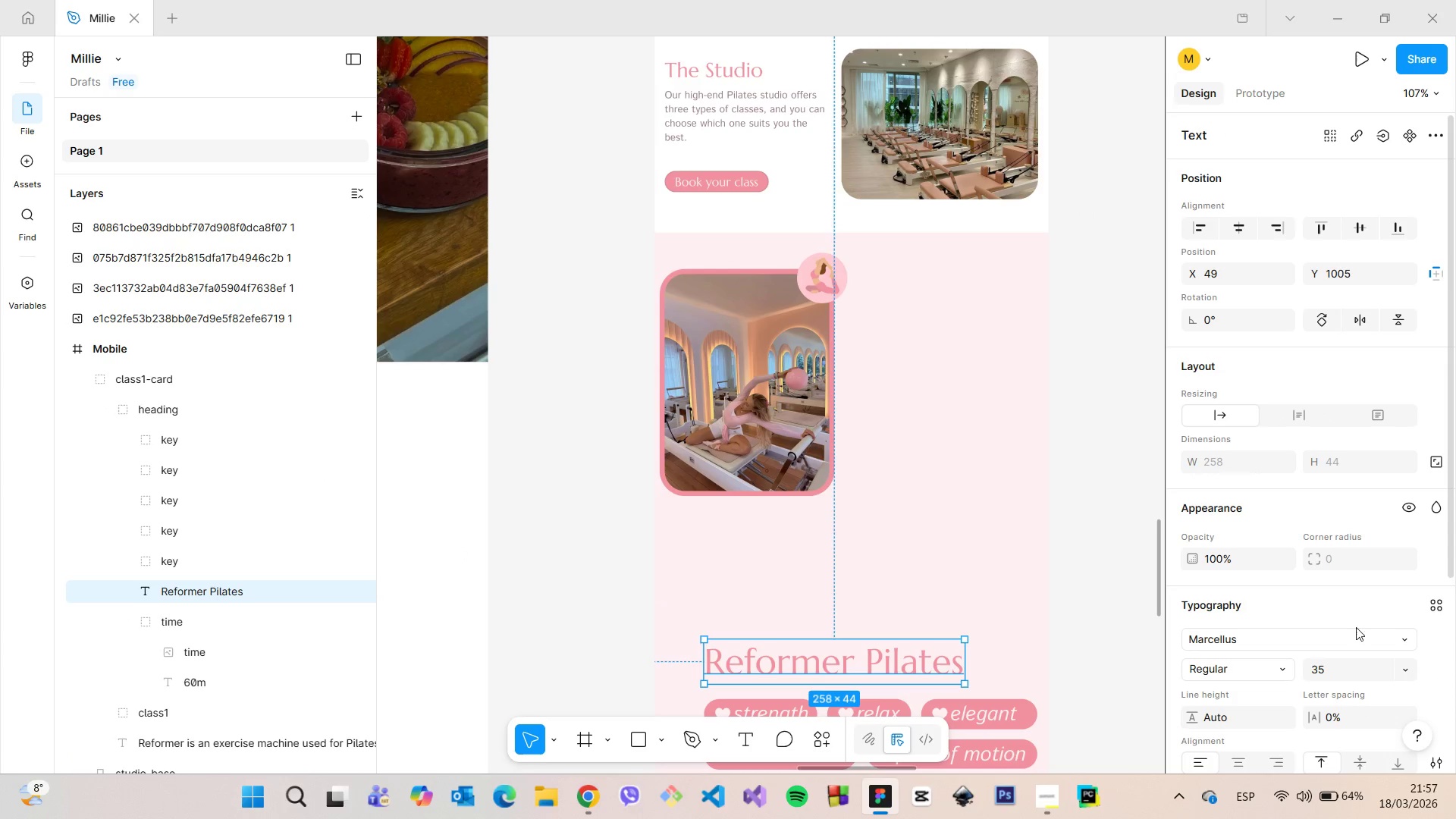 
left_click([1357, 670])
 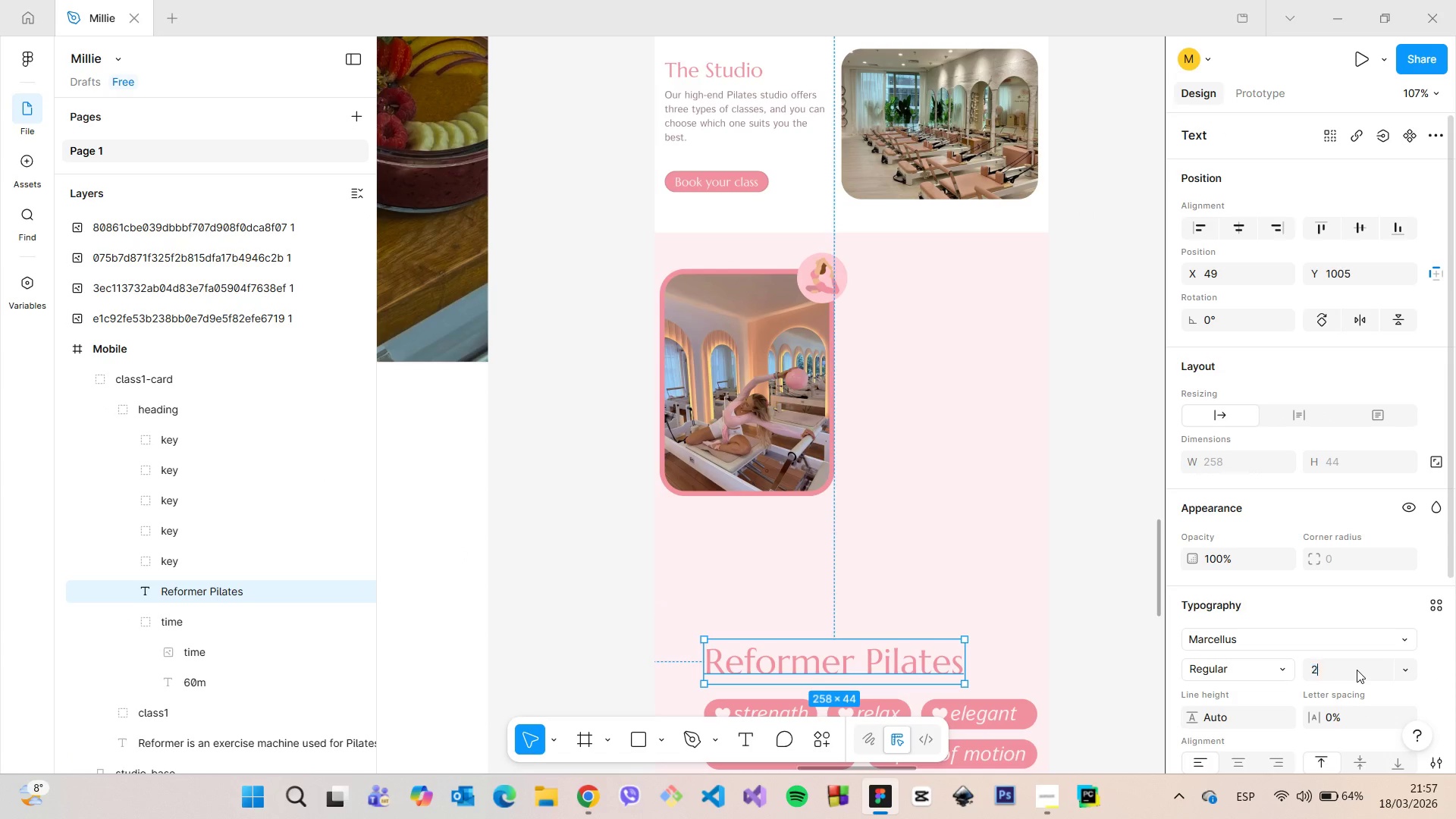 
type(20)
 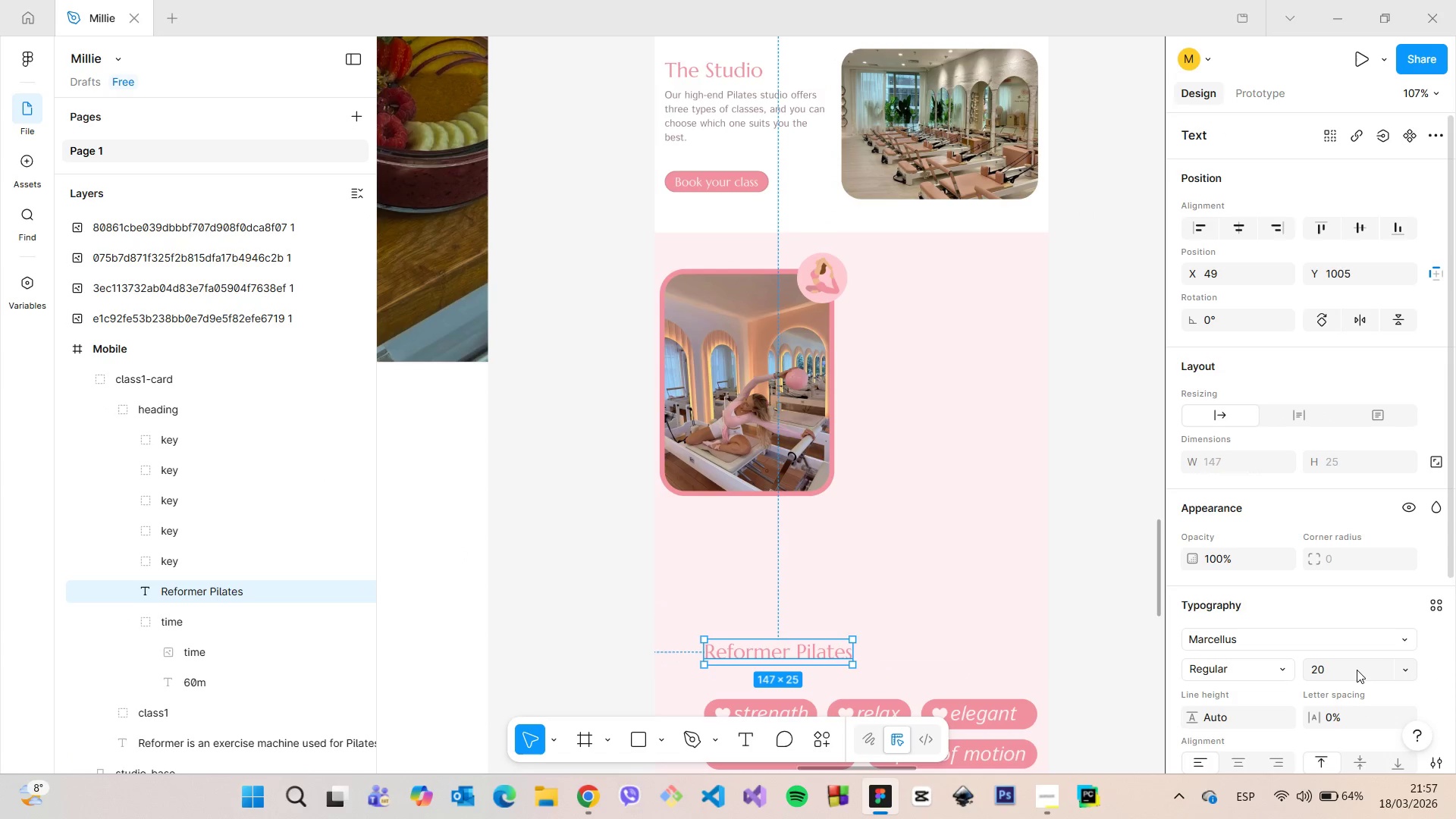 
key(Enter)
 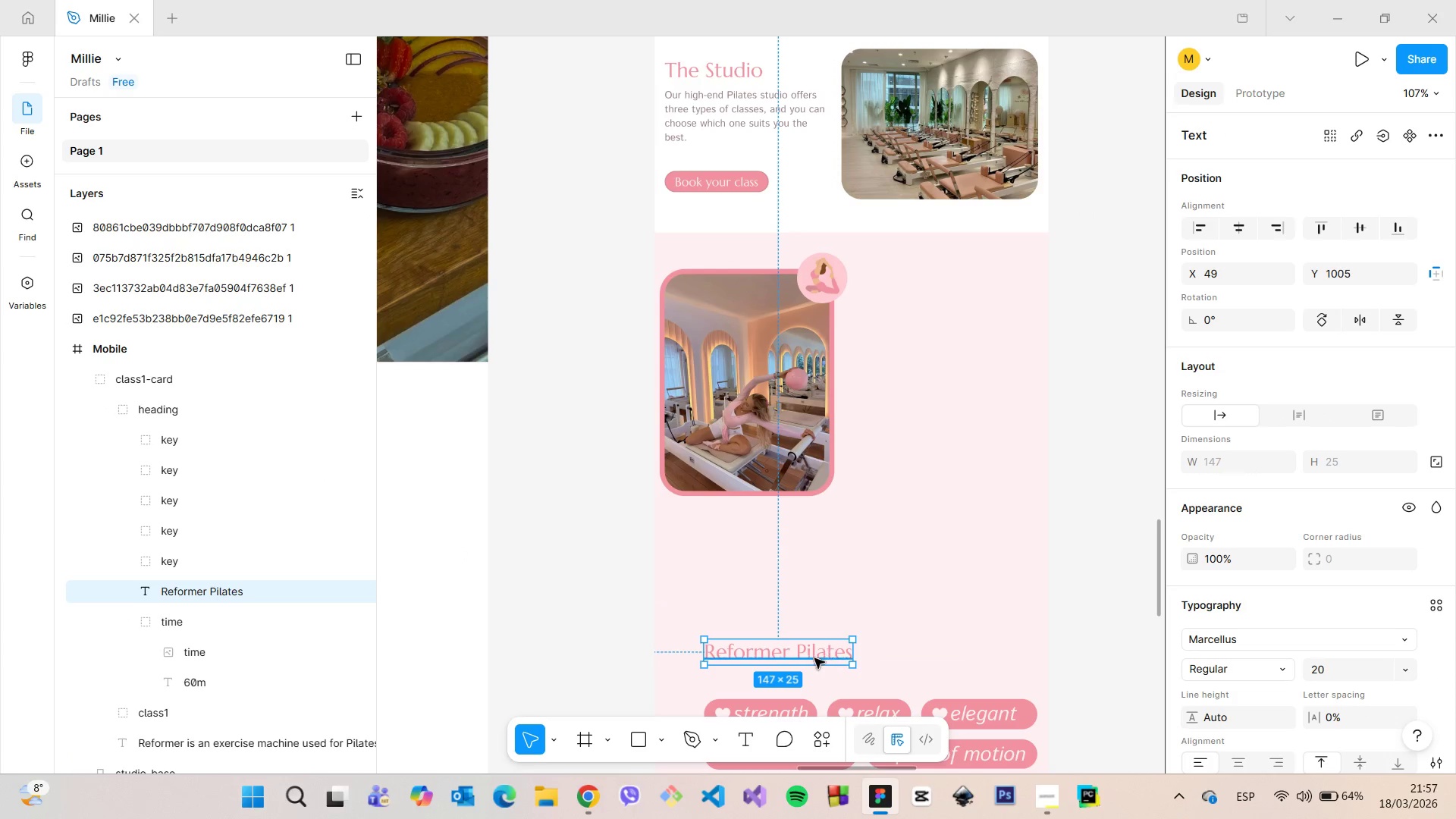 
left_click_drag(start_coordinate=[811, 657], to_coordinate=[978, 318])
 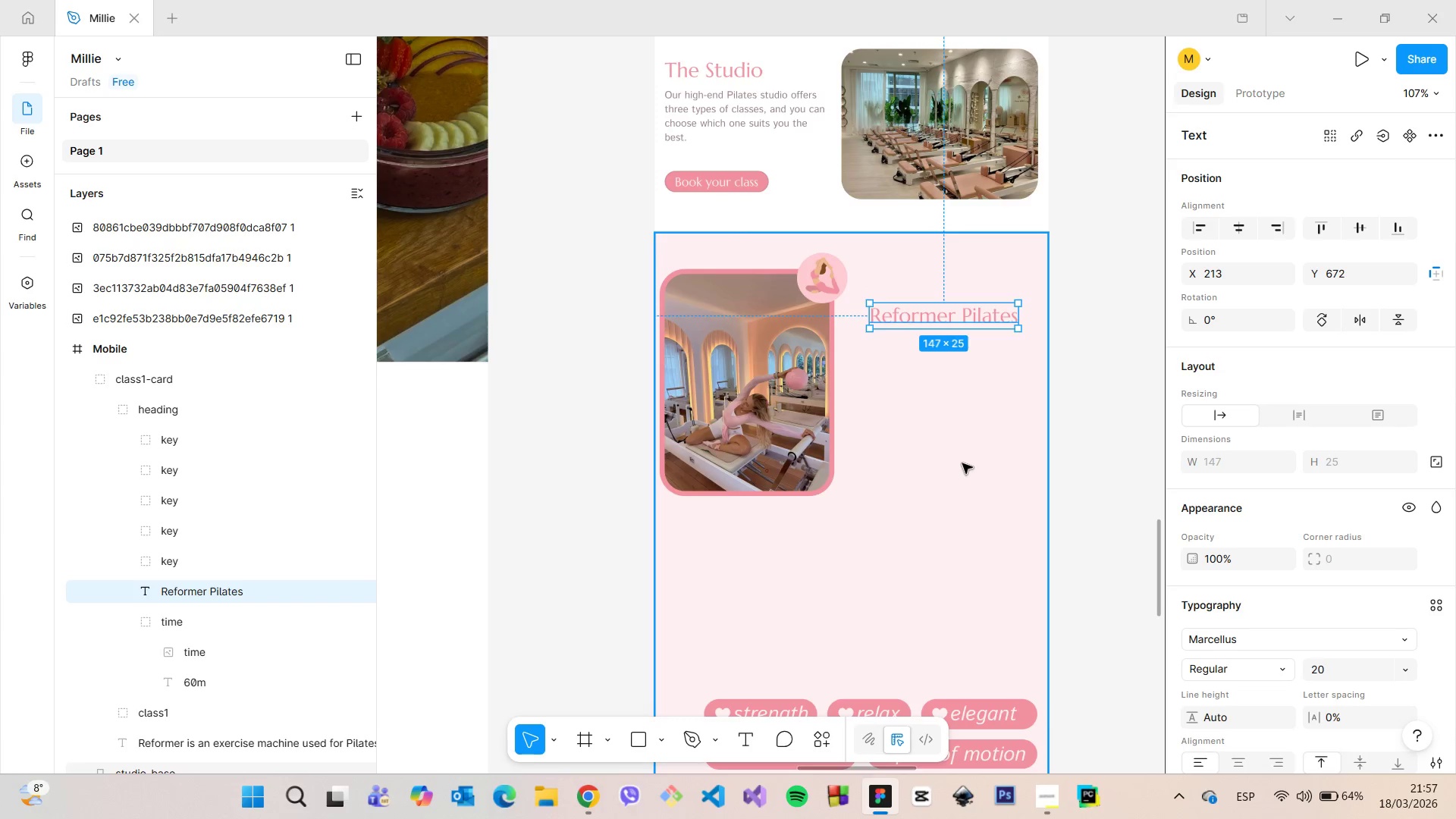 
scroll: coordinate [960, 463], scroll_direction: down, amount: 6.0
 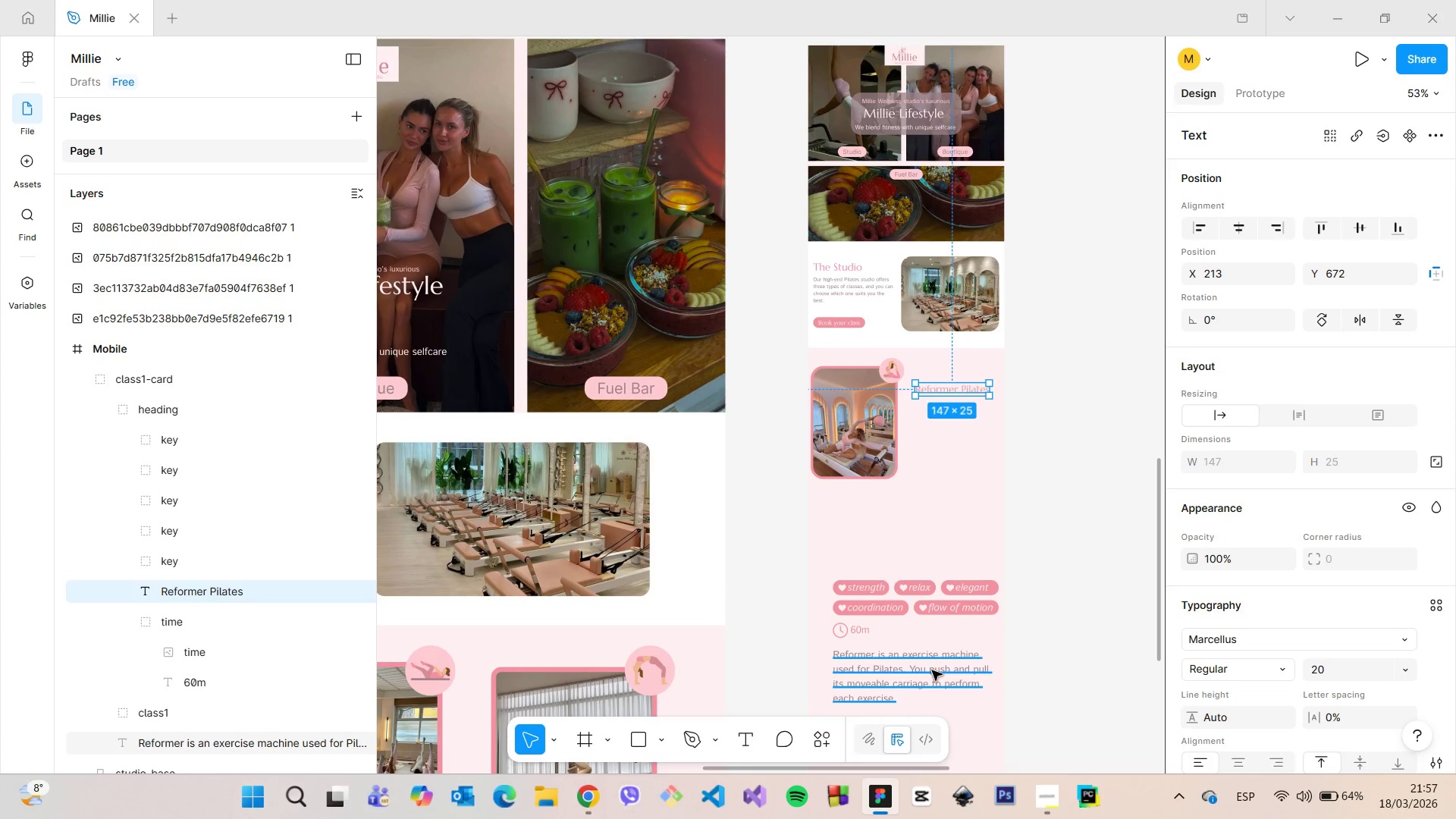 
left_click([932, 670])
 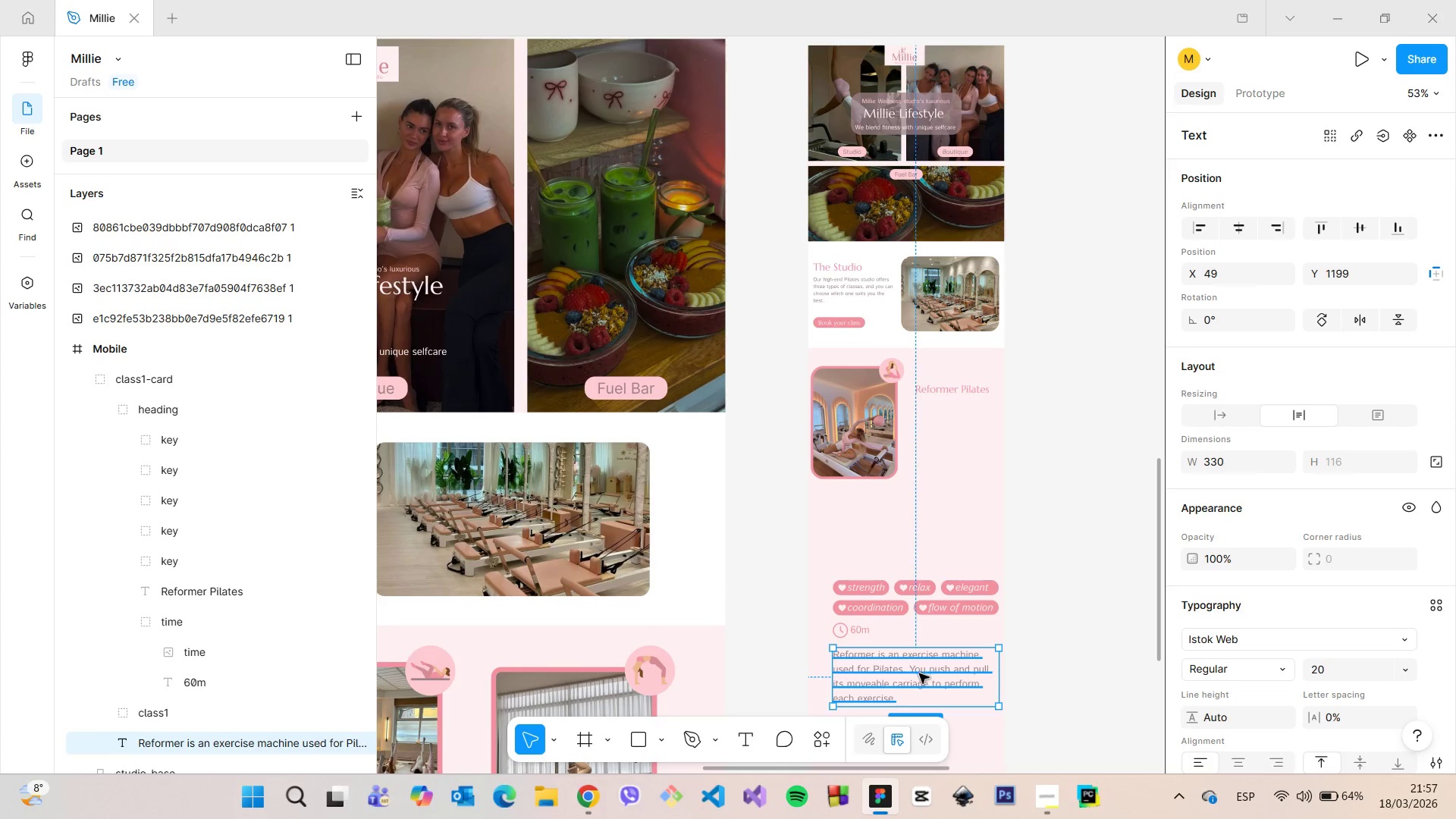 
left_click_drag(start_coordinate=[919, 673], to_coordinate=[947, 476])
 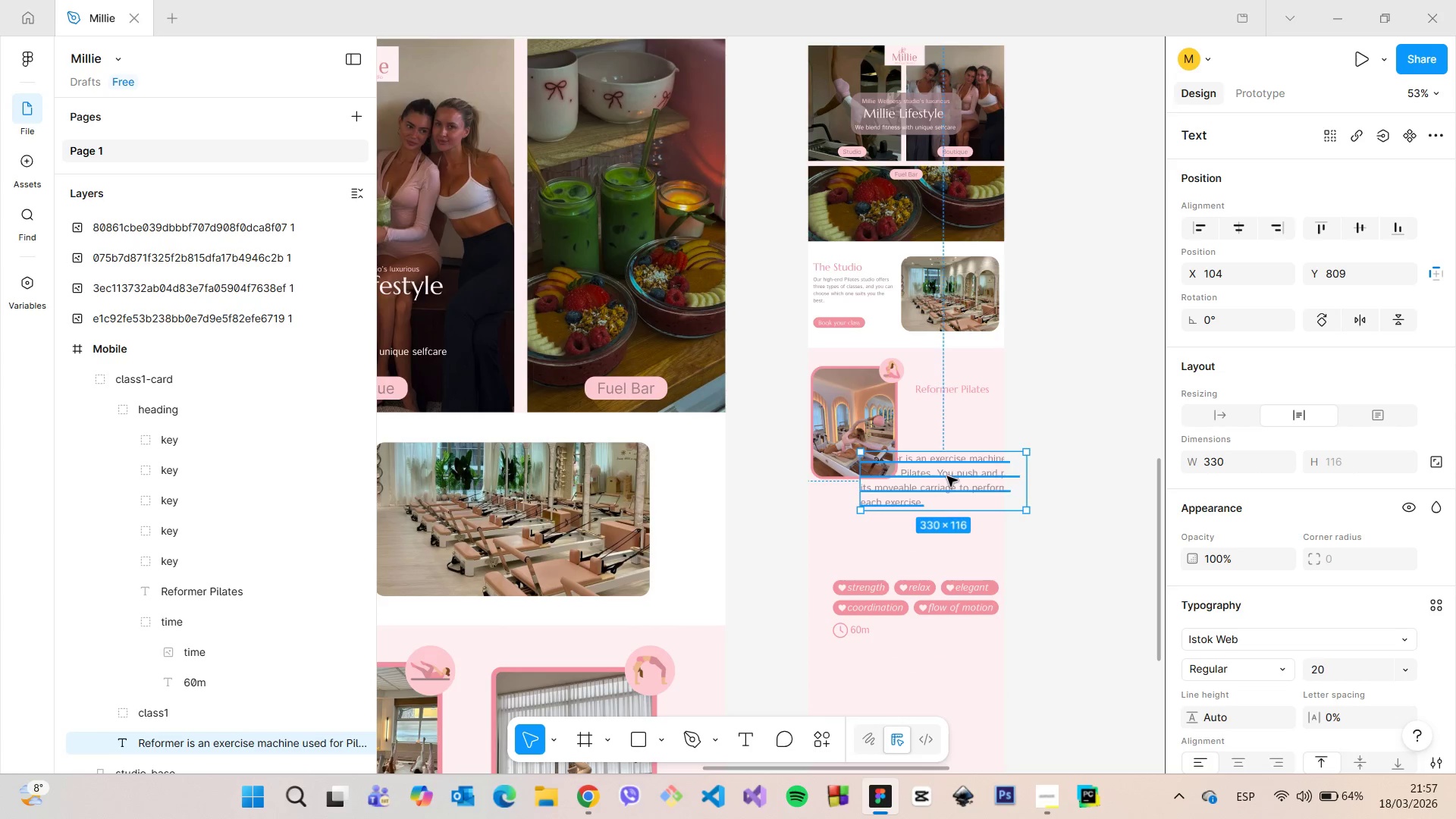 
double_click([947, 476])
 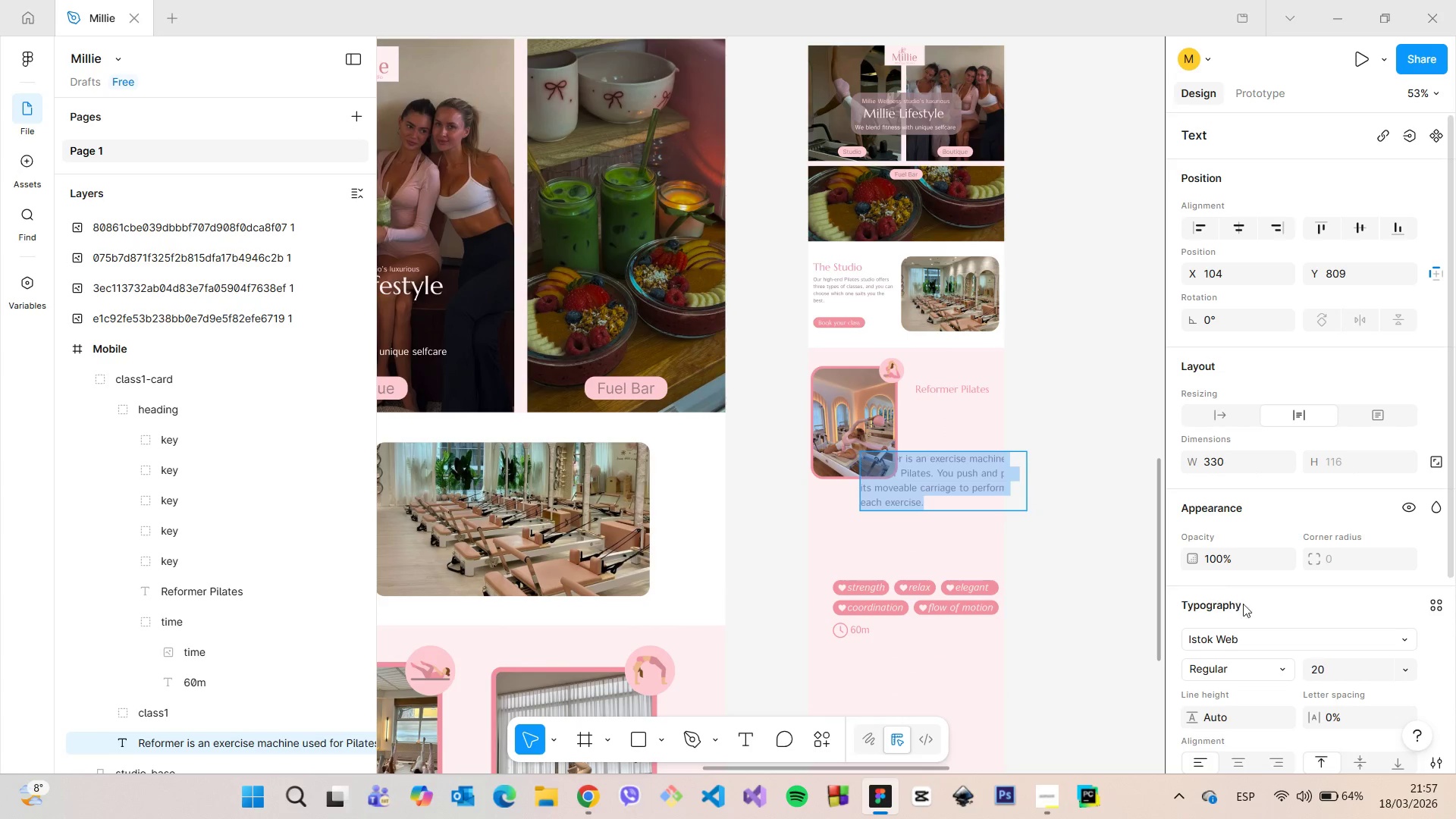 
scroll: coordinate [1258, 614], scroll_direction: down, amount: 3.0
 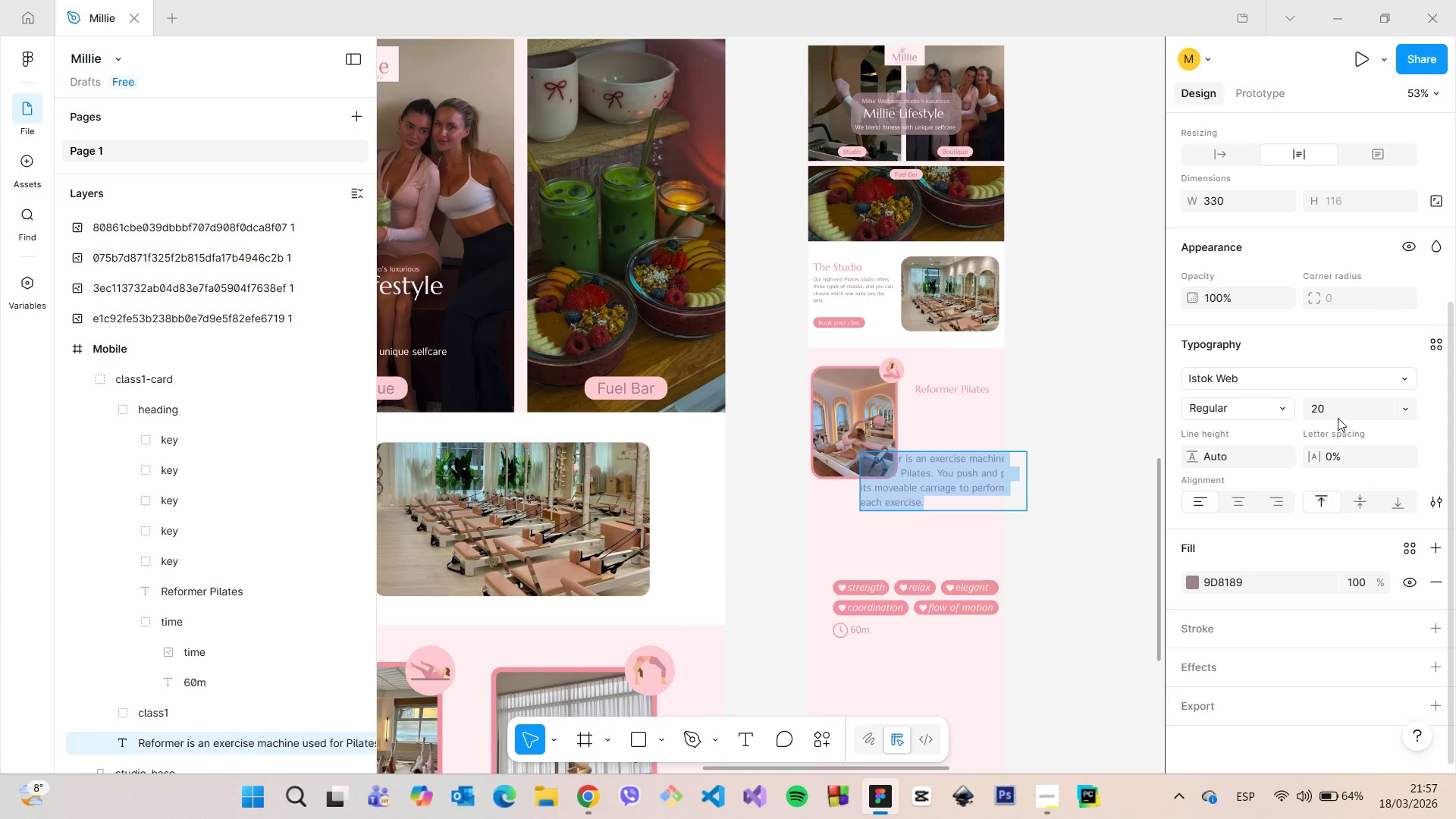 
left_click([1338, 409])
 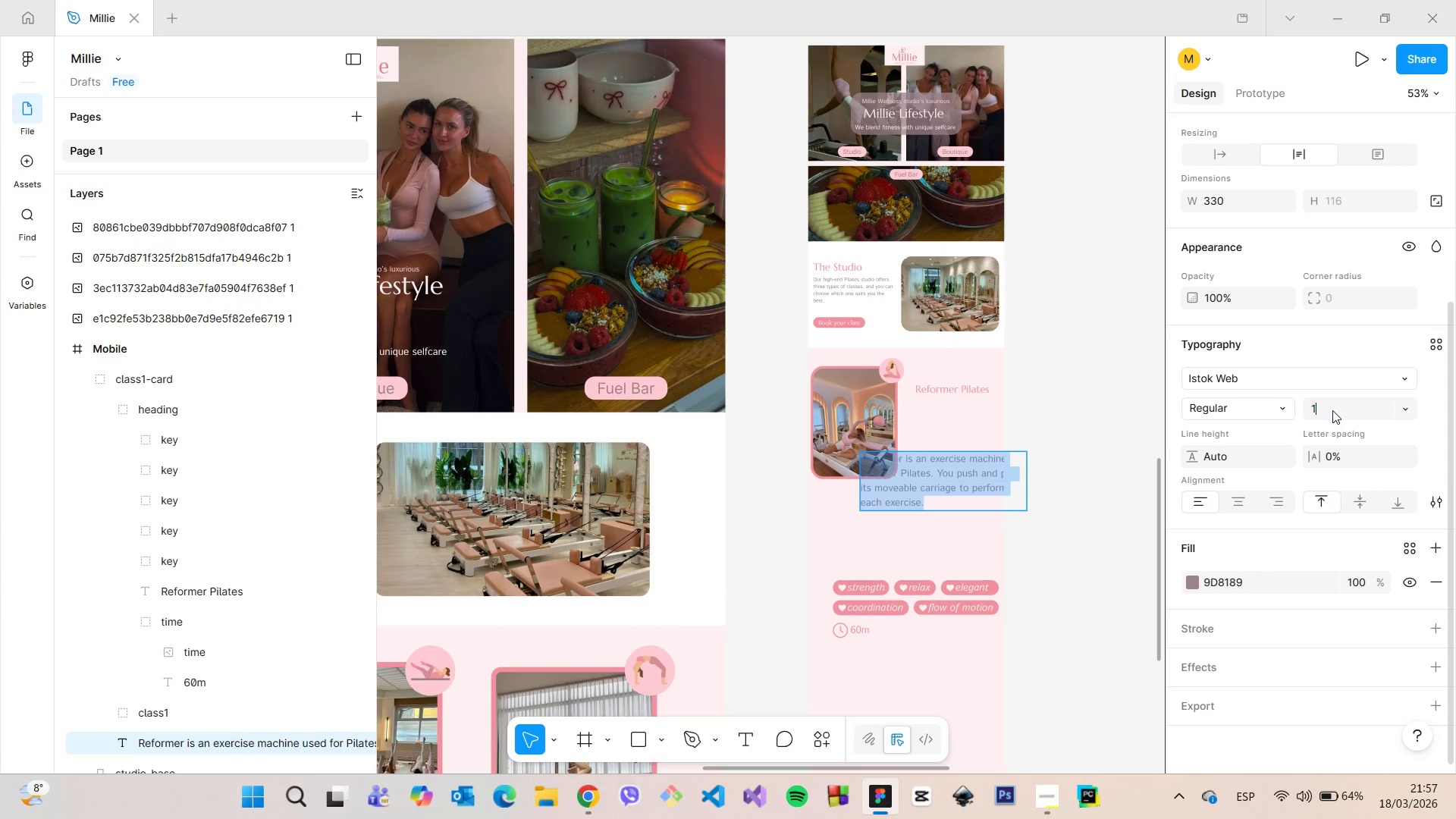 
type(10)
 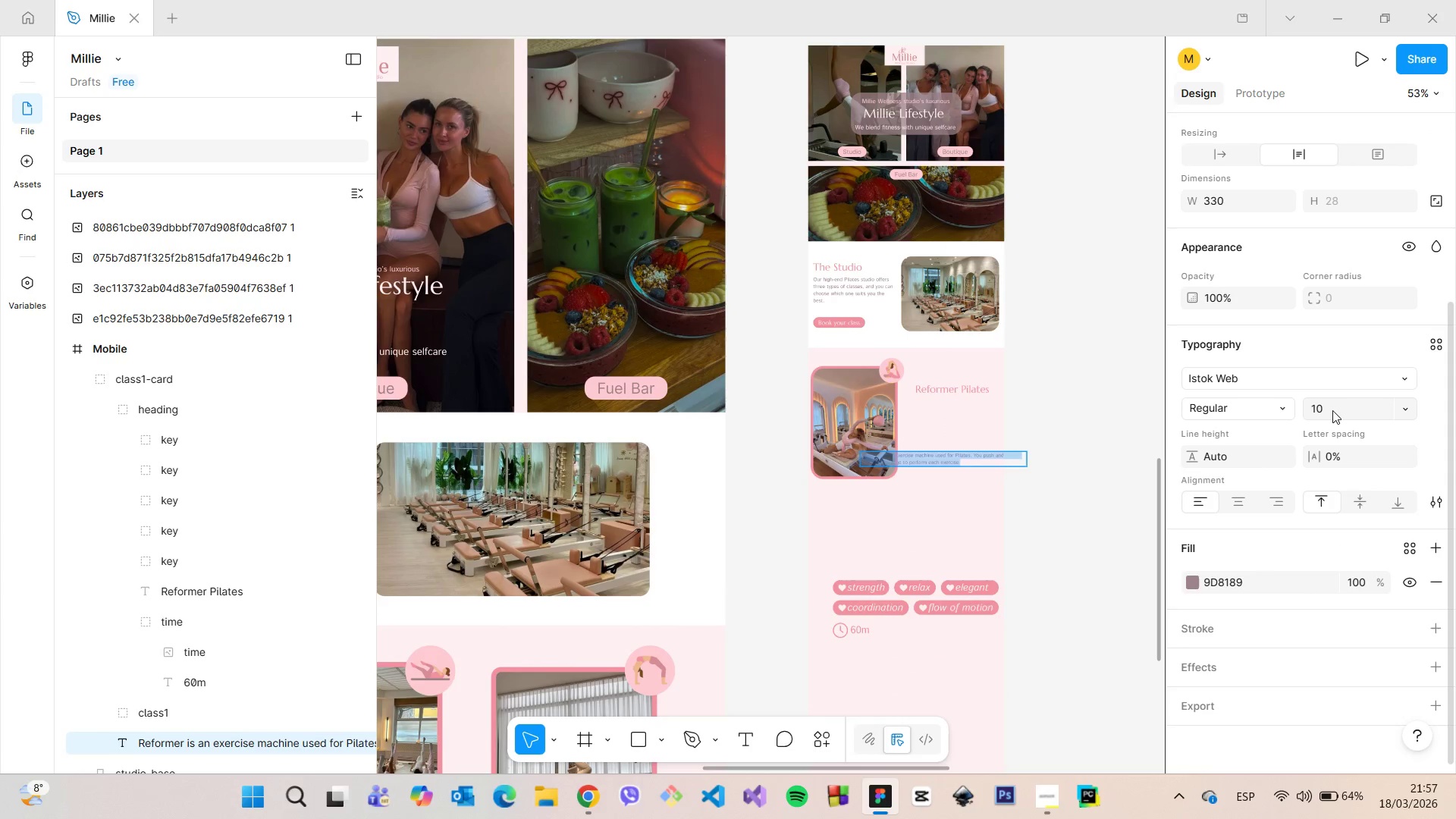 
key(Enter)
 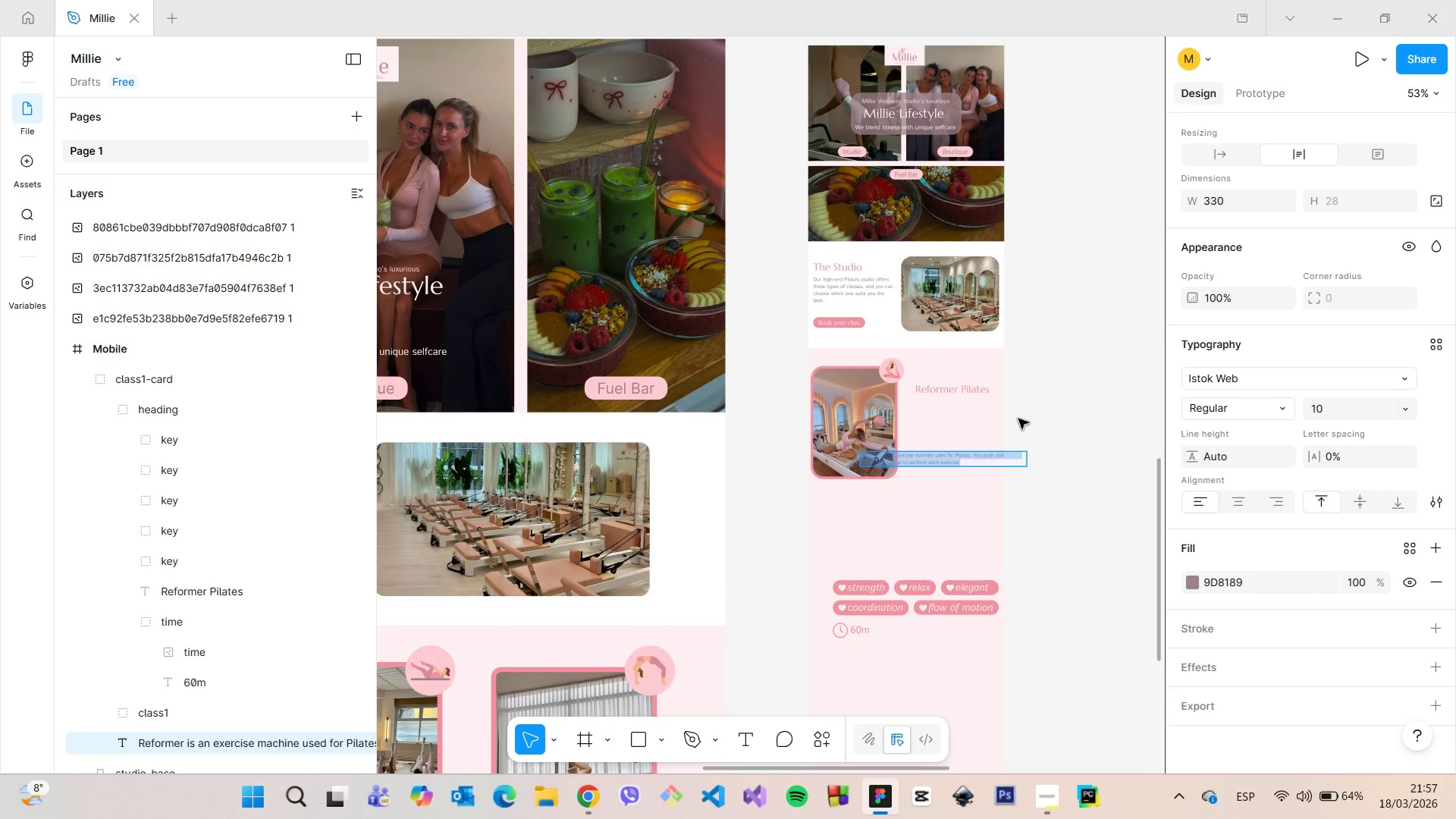 
left_click([1039, 435])
 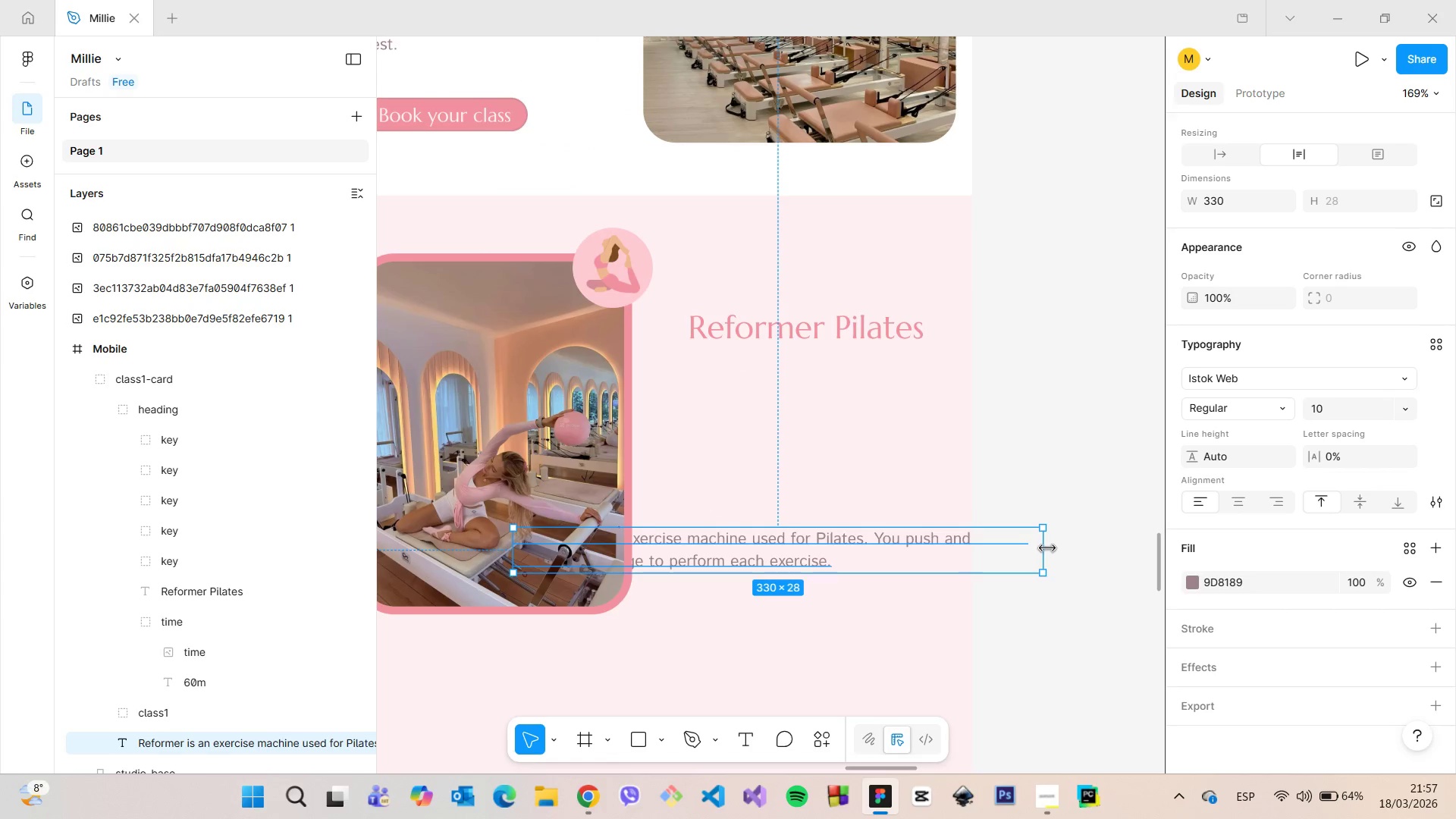 
scroll: coordinate [1020, 417], scroll_direction: up, amount: 9.0
 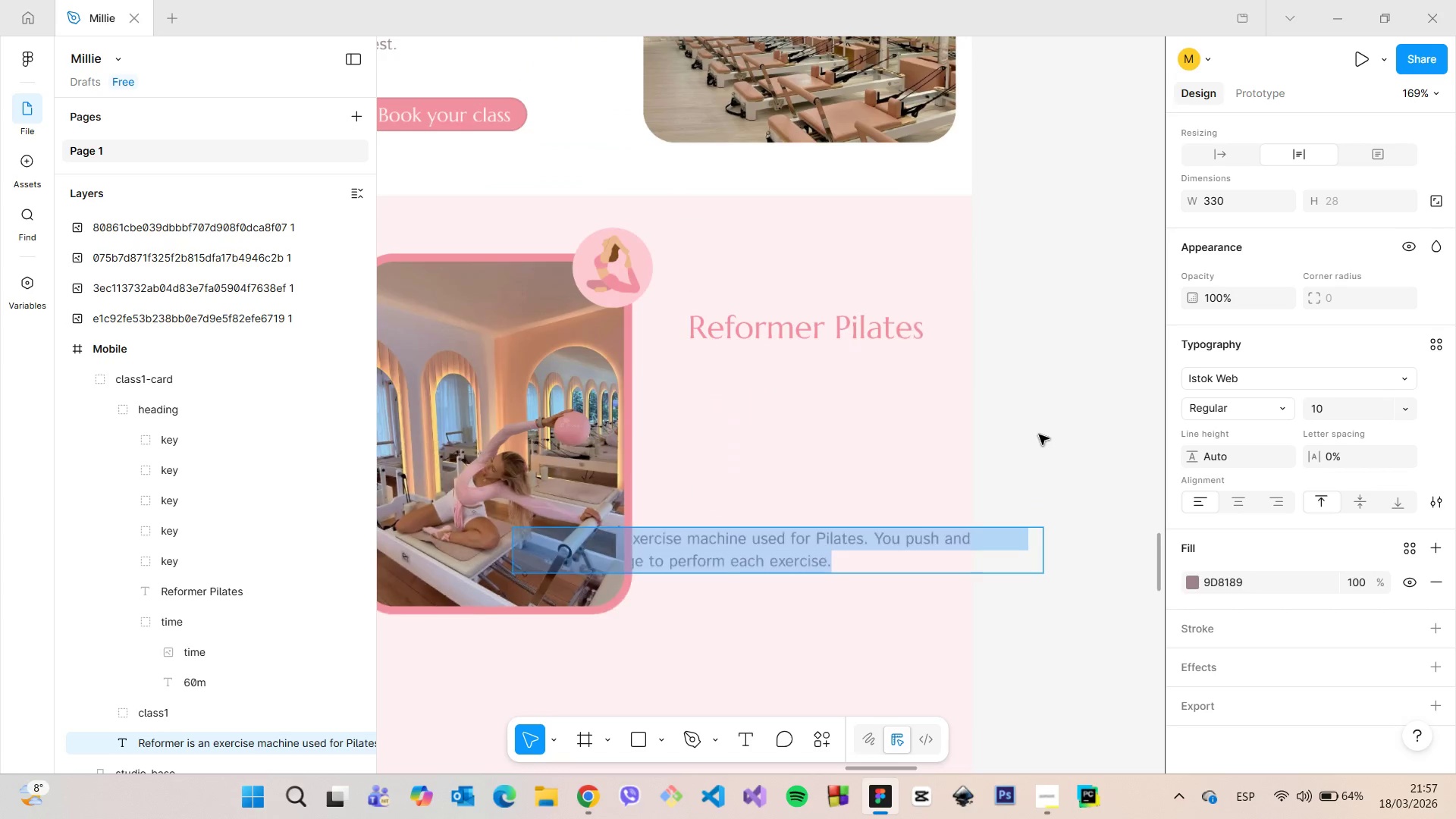 
left_click_drag(start_coordinate=[1047, 548], to_coordinate=[802, 560])
 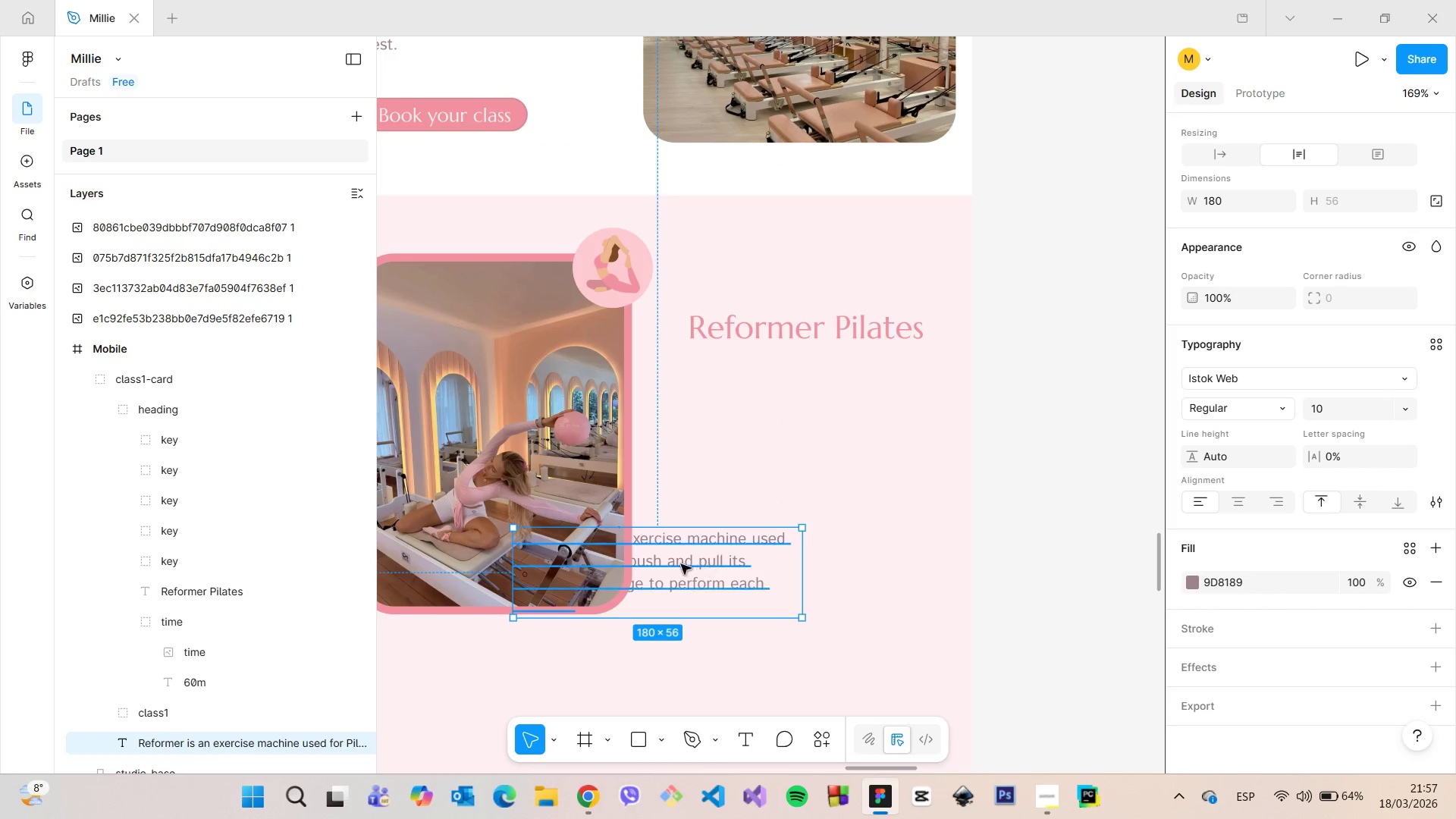 
left_click_drag(start_coordinate=[681, 564], to_coordinate=[824, 410])
 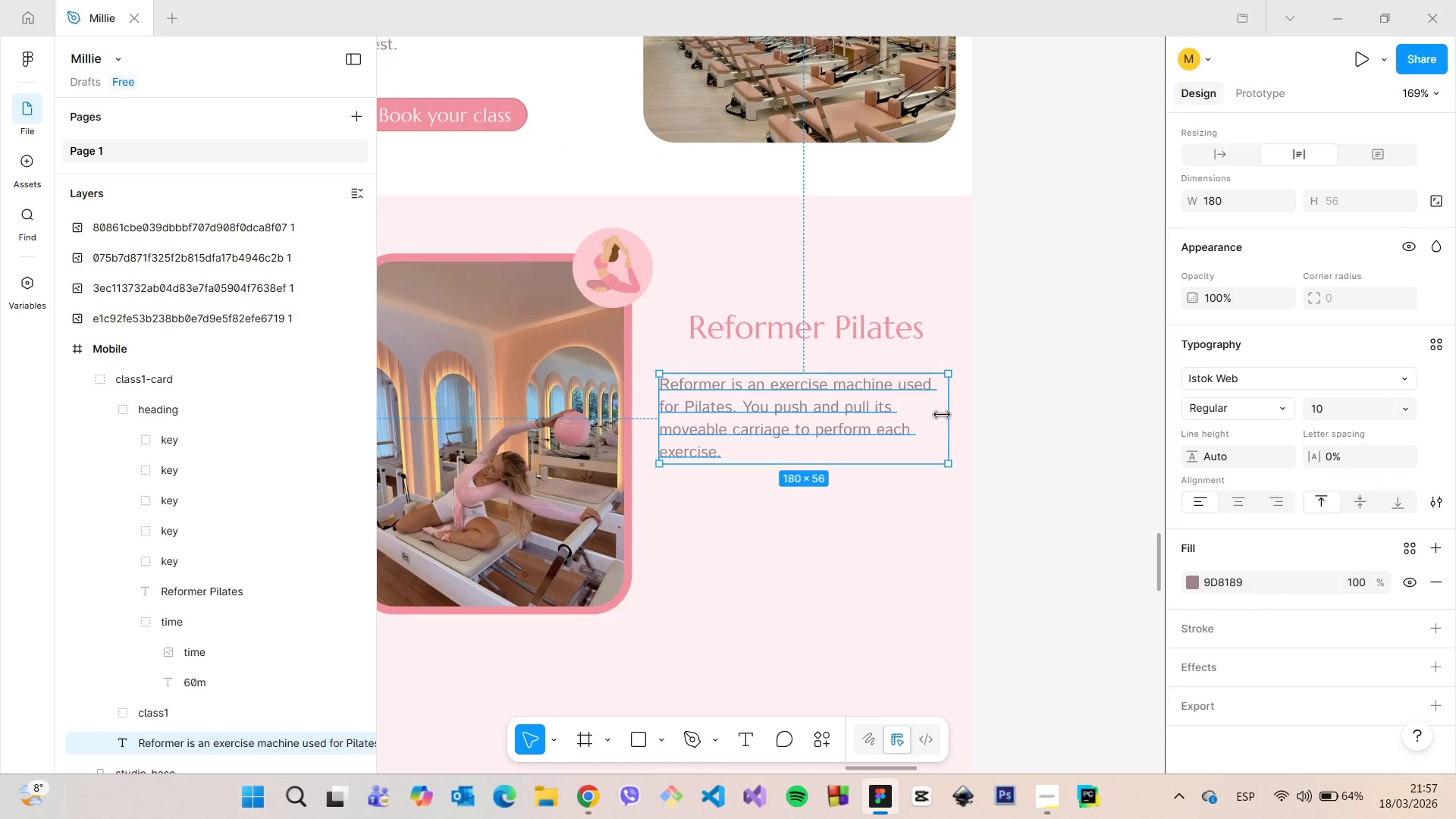 
left_click_drag(start_coordinate=[942, 415], to_coordinate=[902, 413])
 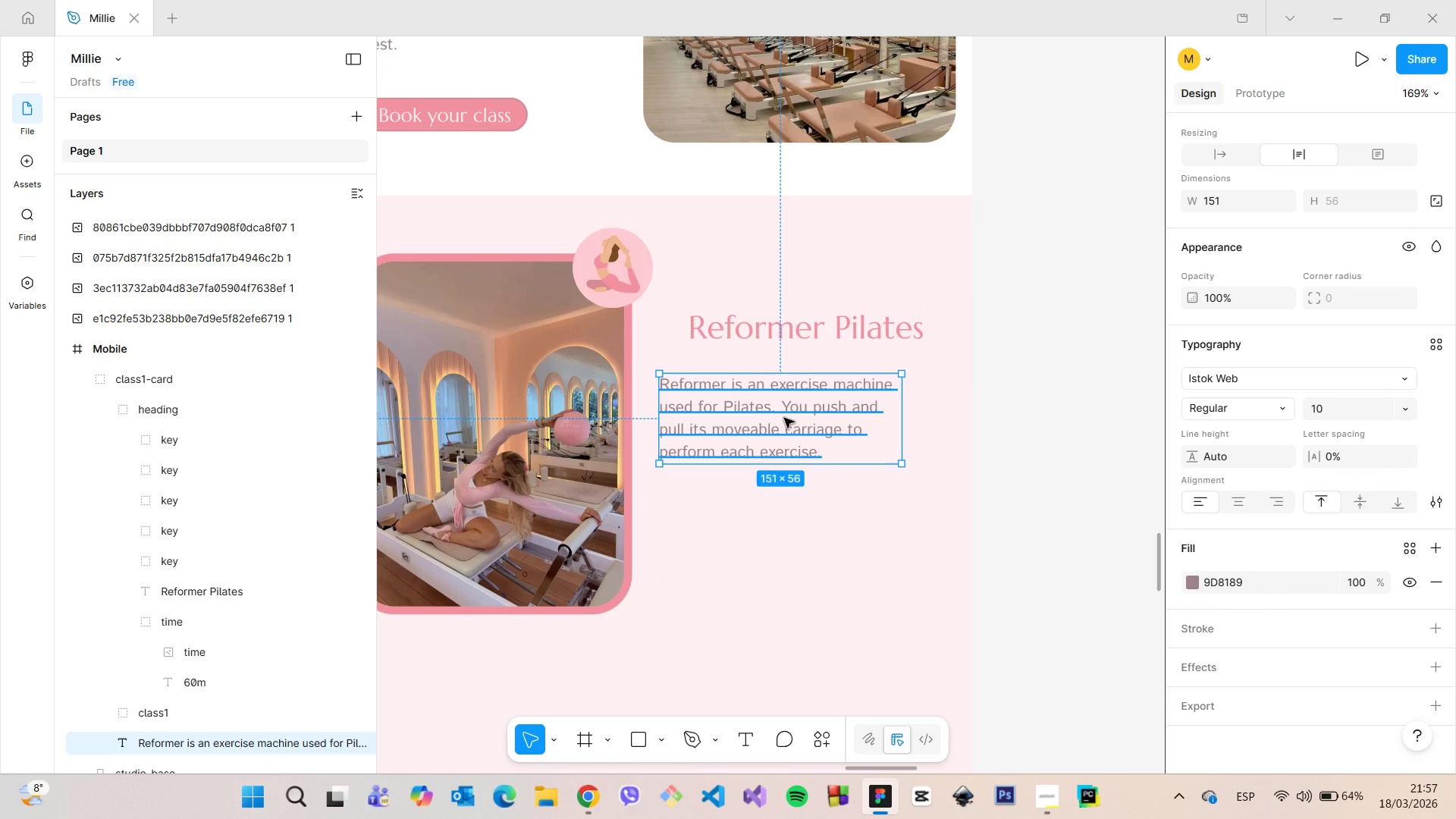 
left_click_drag(start_coordinate=[784, 418], to_coordinate=[809, 416])
 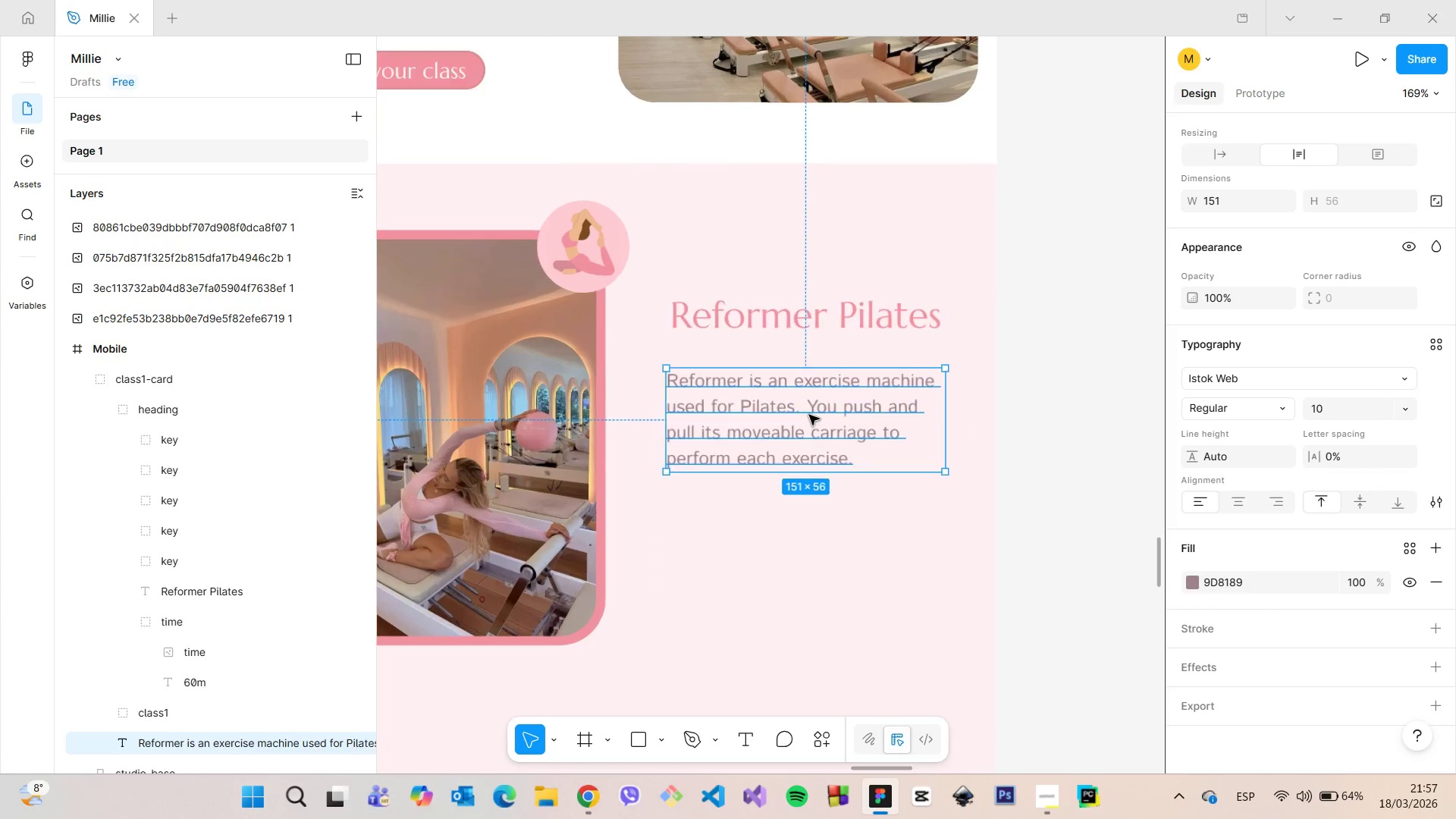 
scroll: coordinate [809, 415], scroll_direction: down, amount: 5.0
 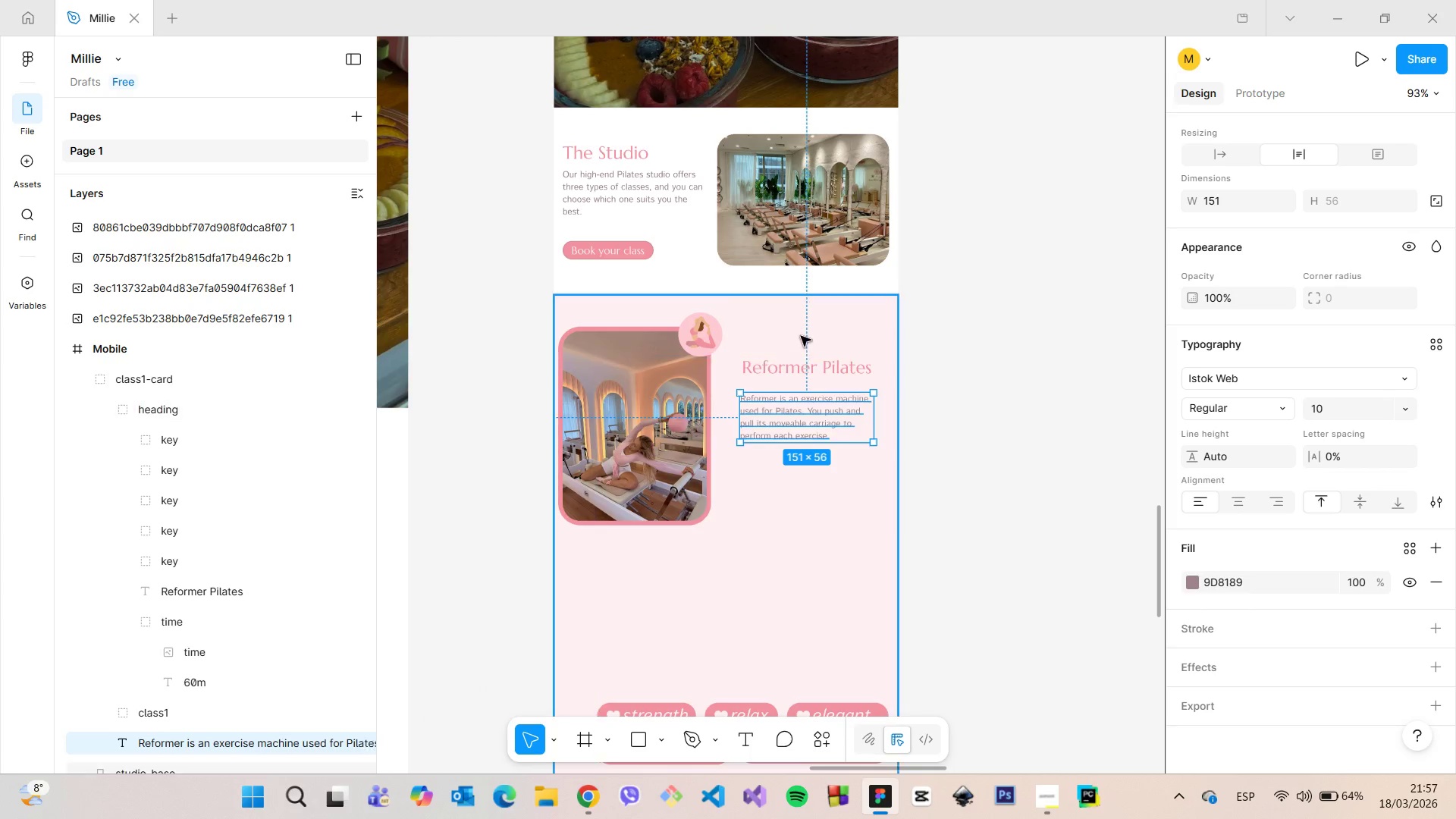 
scroll: coordinate [801, 336], scroll_direction: up, amount: 5.0
 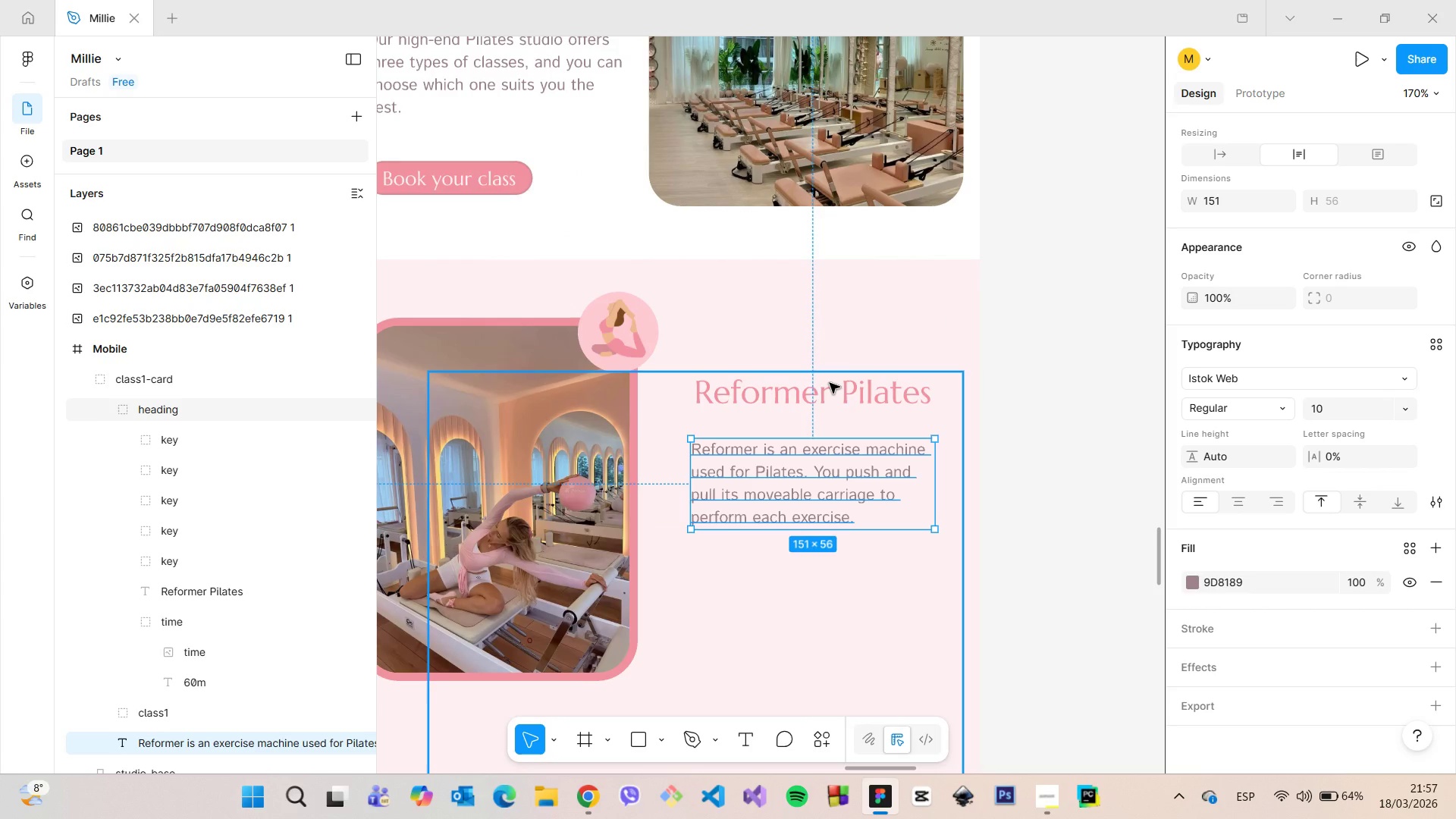 
left_click([830, 383])
 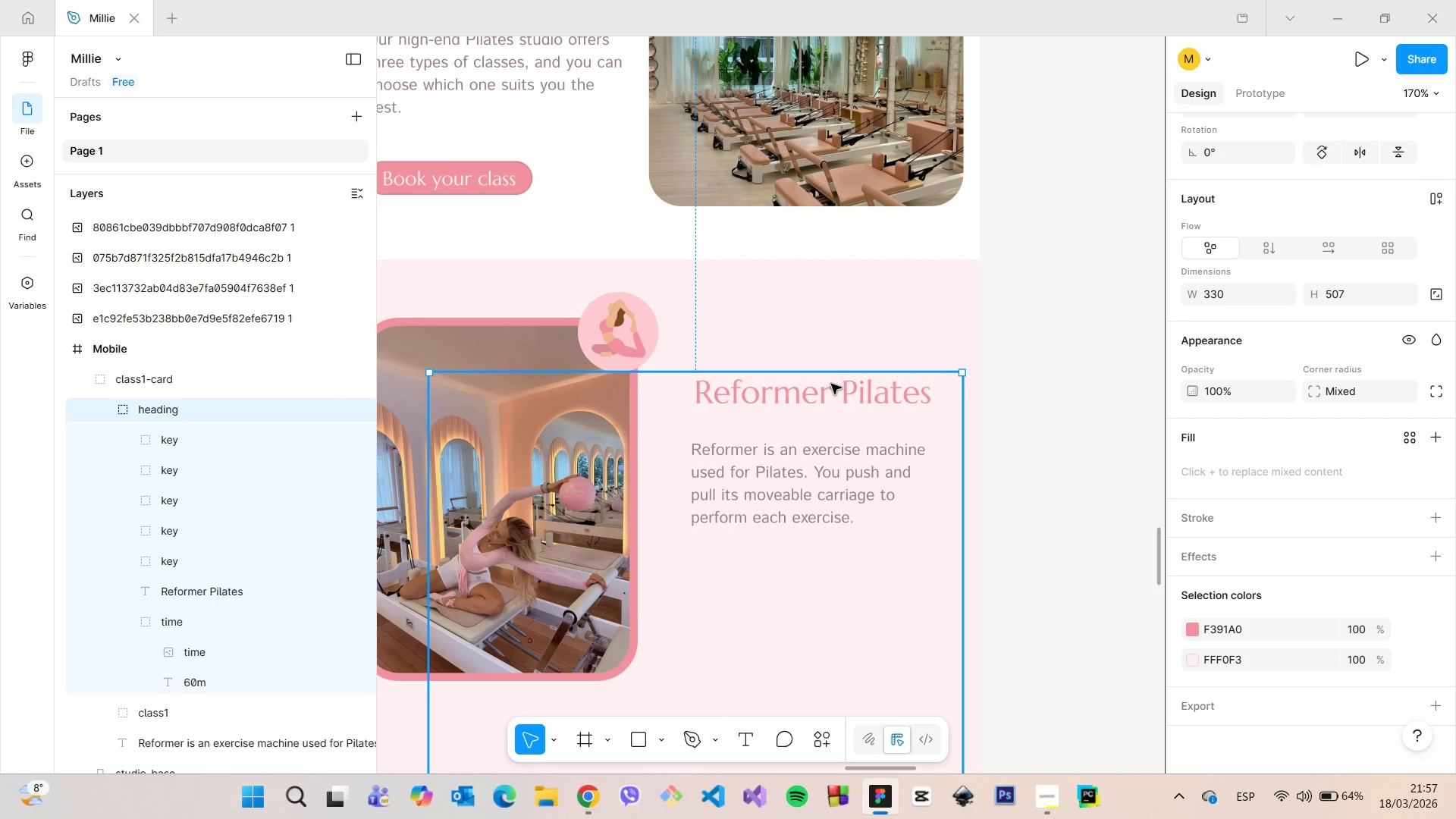 
double_click([831, 384])
 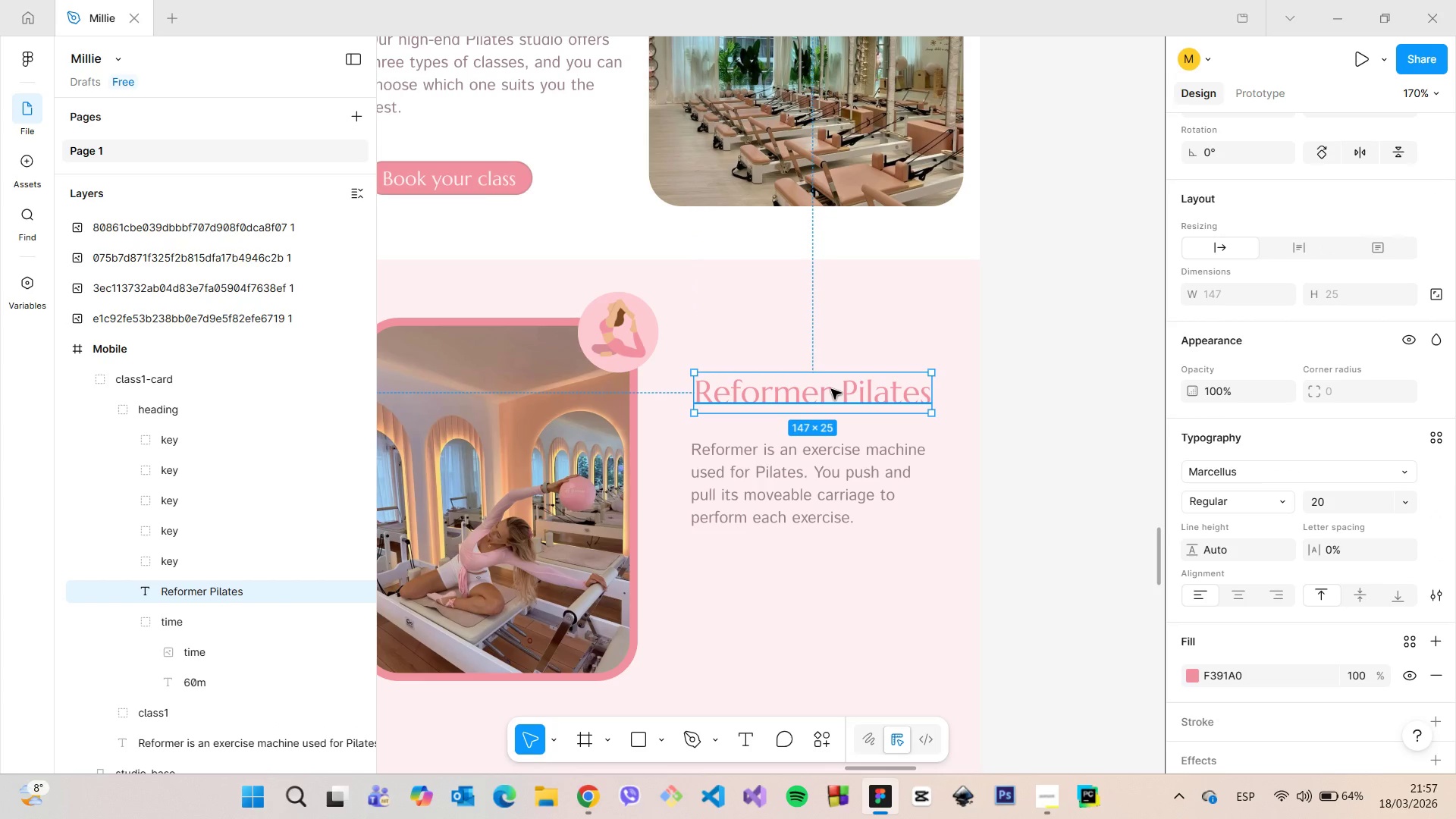 
left_click_drag(start_coordinate=[831, 389], to_coordinate=[827, 347])
 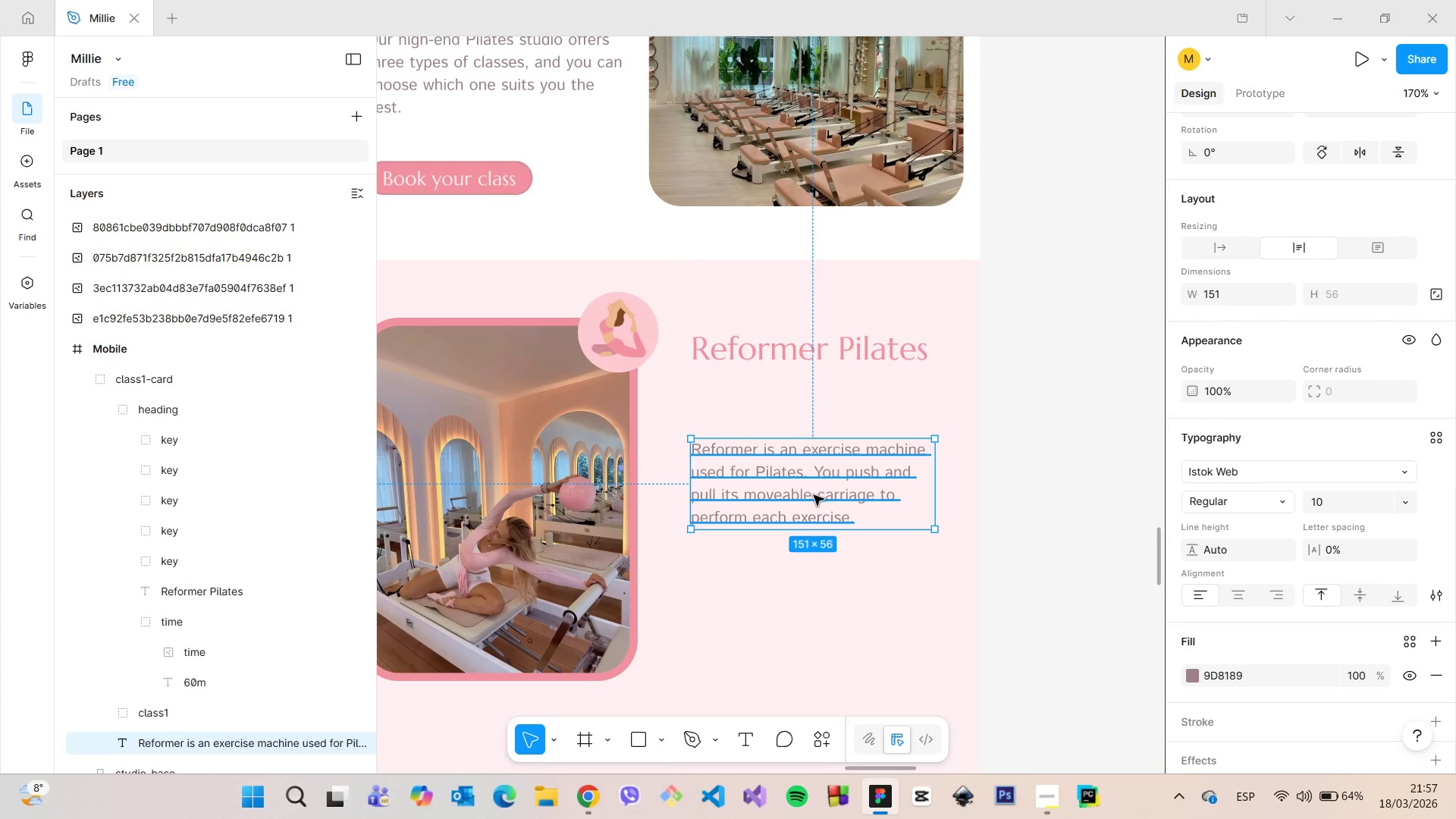 
left_click_drag(start_coordinate=[811, 493], to_coordinate=[814, 431])
 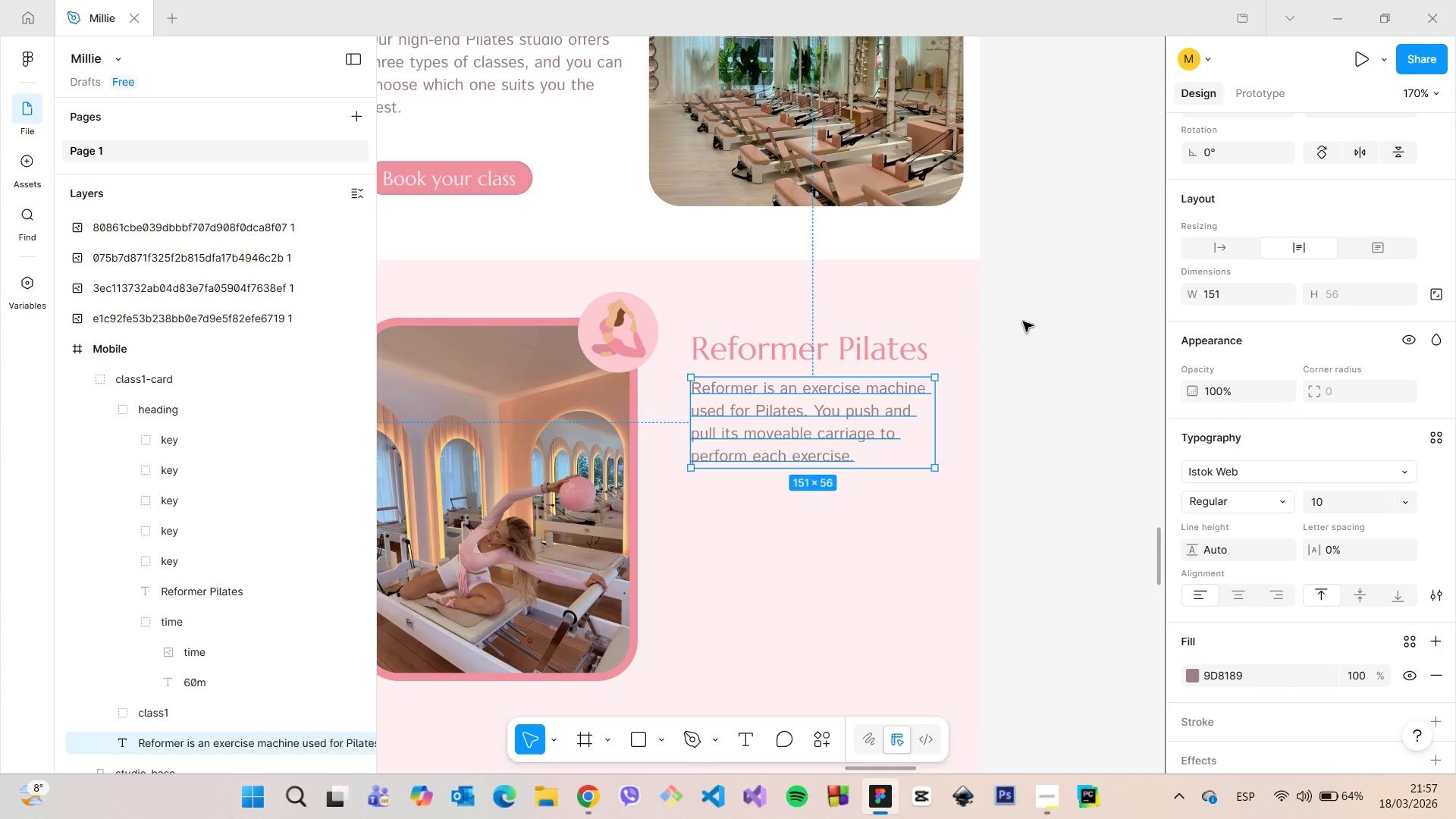 
left_click([1023, 322])
 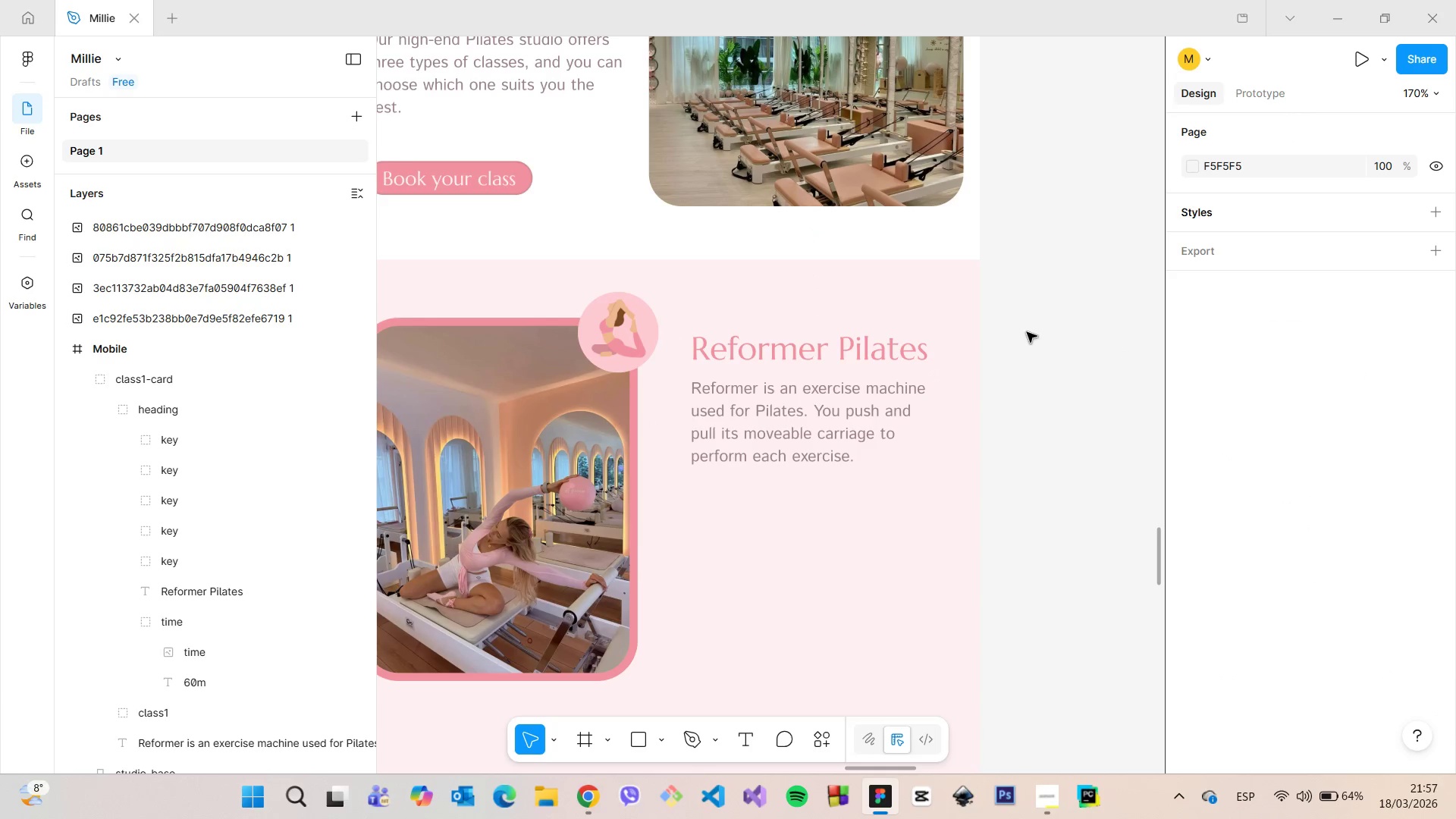 
scroll: coordinate [1030, 334], scroll_direction: down, amount: 4.0
 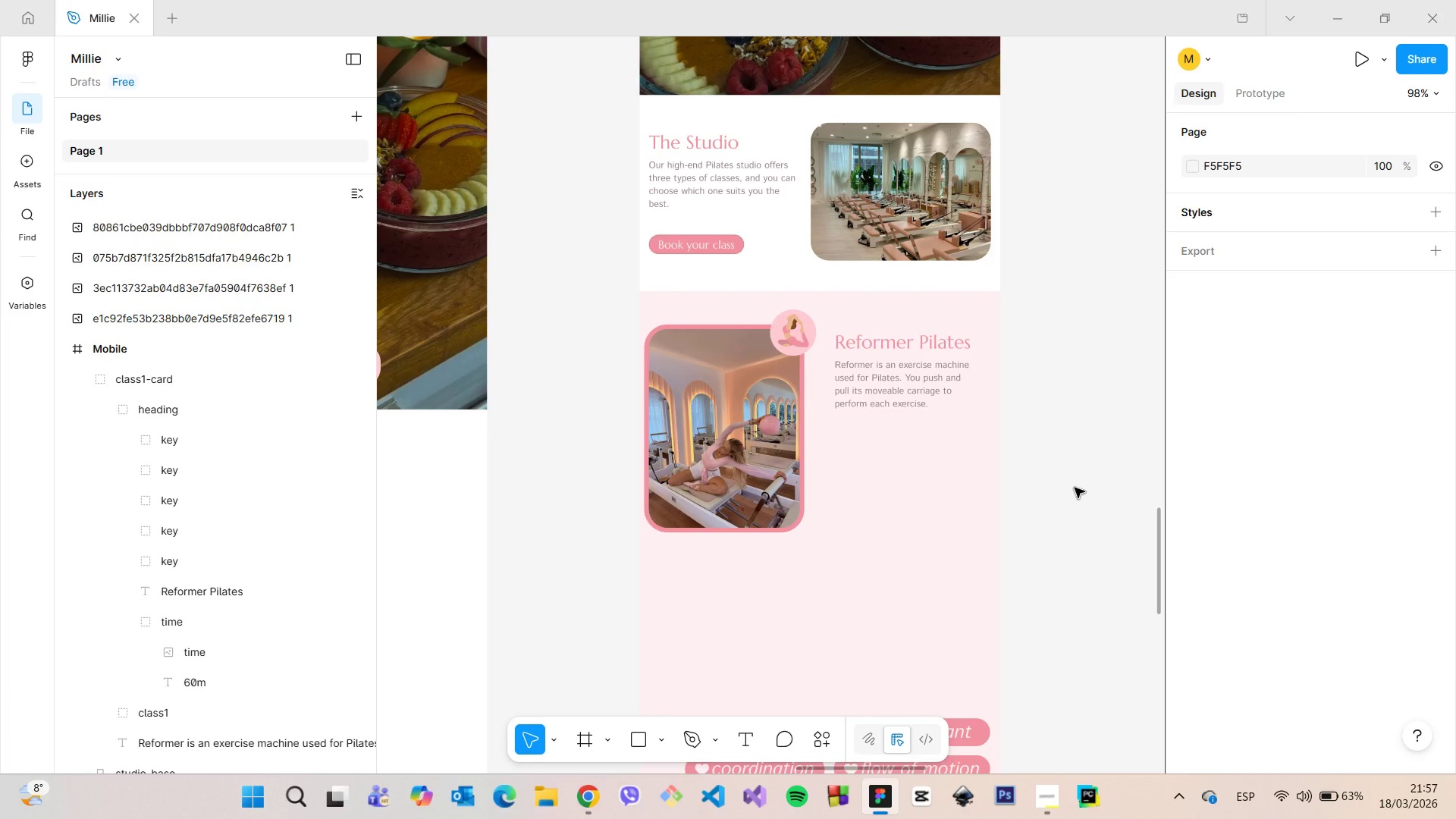 
wait(12.27)
 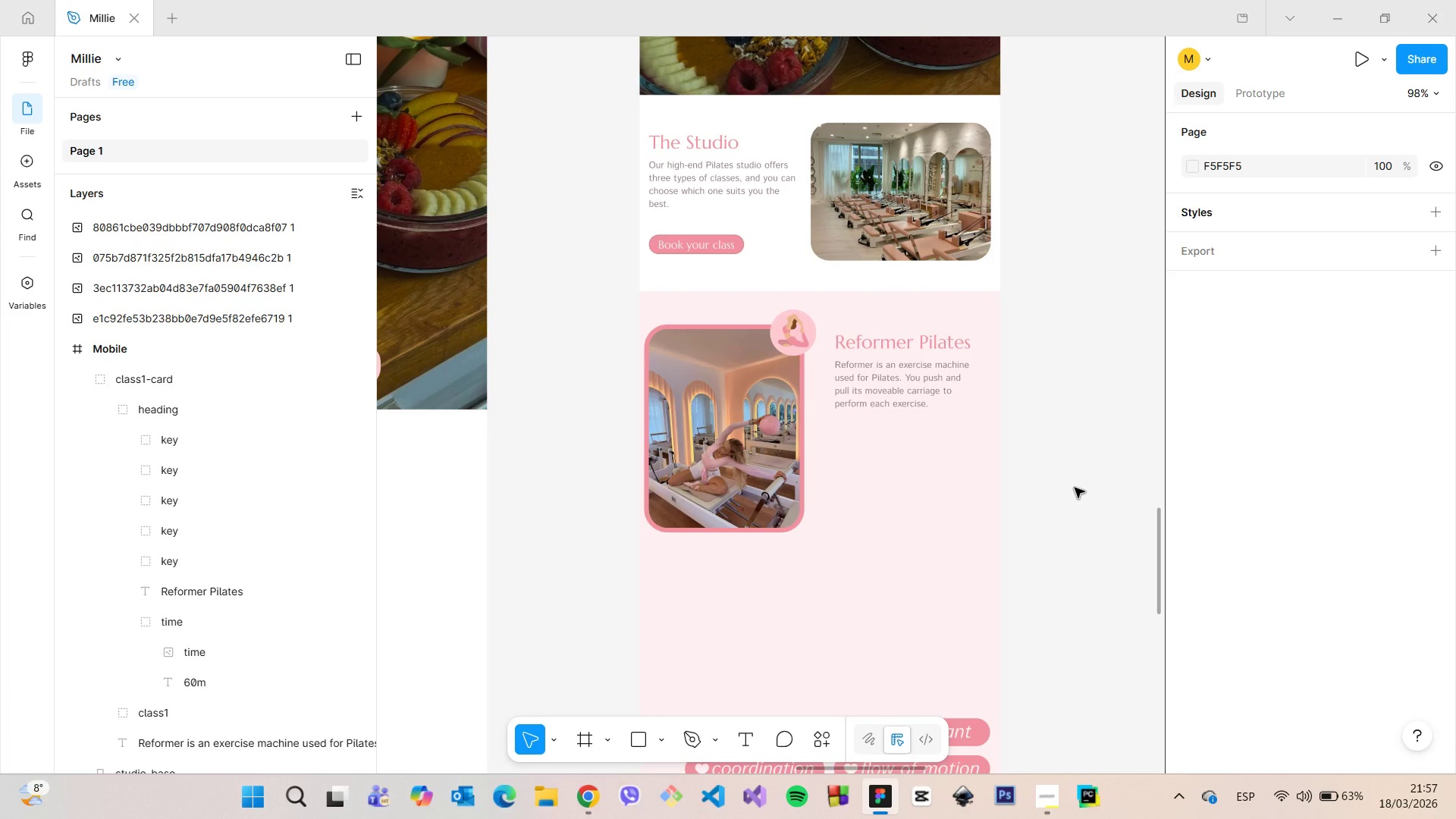 
left_click([273, 582])
 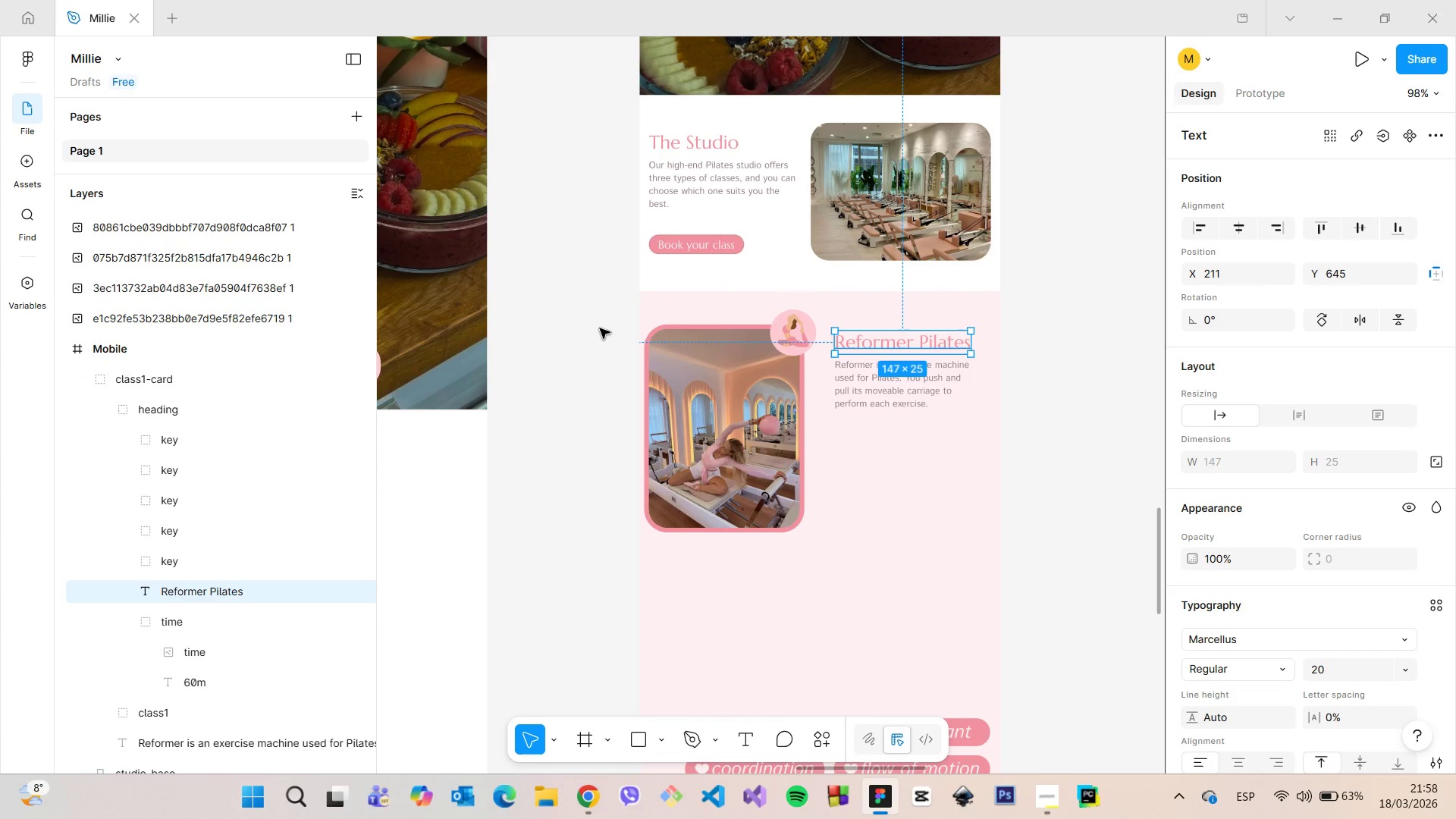 
hold_key(key=AltLeft, duration=0.55)
 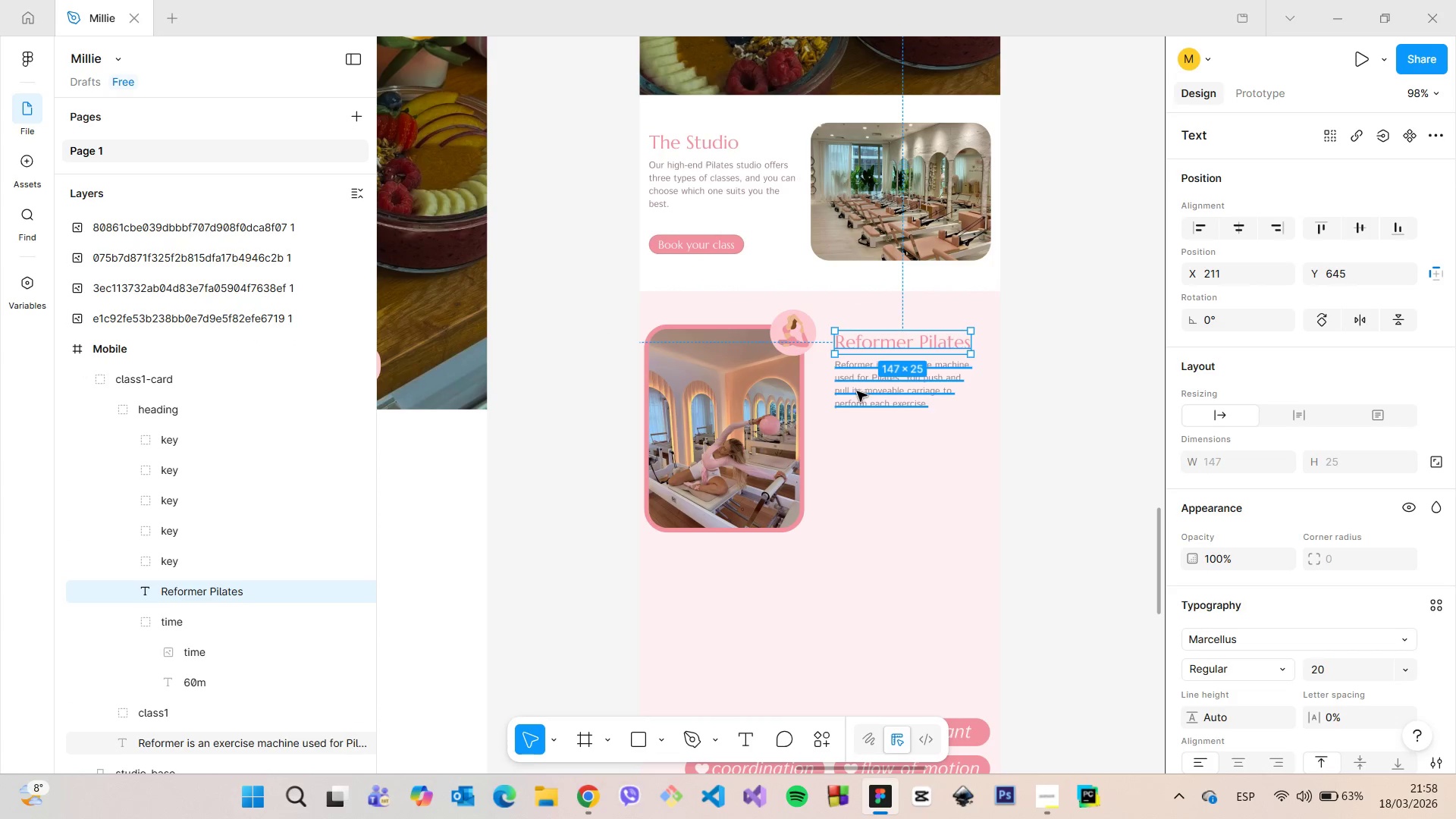 
left_click([858, 391])
 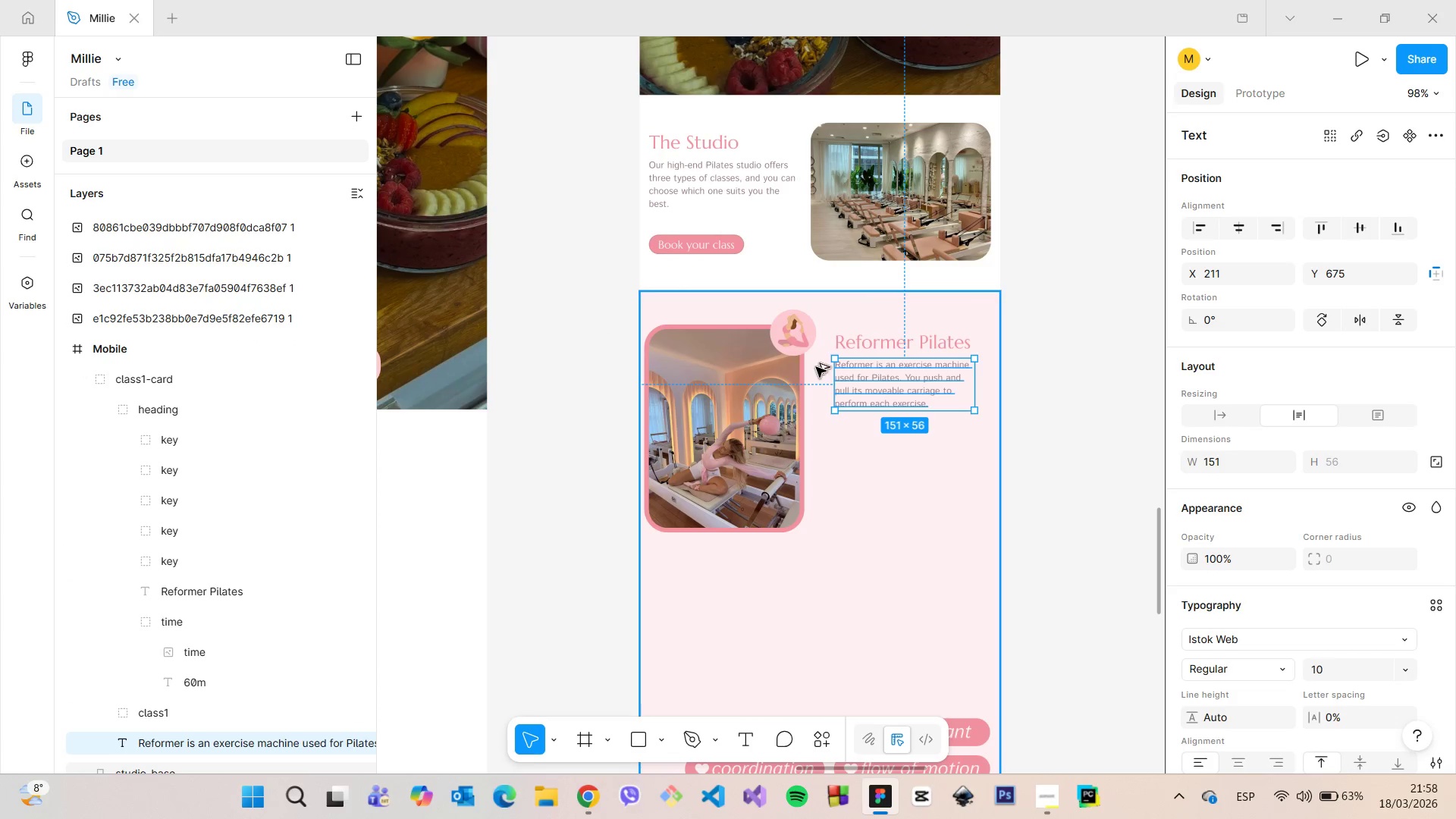 
hold_key(key=AltLeft, duration=1.11)
 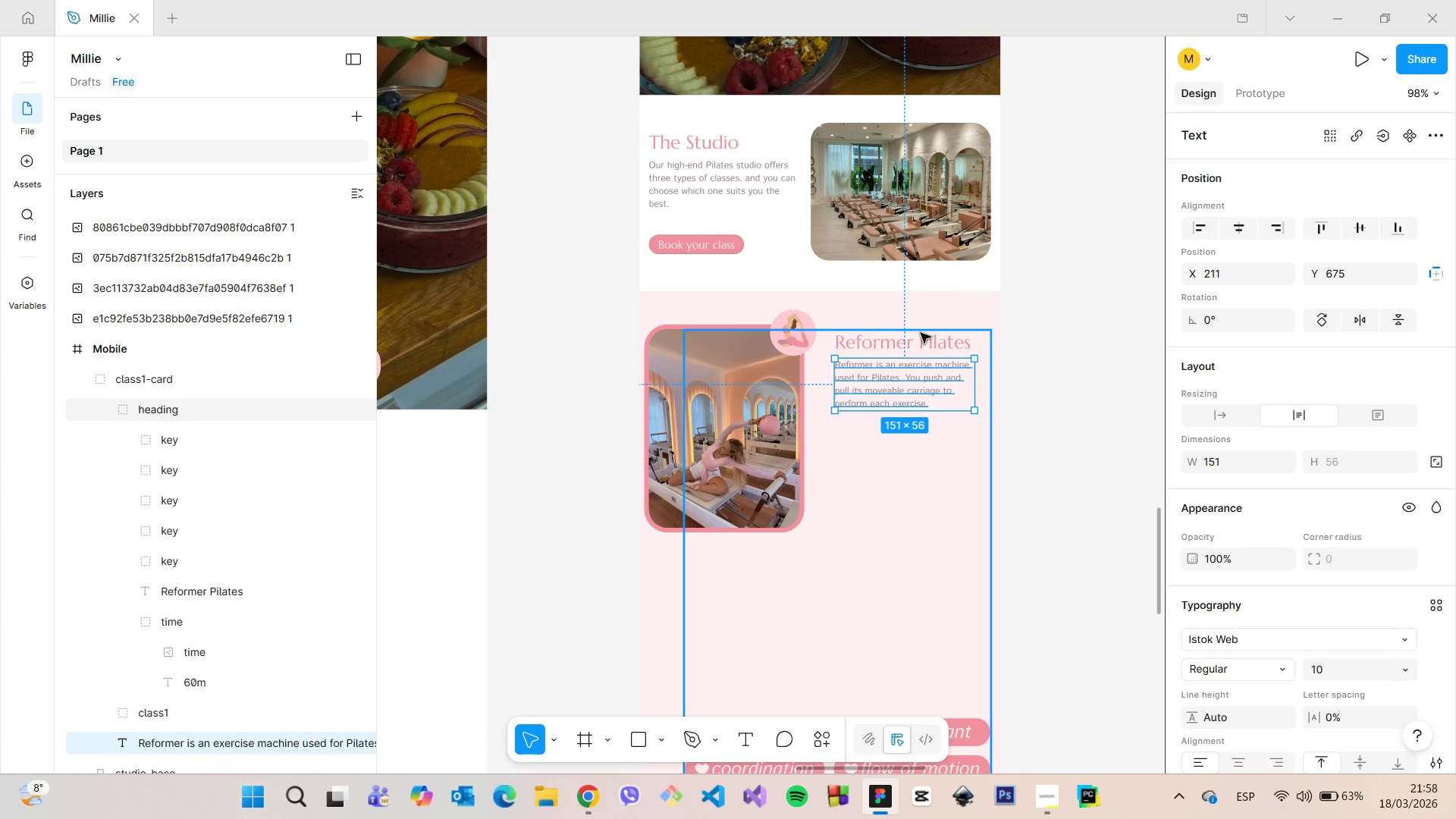 
scroll: coordinate [921, 333], scroll_direction: up, amount: 5.0
 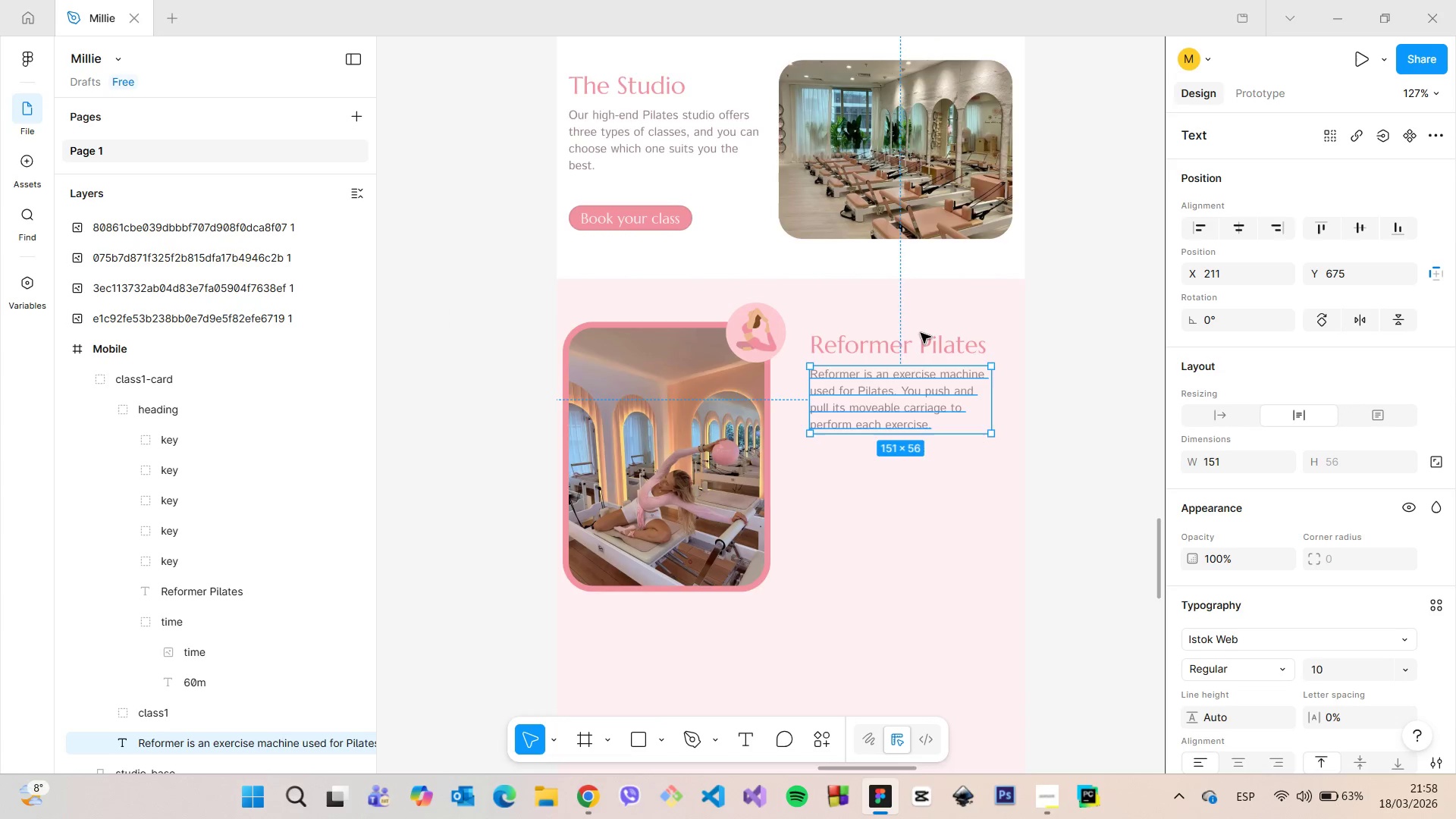 
scroll: coordinate [921, 334], scroll_direction: down, amount: 3.0
 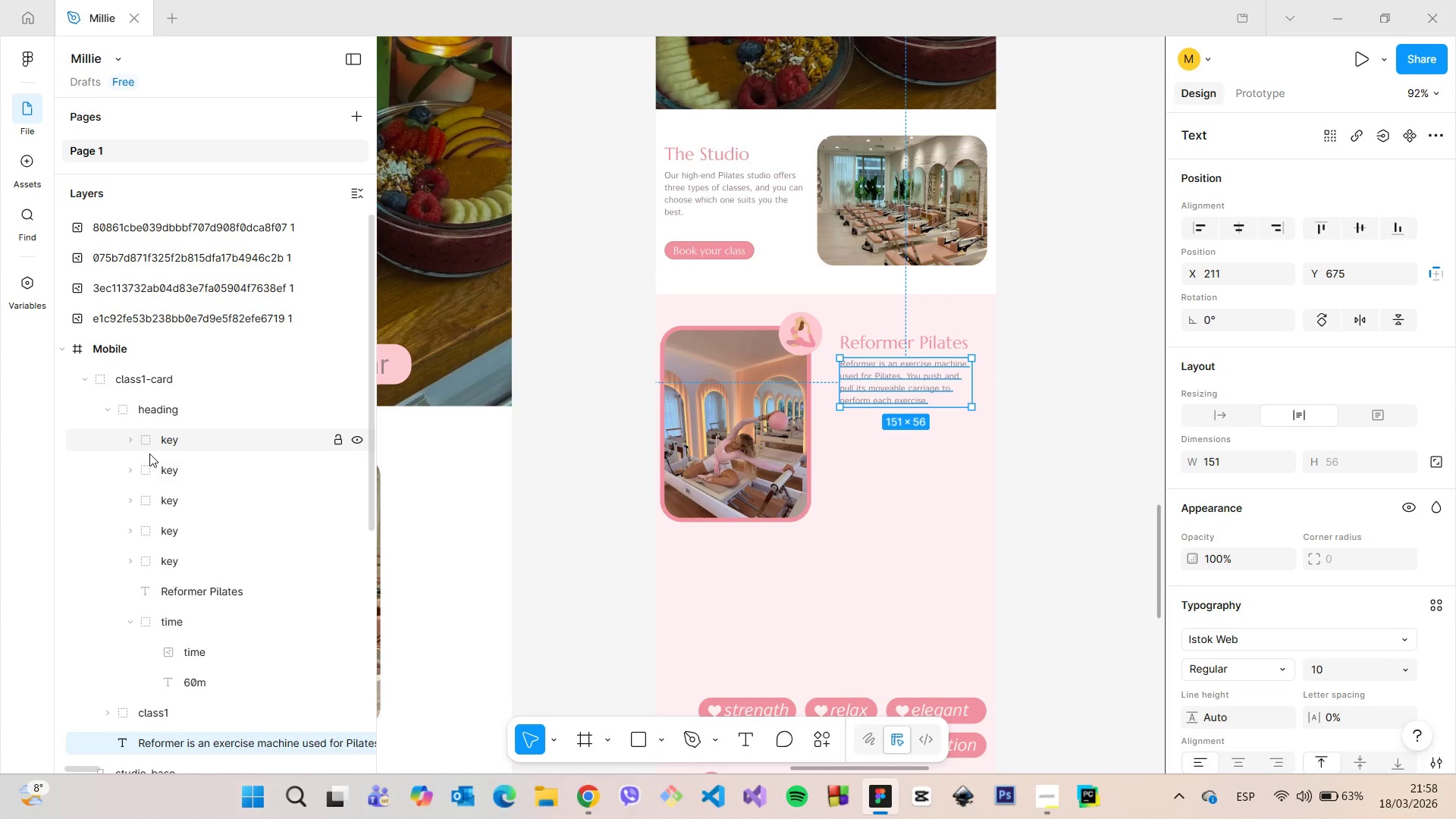 
left_click([150, 452])
 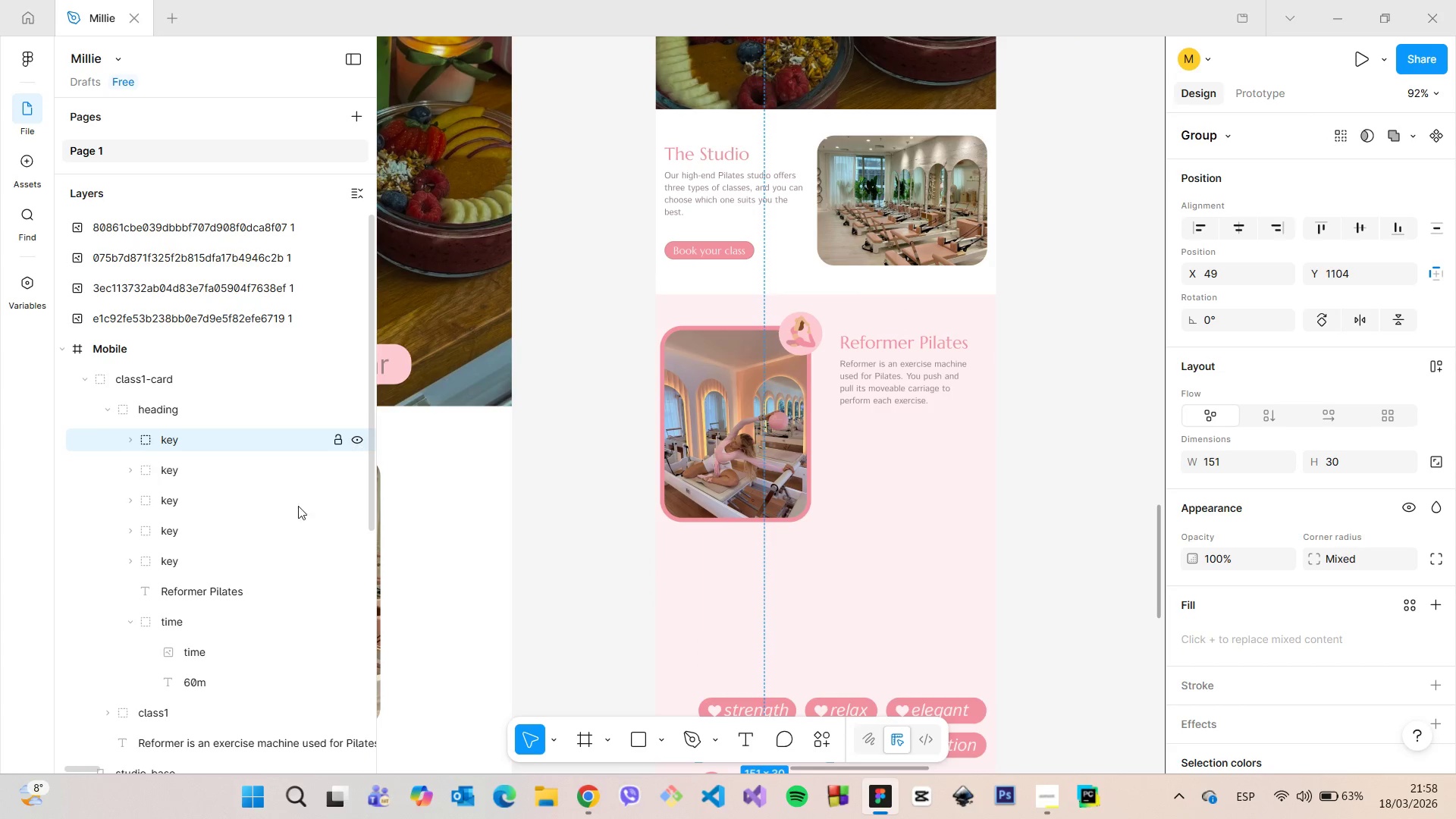 
scroll: coordinate [905, 567], scroll_direction: down, amount: 6.0
 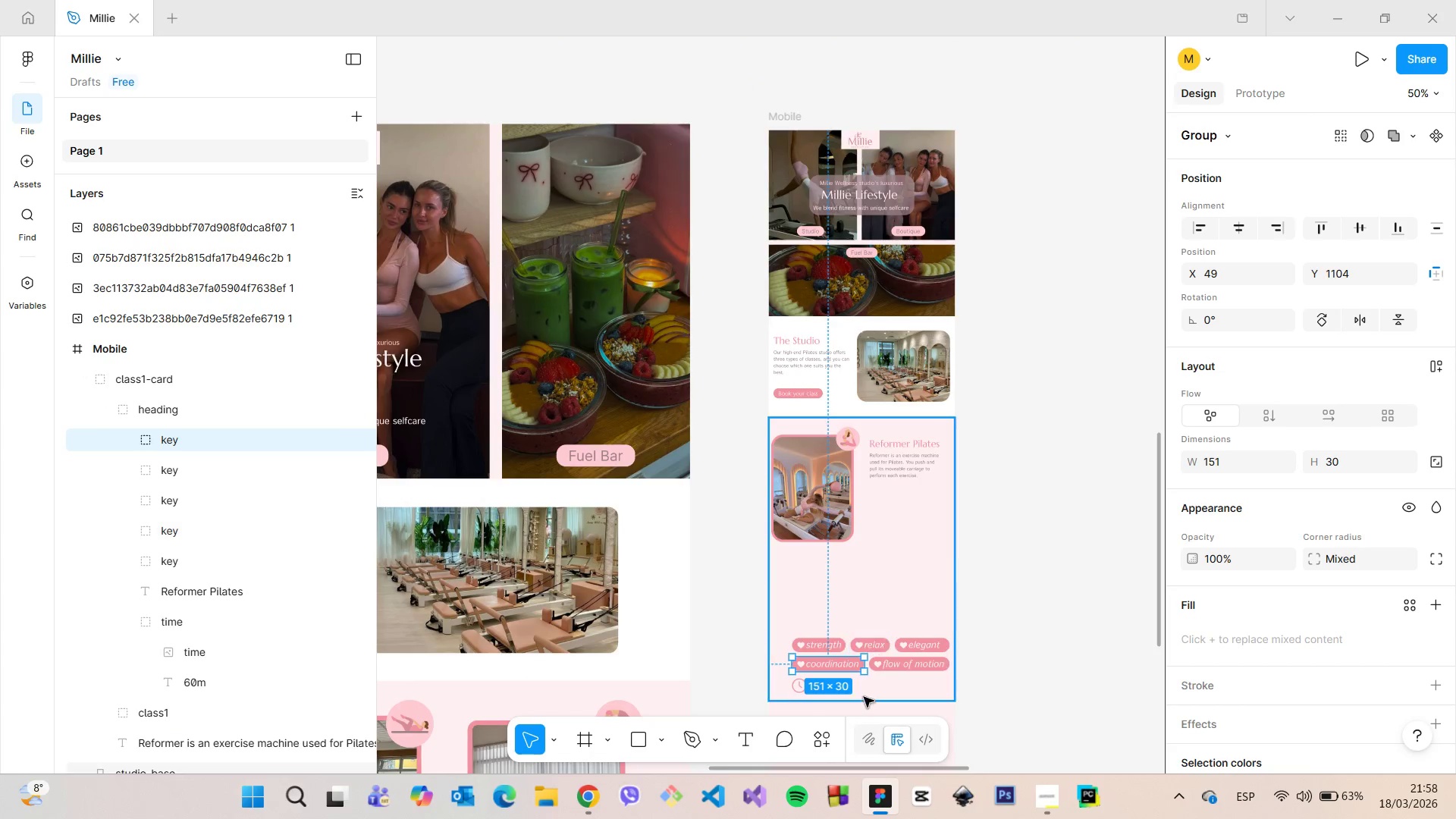 
scroll: coordinate [864, 697], scroll_direction: up, amount: 6.0
 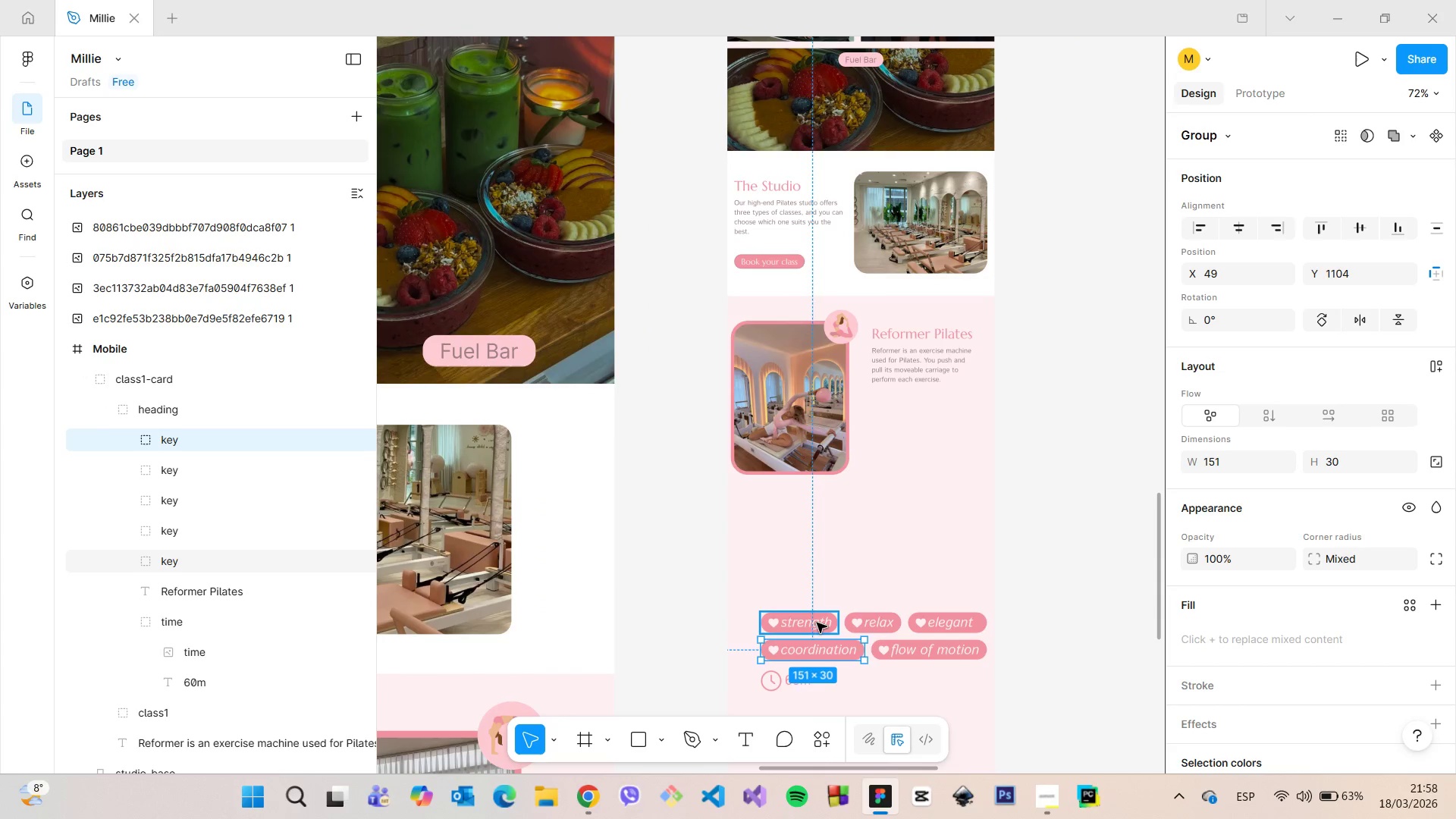 
left_click([817, 623])
 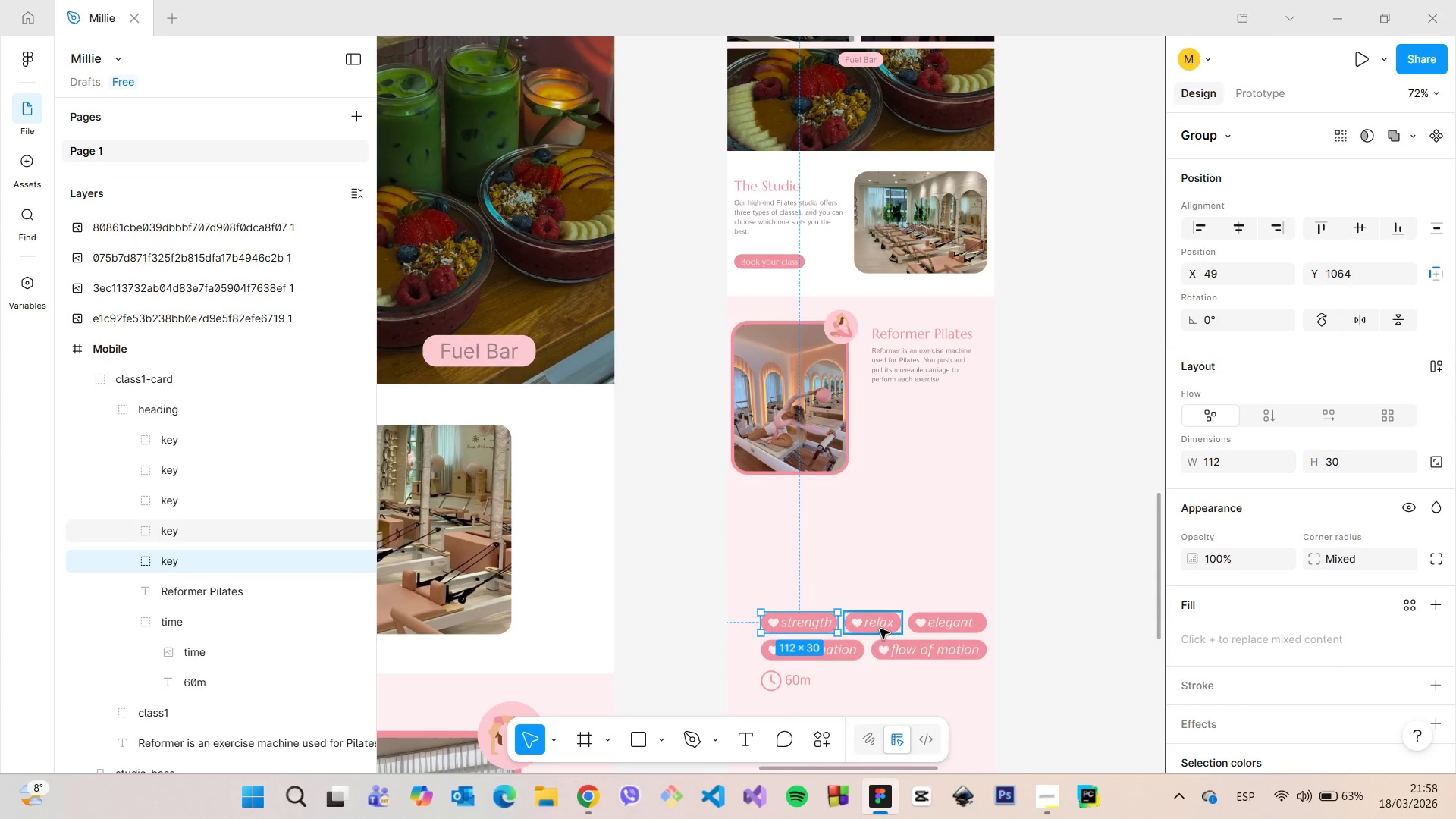 
hold_key(key=ShiftLeft, duration=1.52)
left_click([880, 629])
 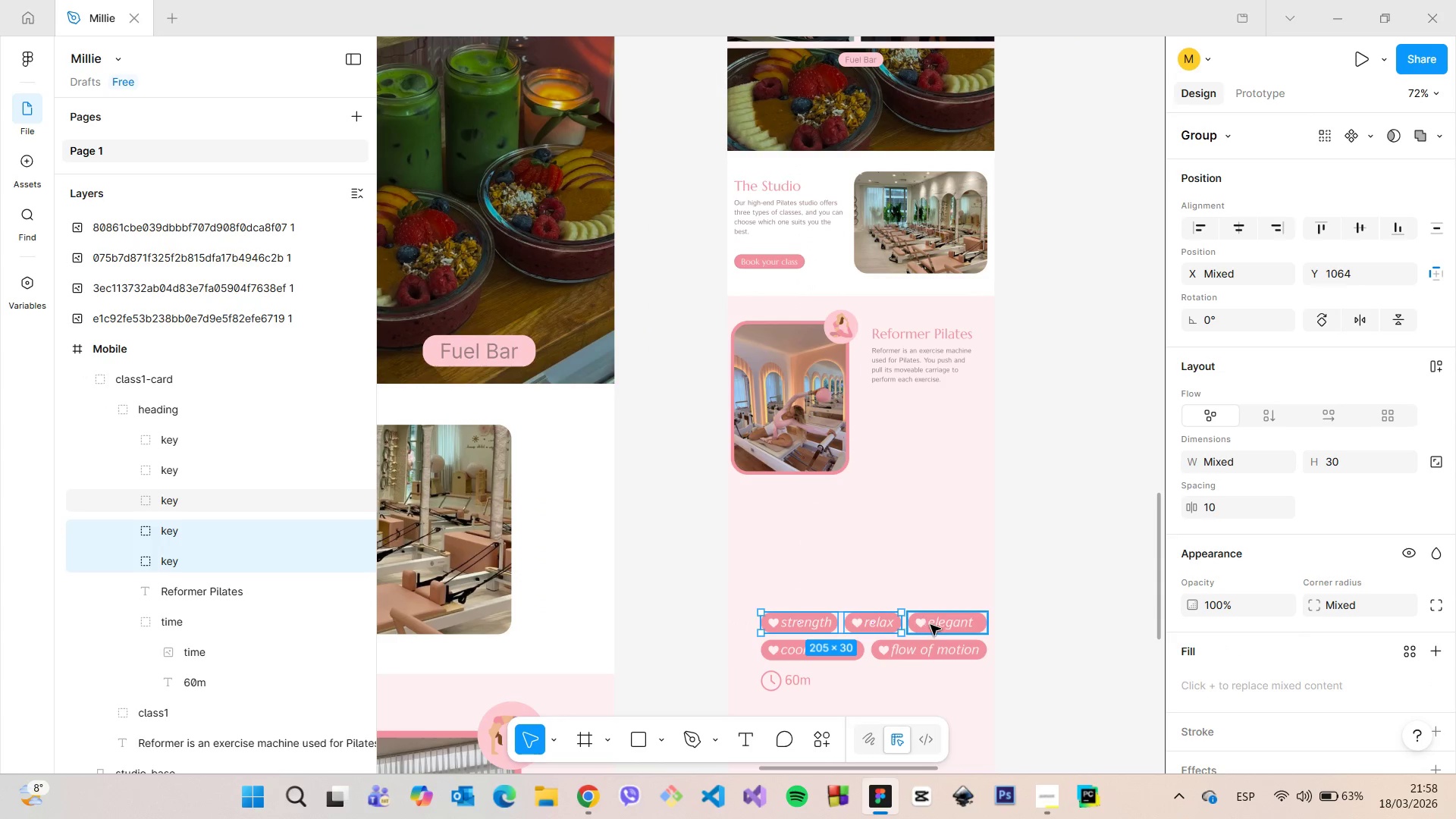 
left_click([933, 623])
 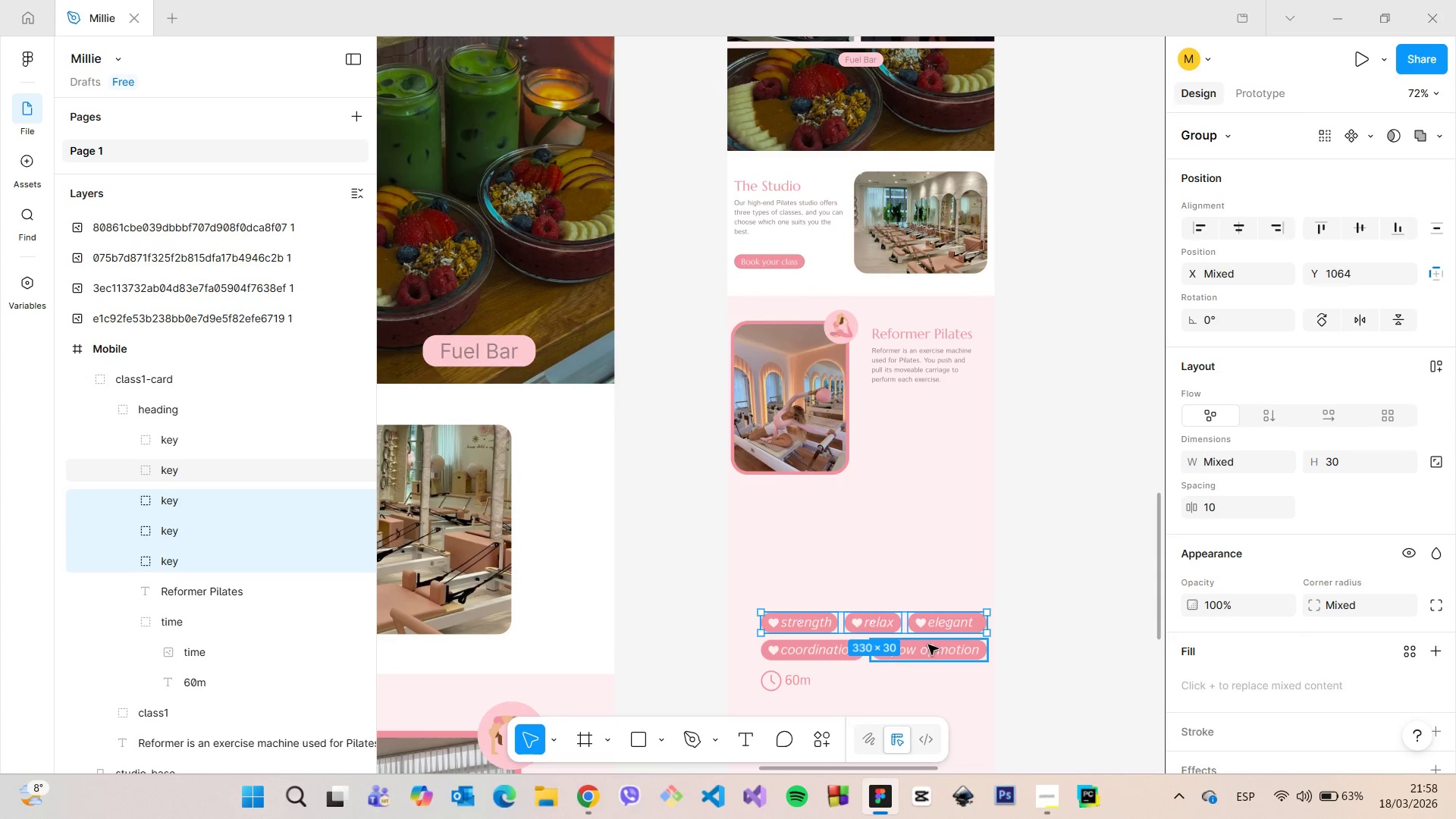 
left_click([928, 645])
 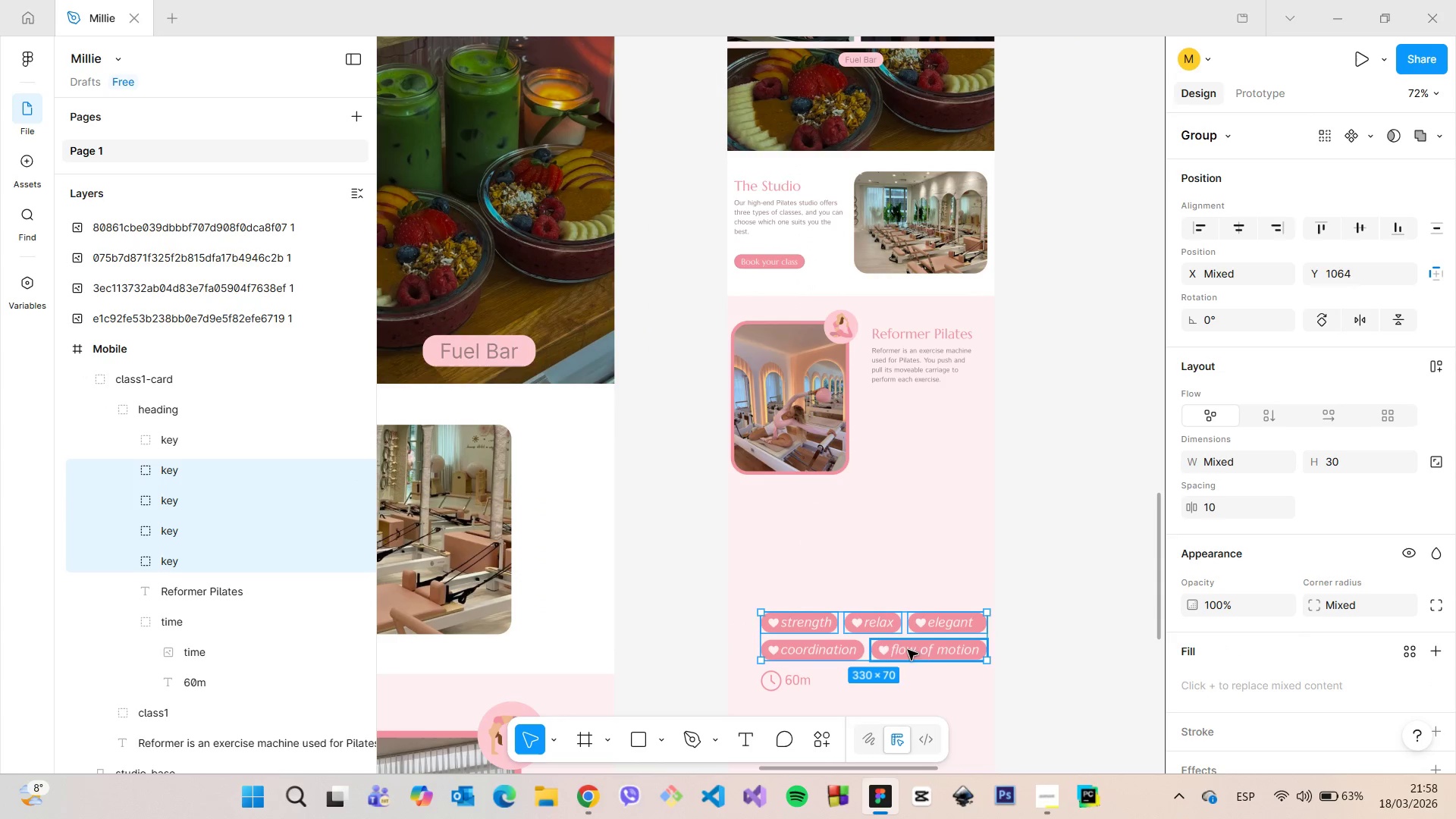 
hold_key(key=ShiftLeft, duration=1.16)
left_click([836, 654])
 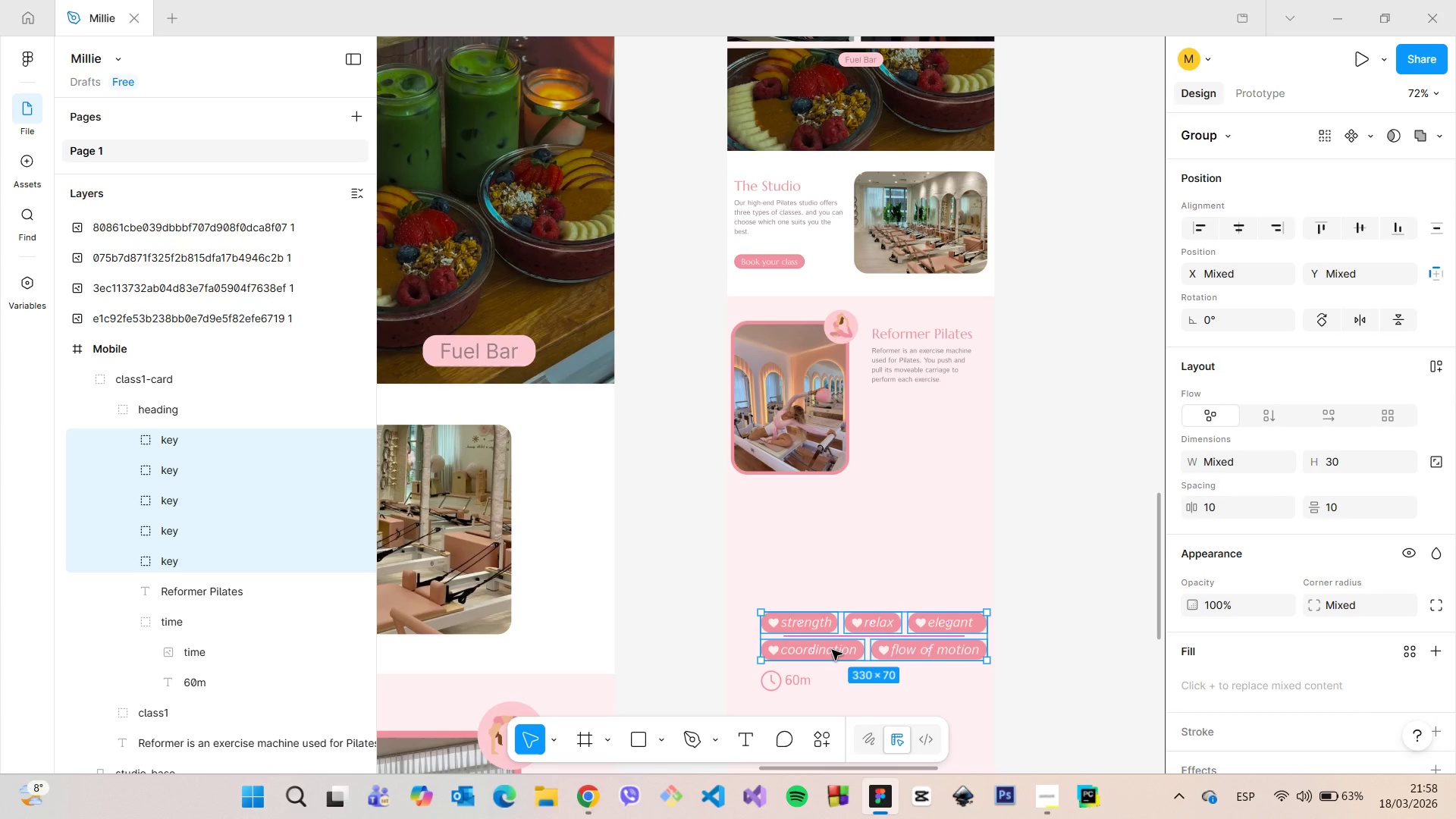 
left_click_drag(start_coordinate=[832, 650], to_coordinate=[831, 542])
 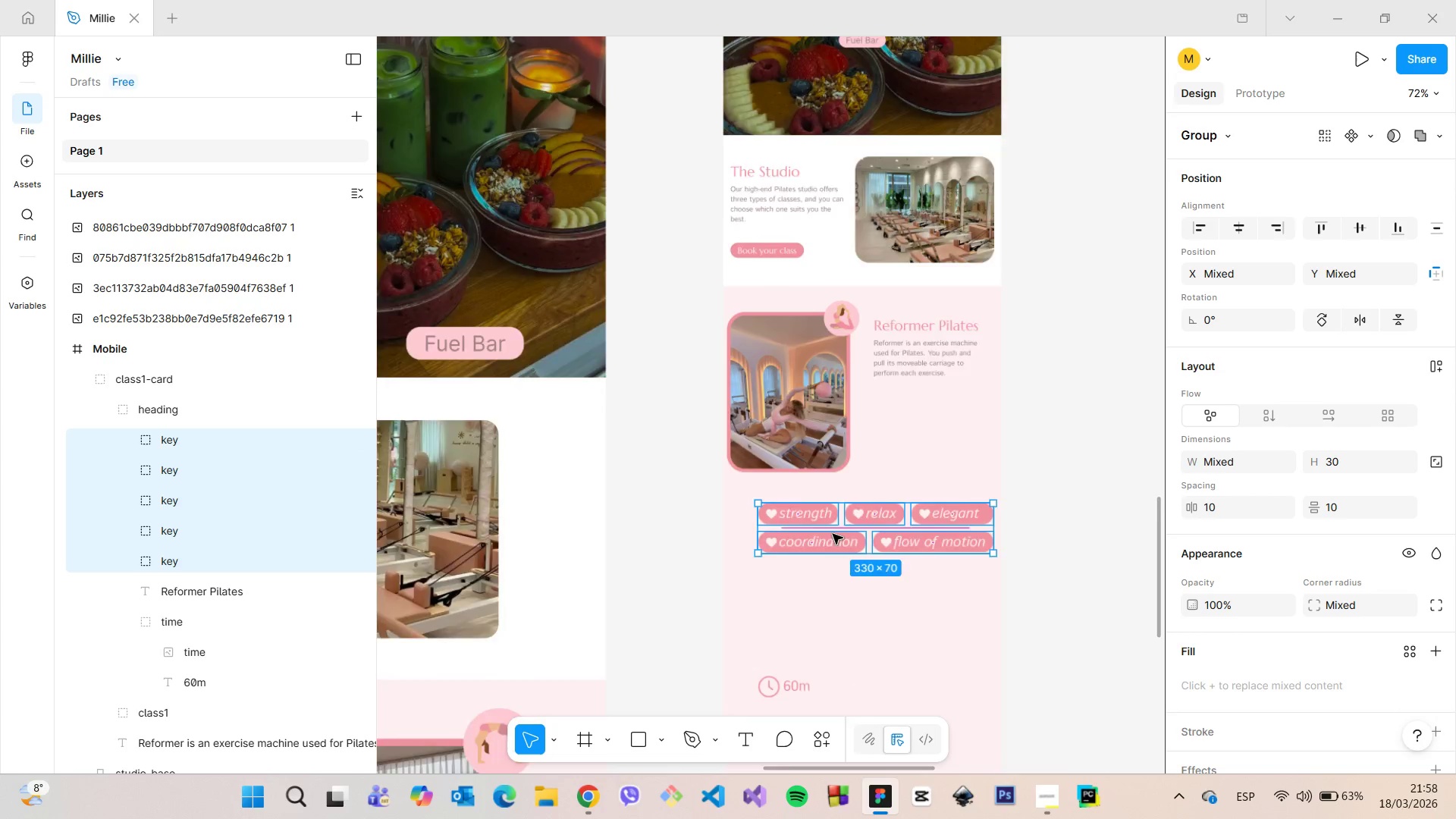 
scroll: coordinate [834, 534], scroll_direction: up, amount: 9.0
 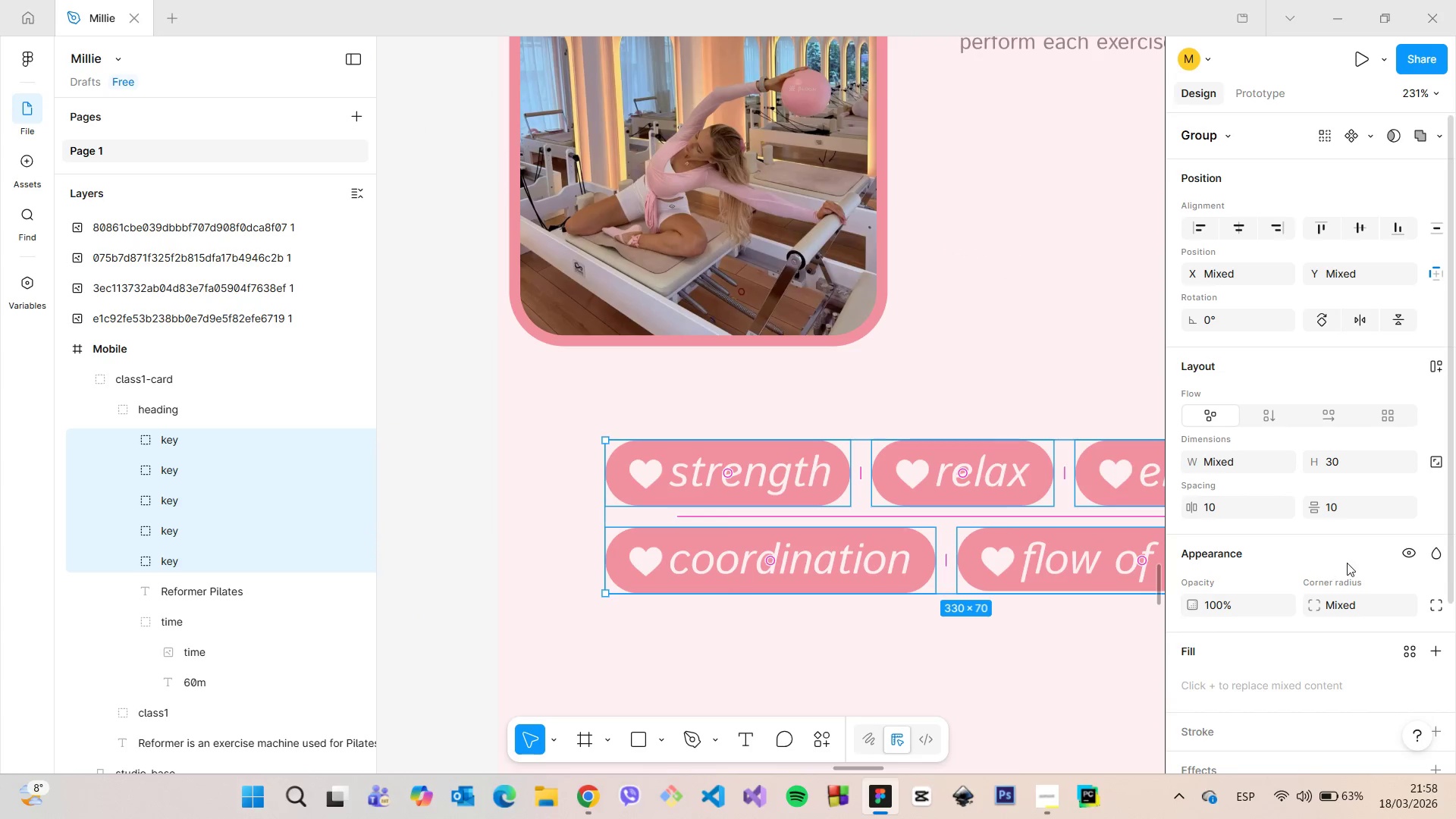 
scroll: coordinate [1348, 563], scroll_direction: down, amount: 4.0
 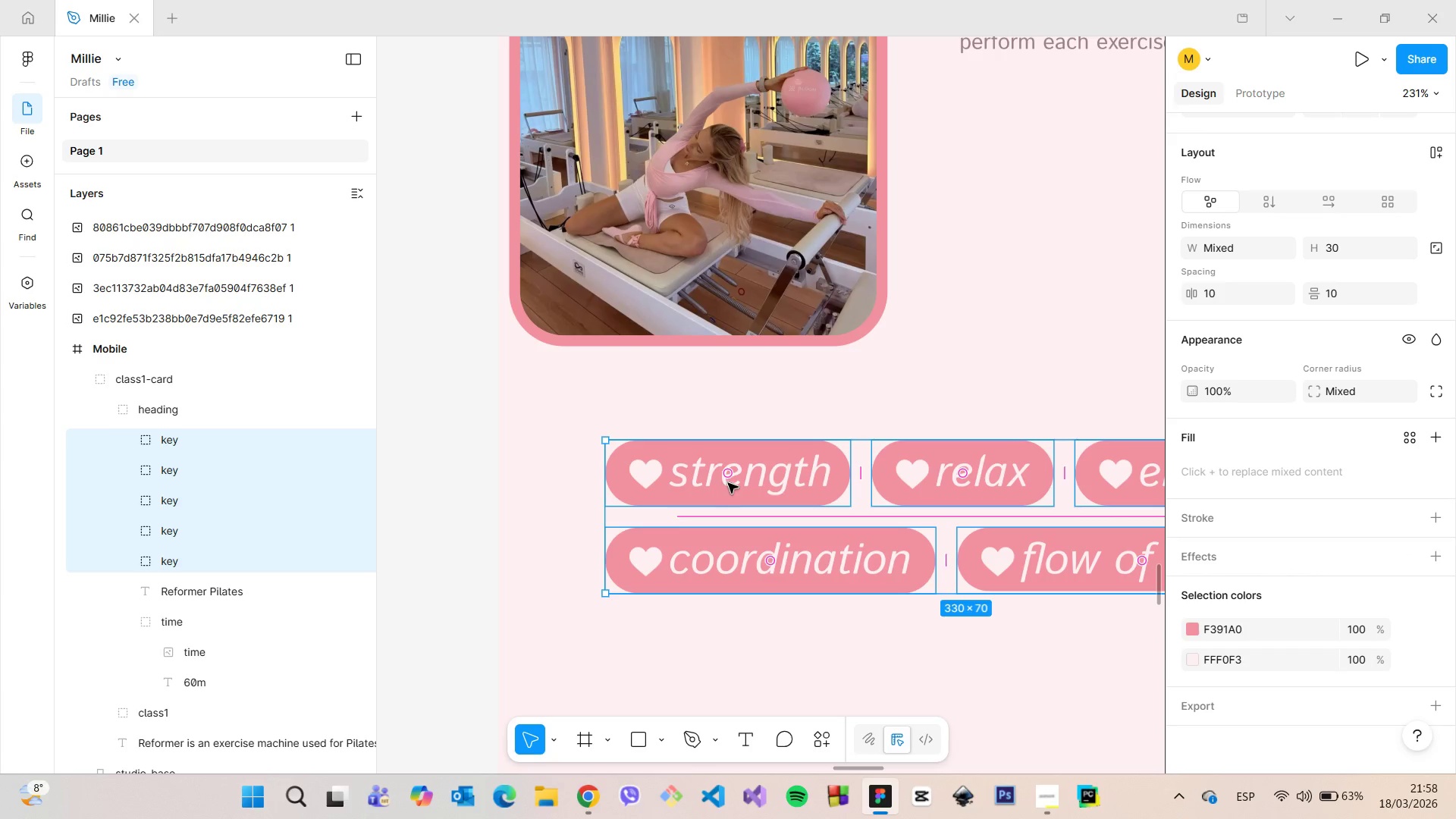 
double_click([734, 482])
 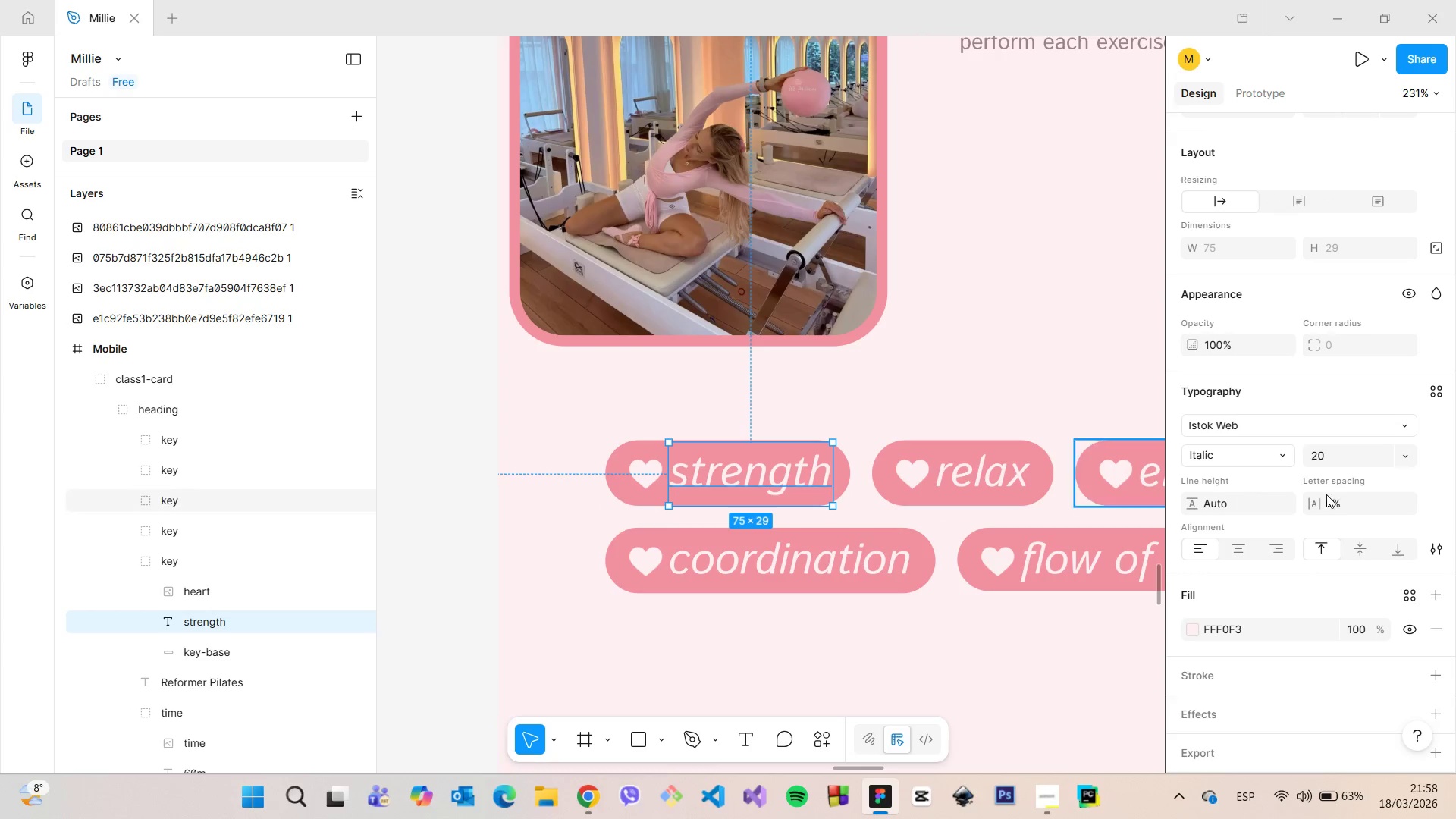 
left_click([1326, 457])
 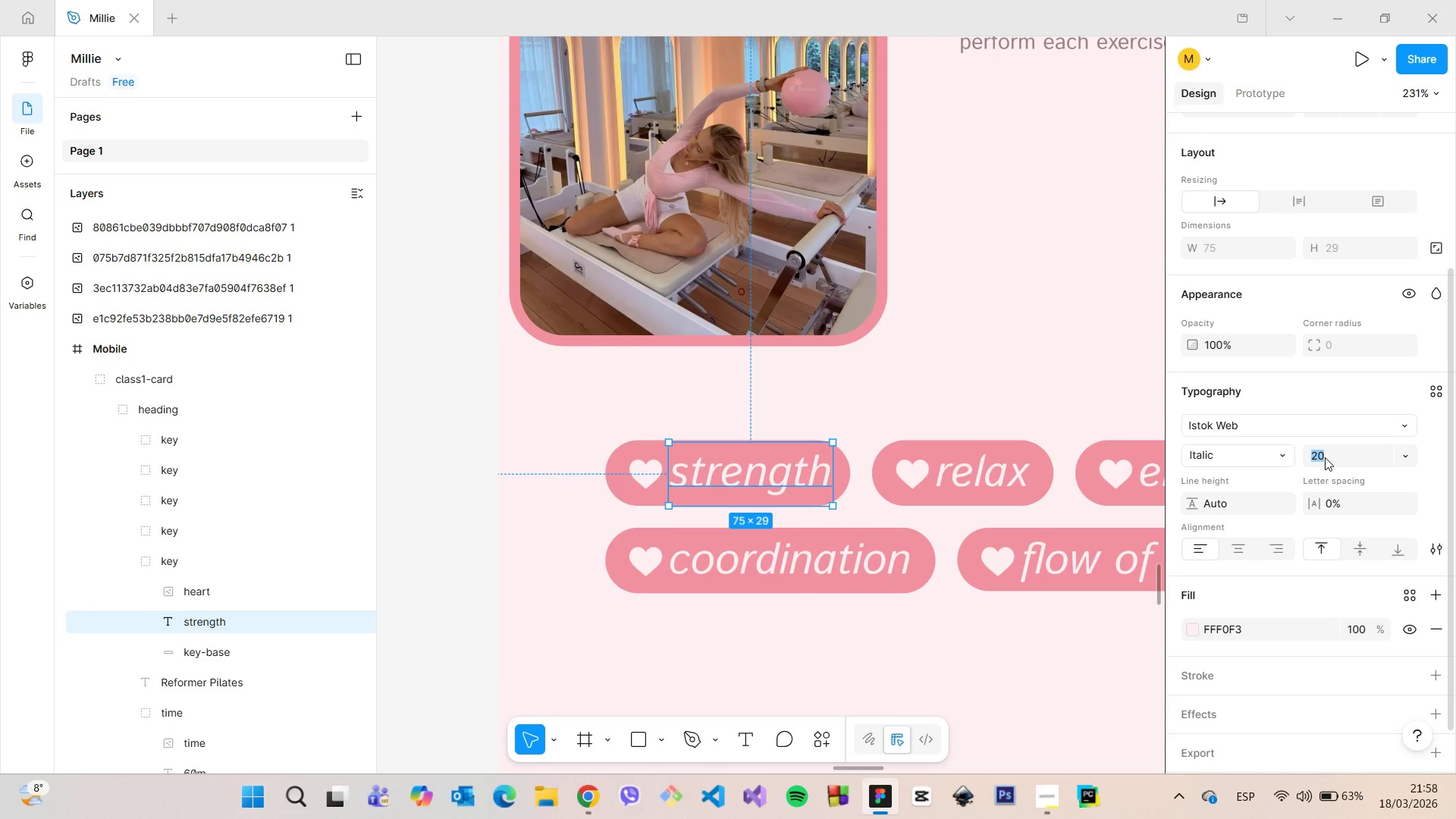 
type(10)
 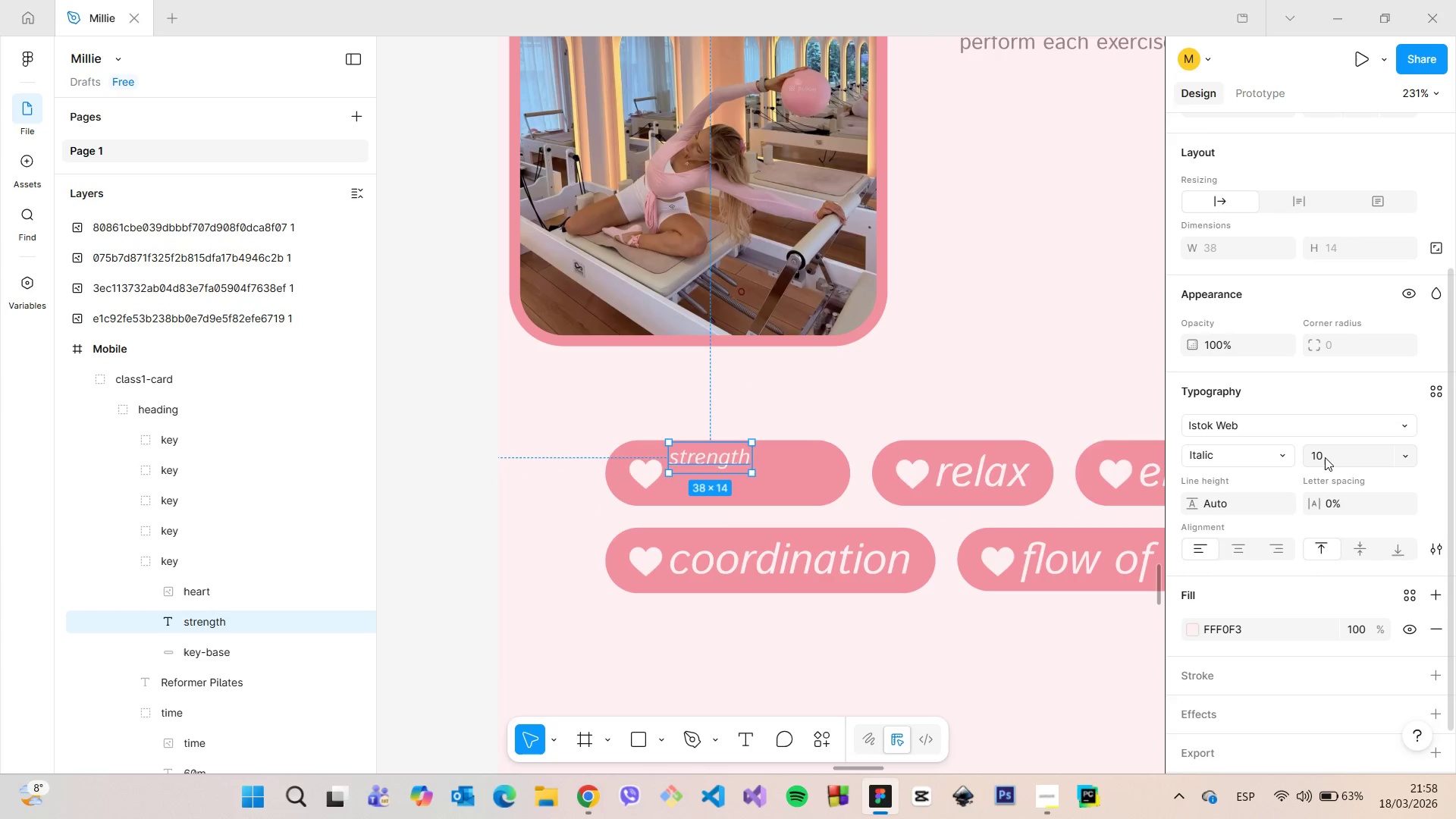 
key(Enter)
 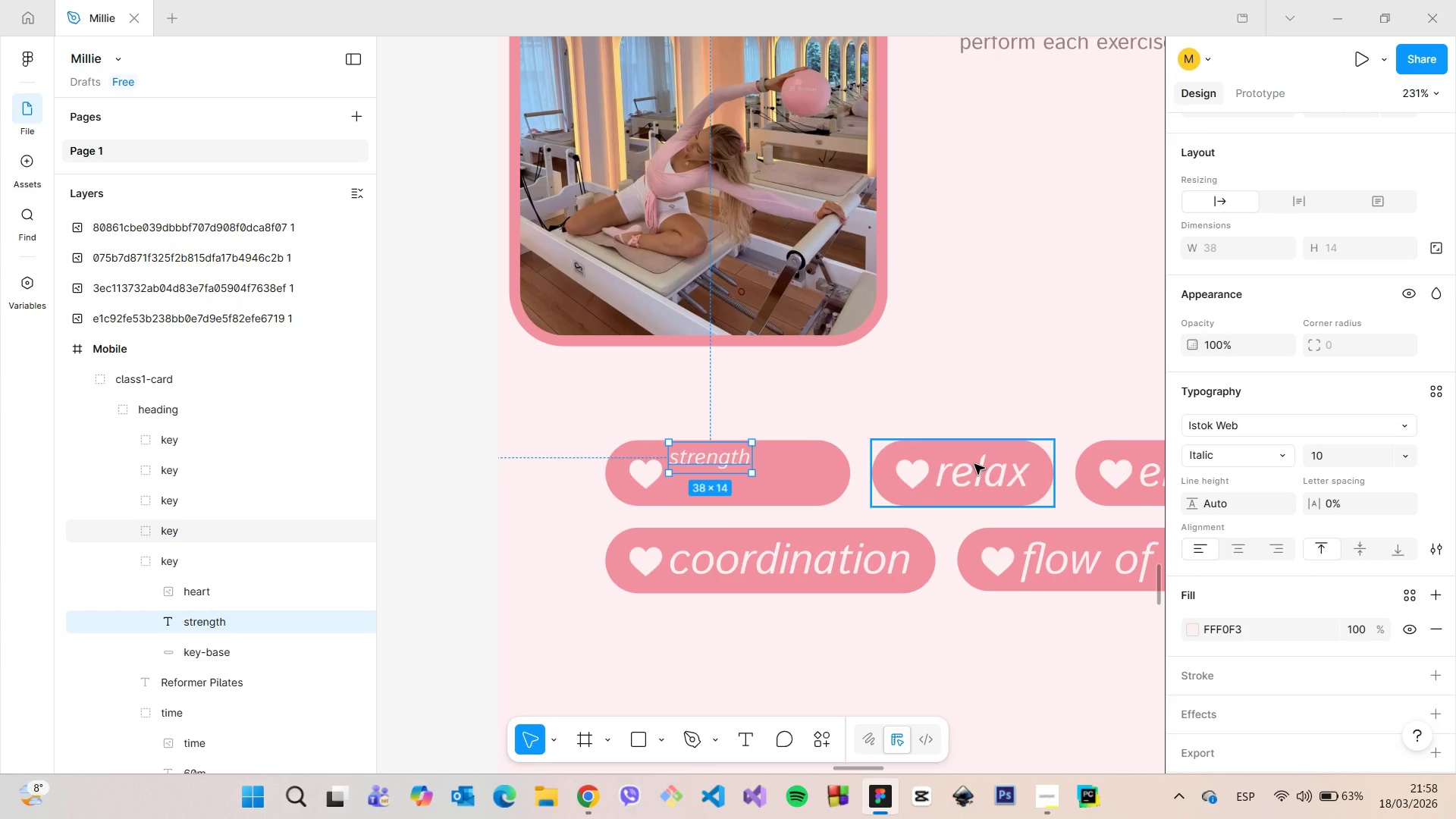 
scroll: coordinate [983, 448], scroll_direction: down, amount: 5.0
 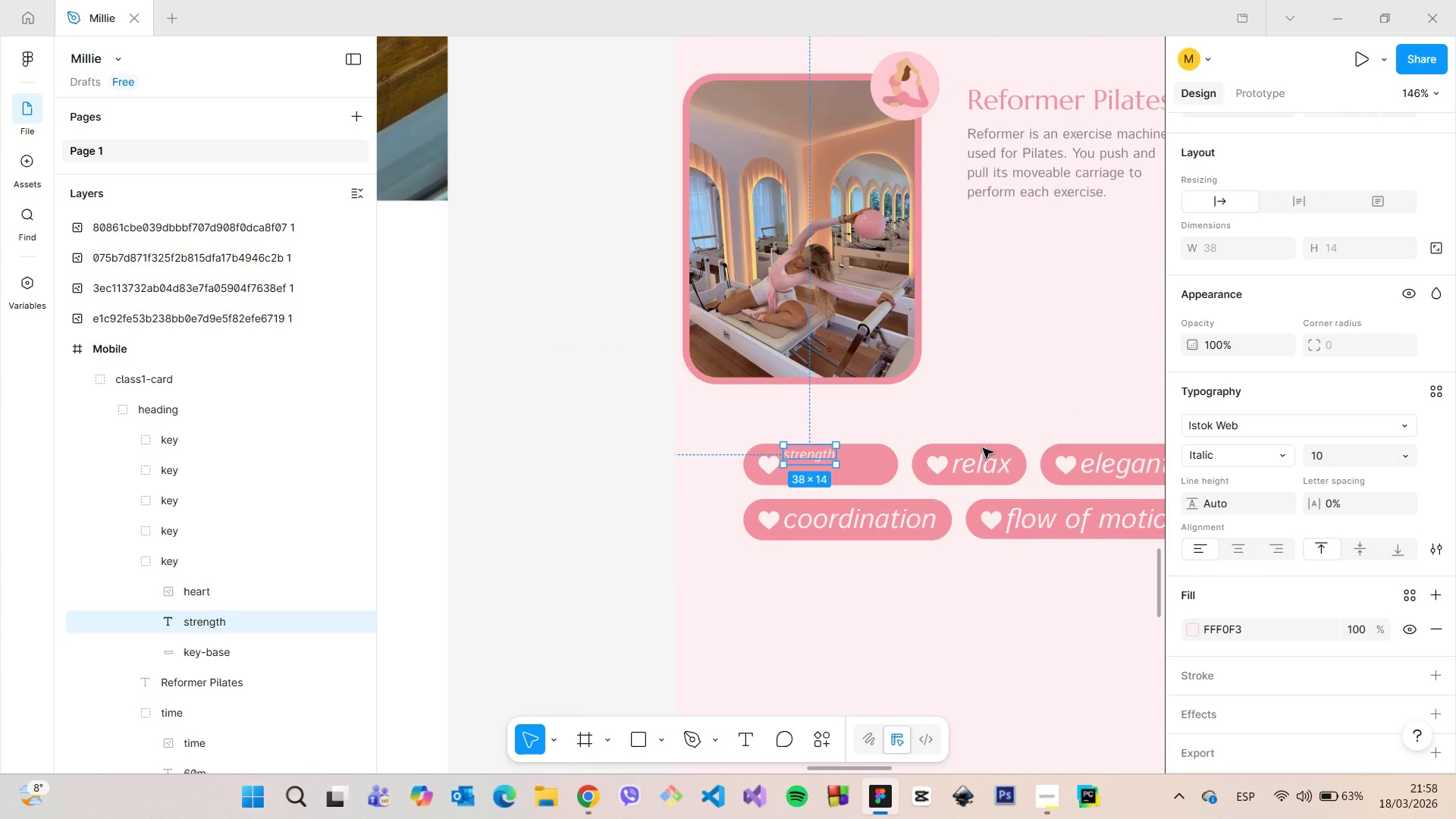 
scroll: coordinate [983, 448], scroll_direction: up, amount: 3.0
 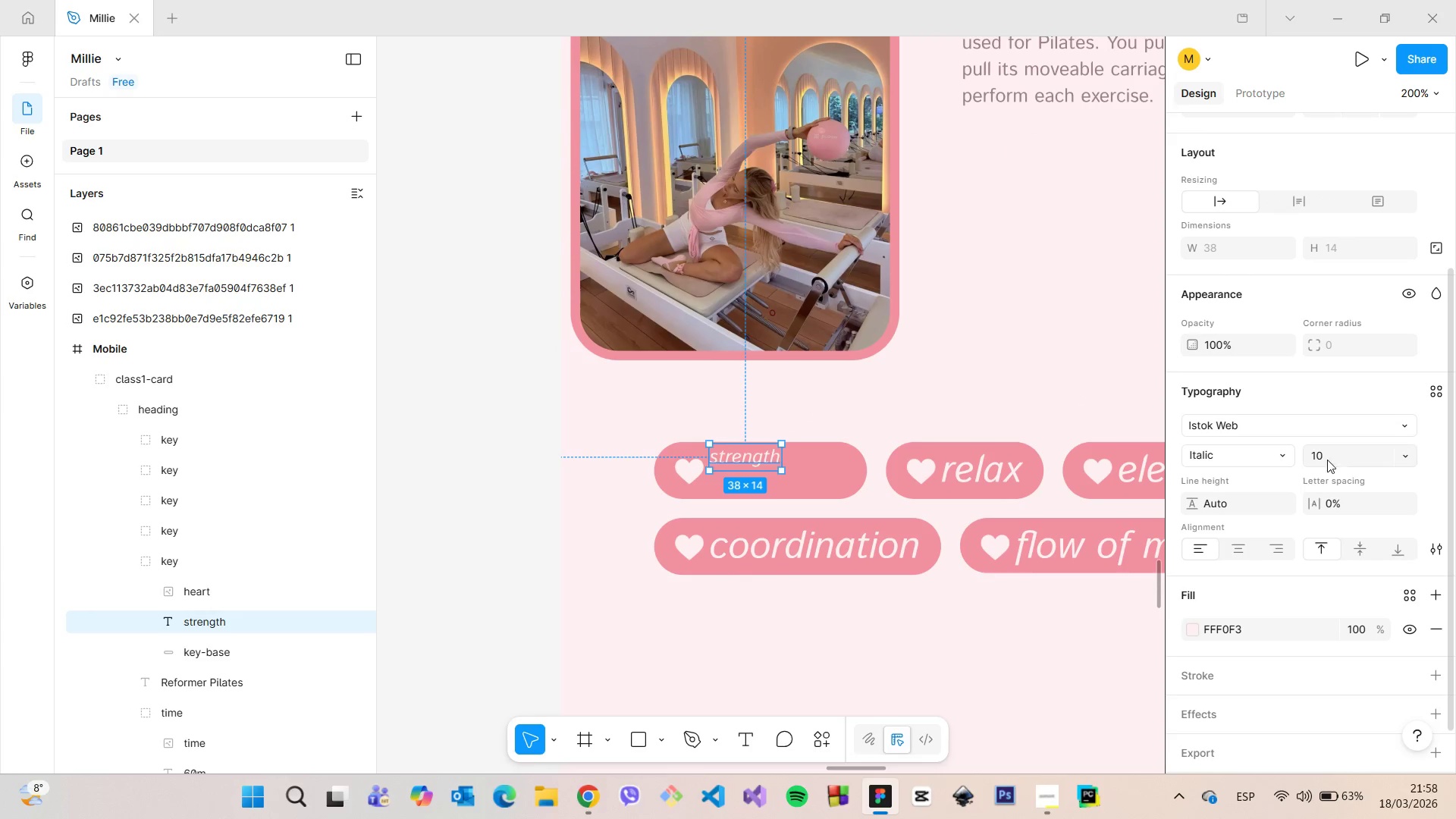 
left_click([1329, 457])
 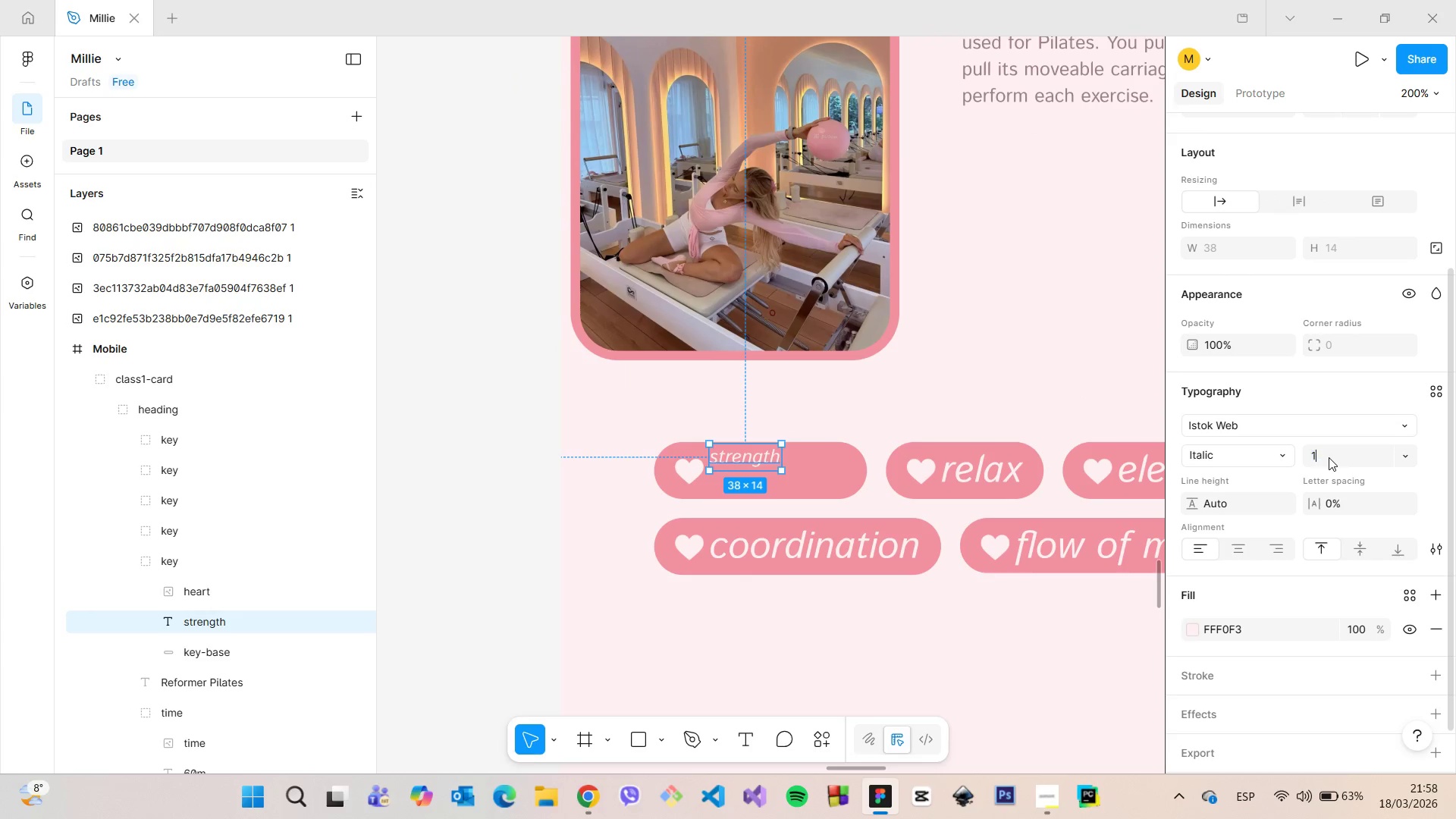 
type(12)
 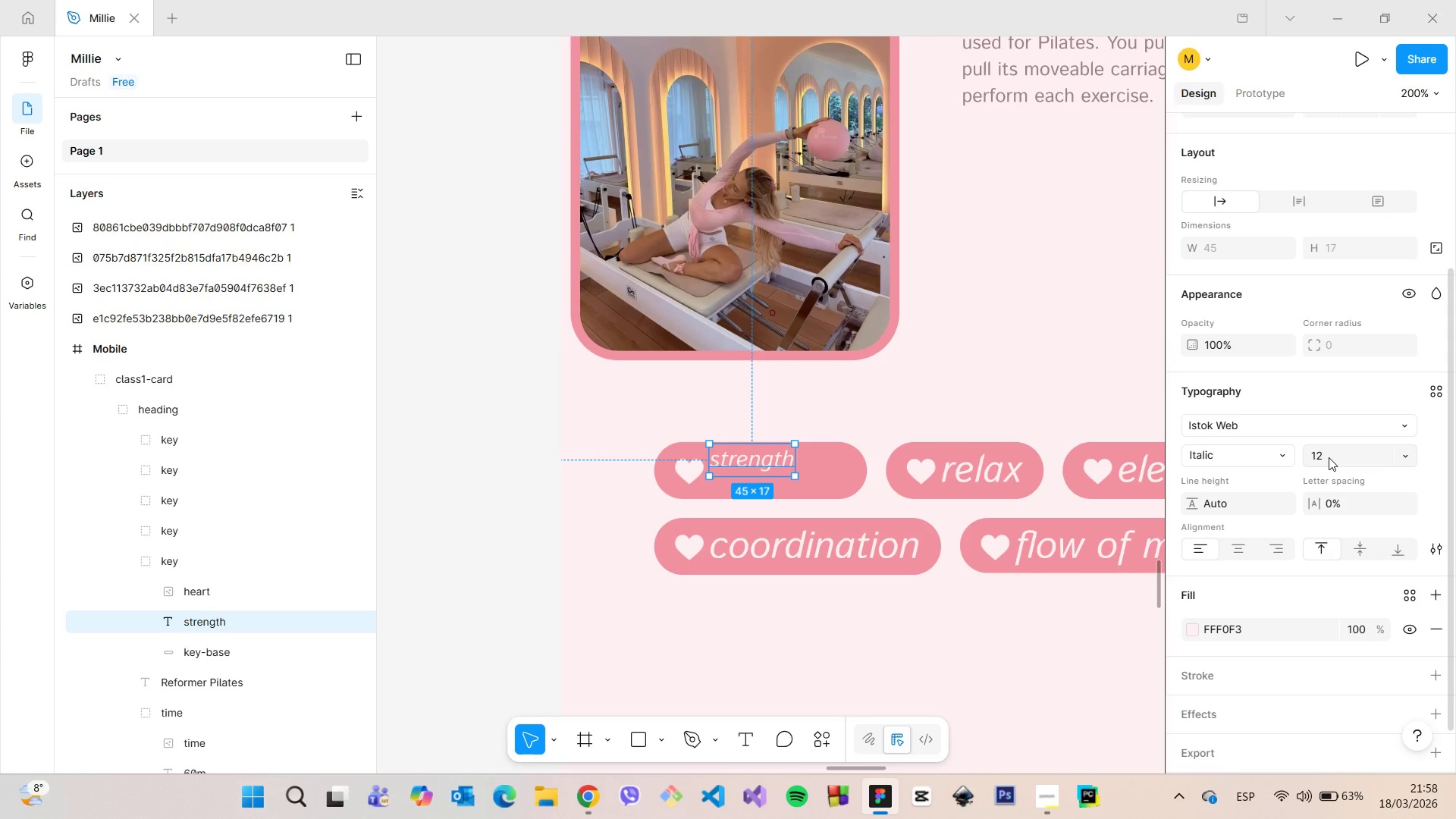 
key(Enter)
 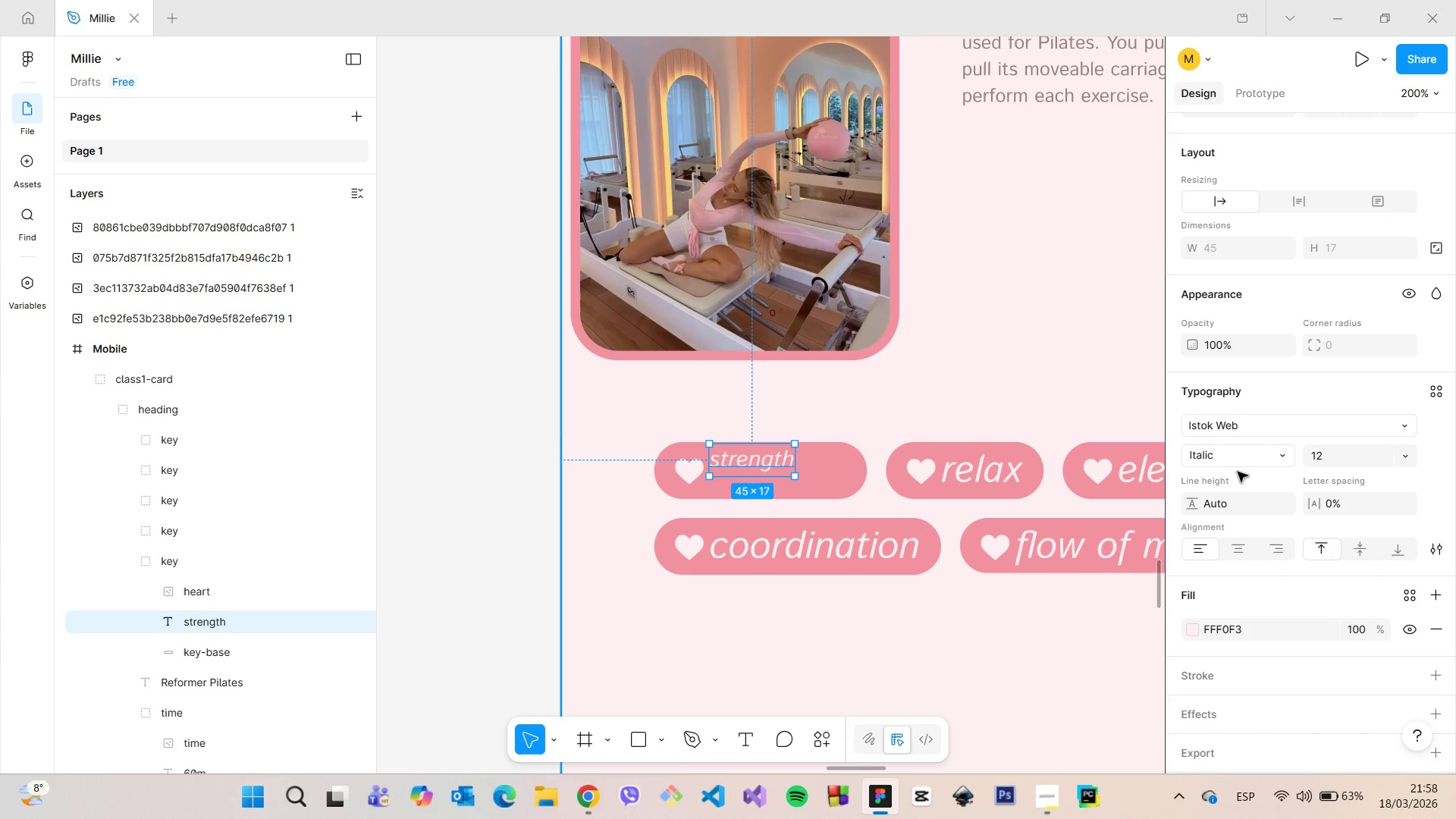 
left_click([1320, 451])
 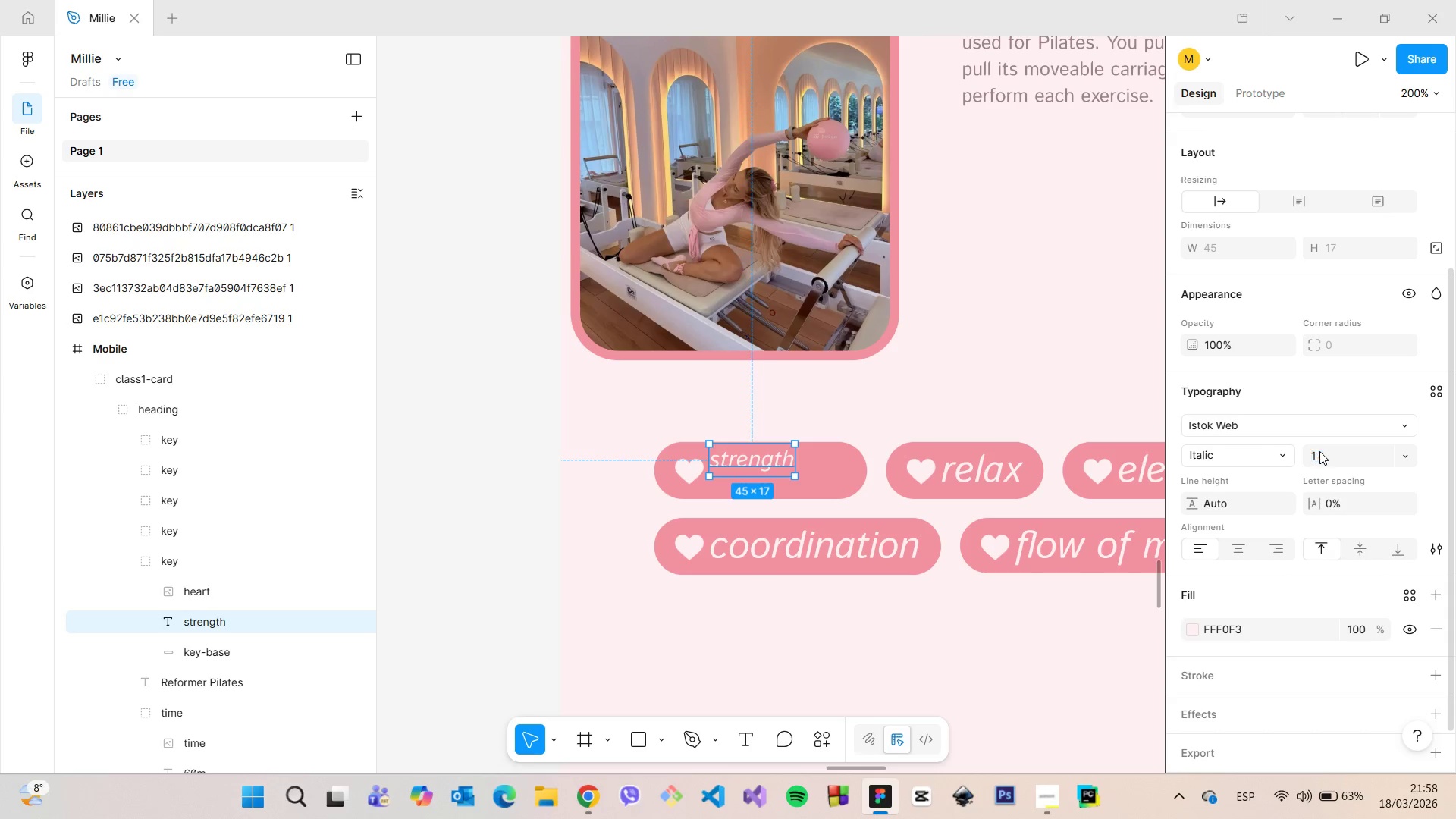 
type(15)
 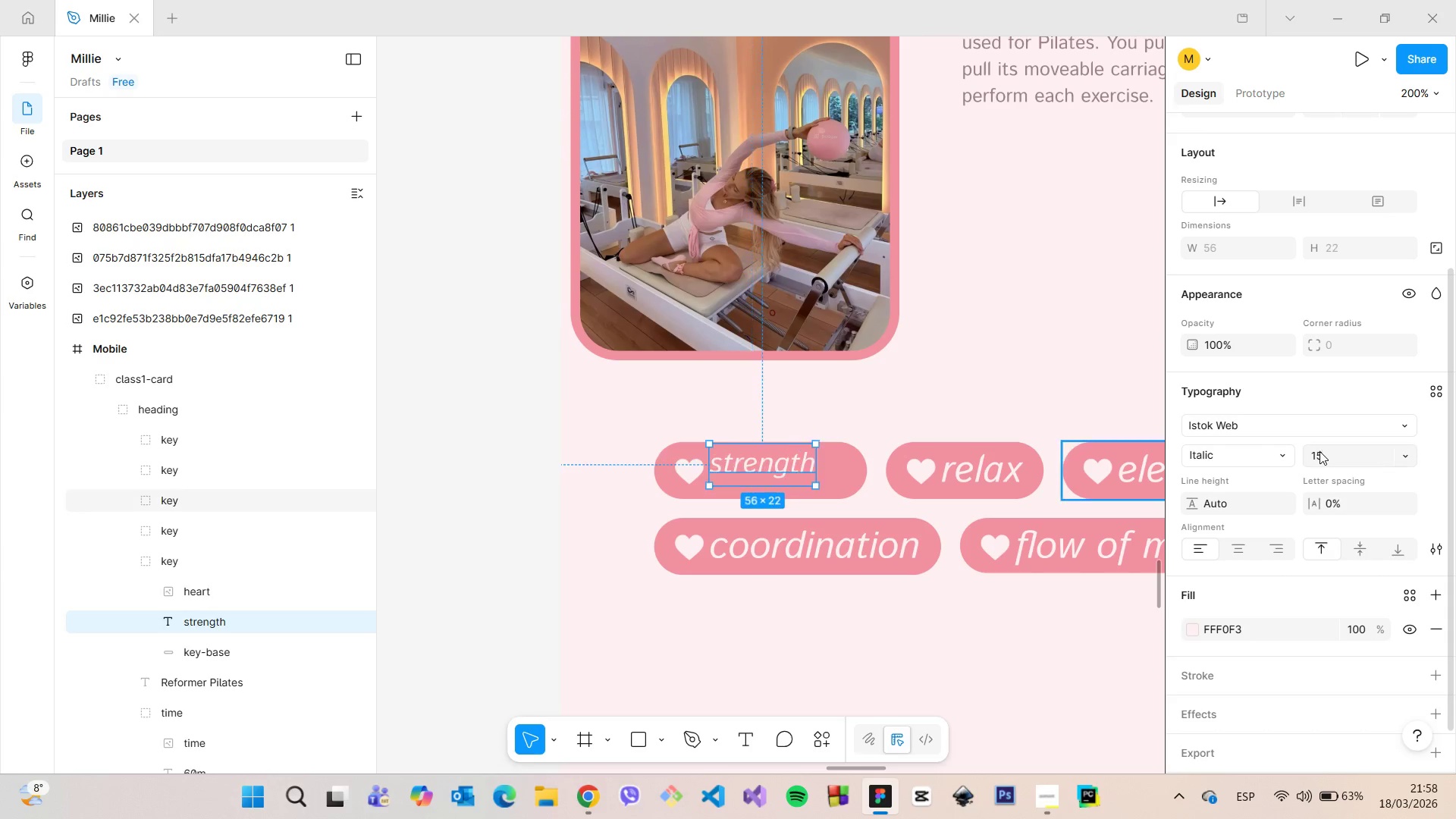 
key(Enter)
 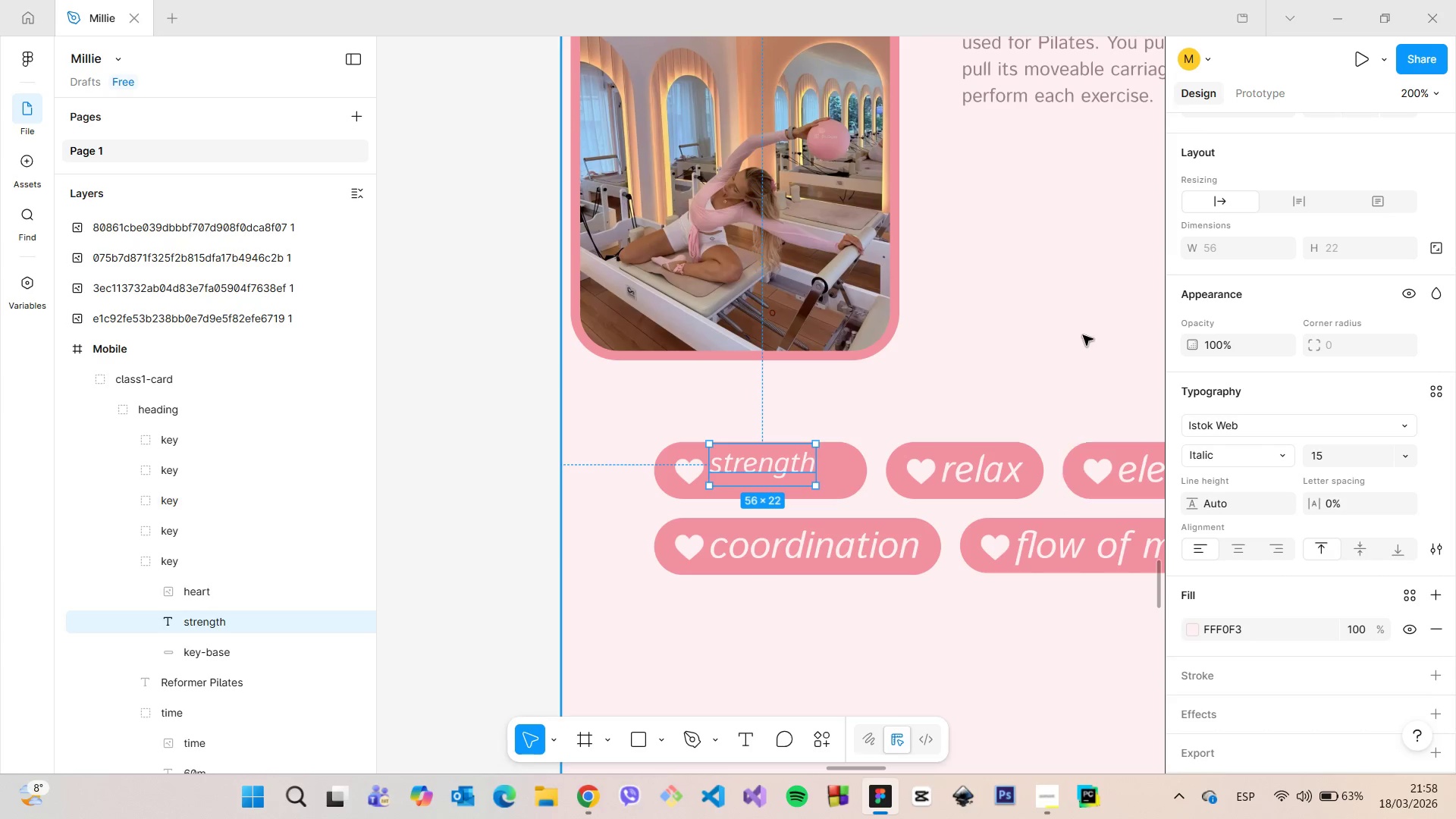 
left_click([1080, 331])
 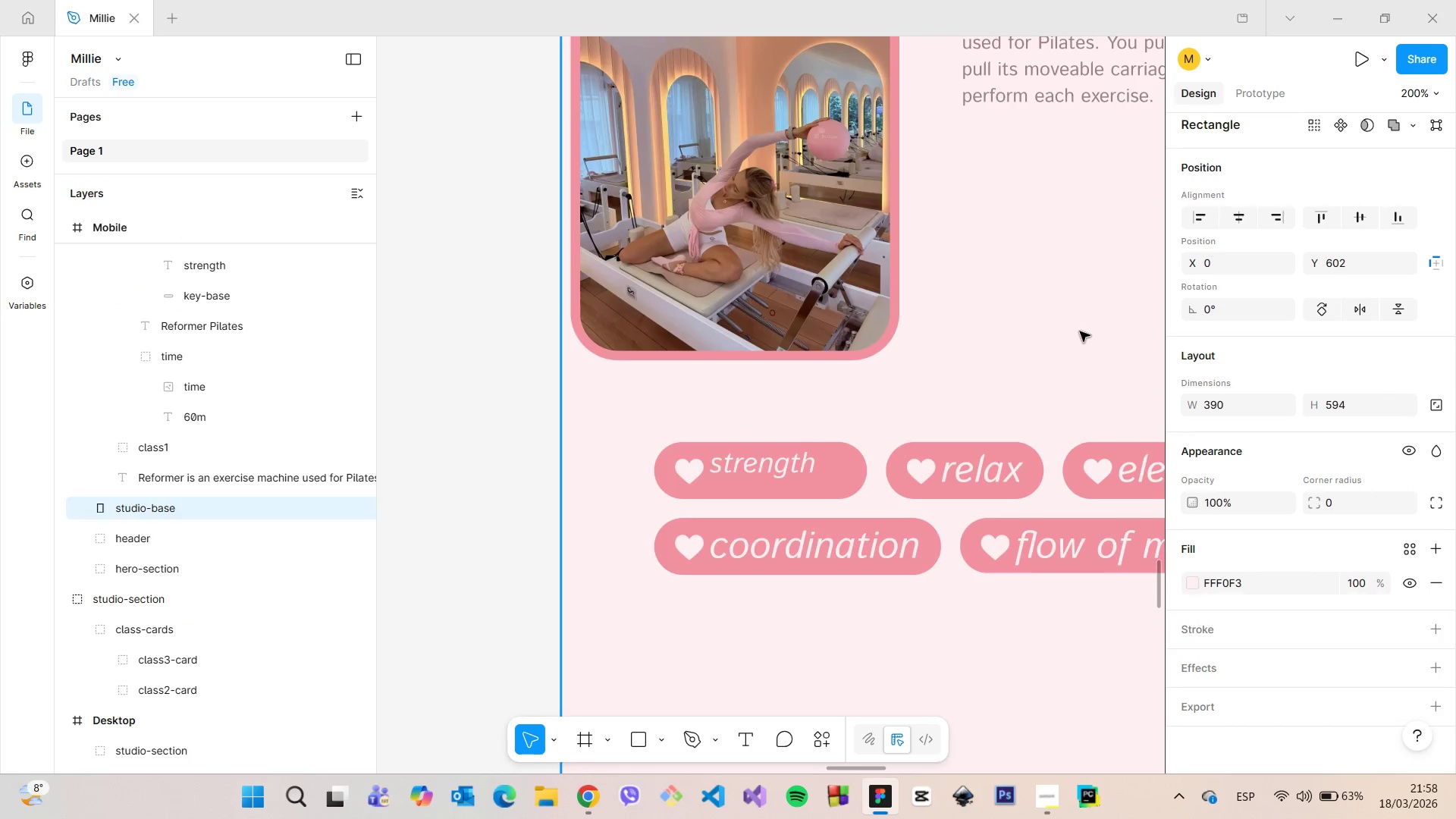 
scroll: coordinate [1079, 331], scroll_direction: down, amount: 5.0
 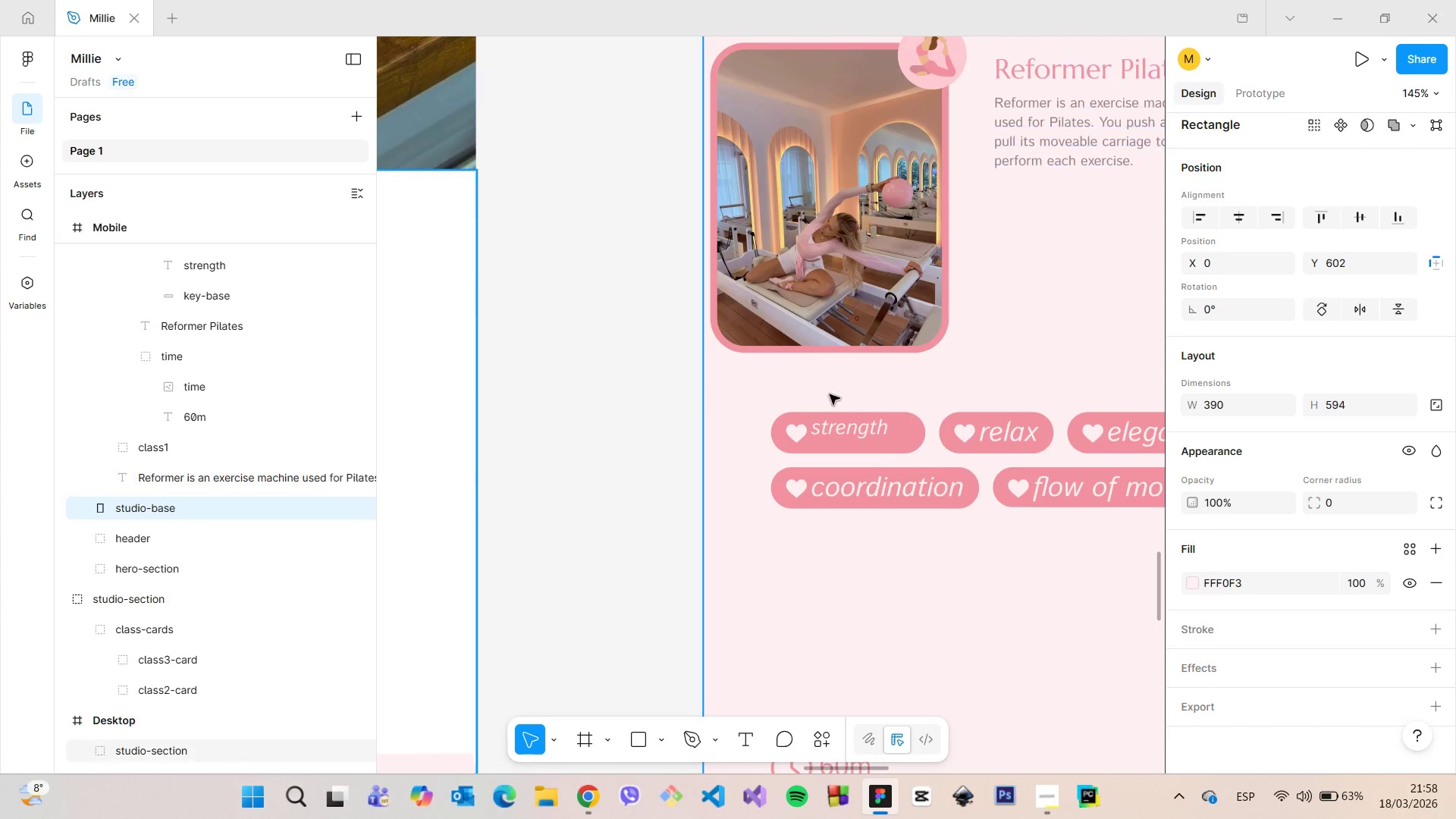 
double_click([868, 434])
 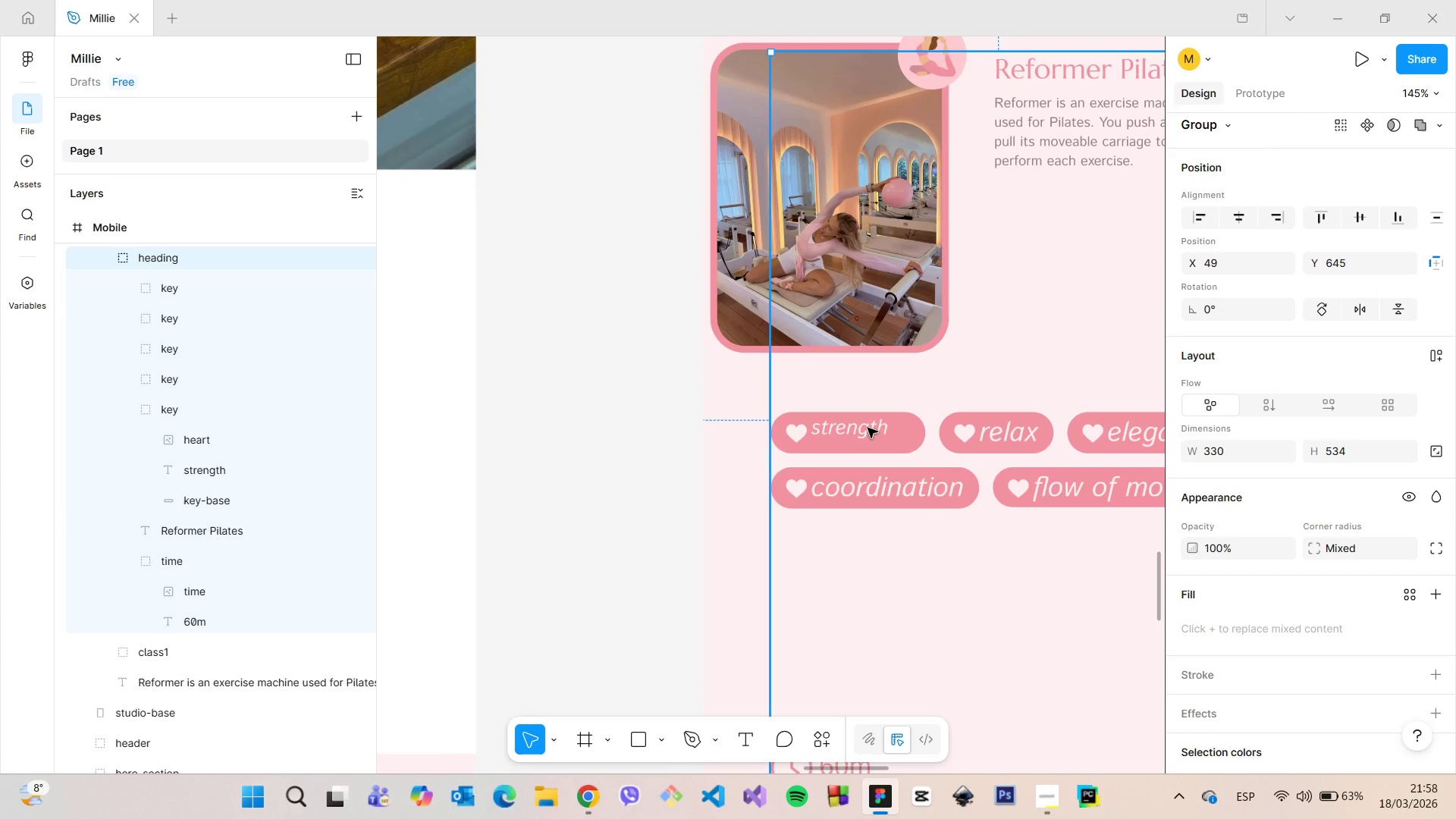 
double_click([868, 428])
 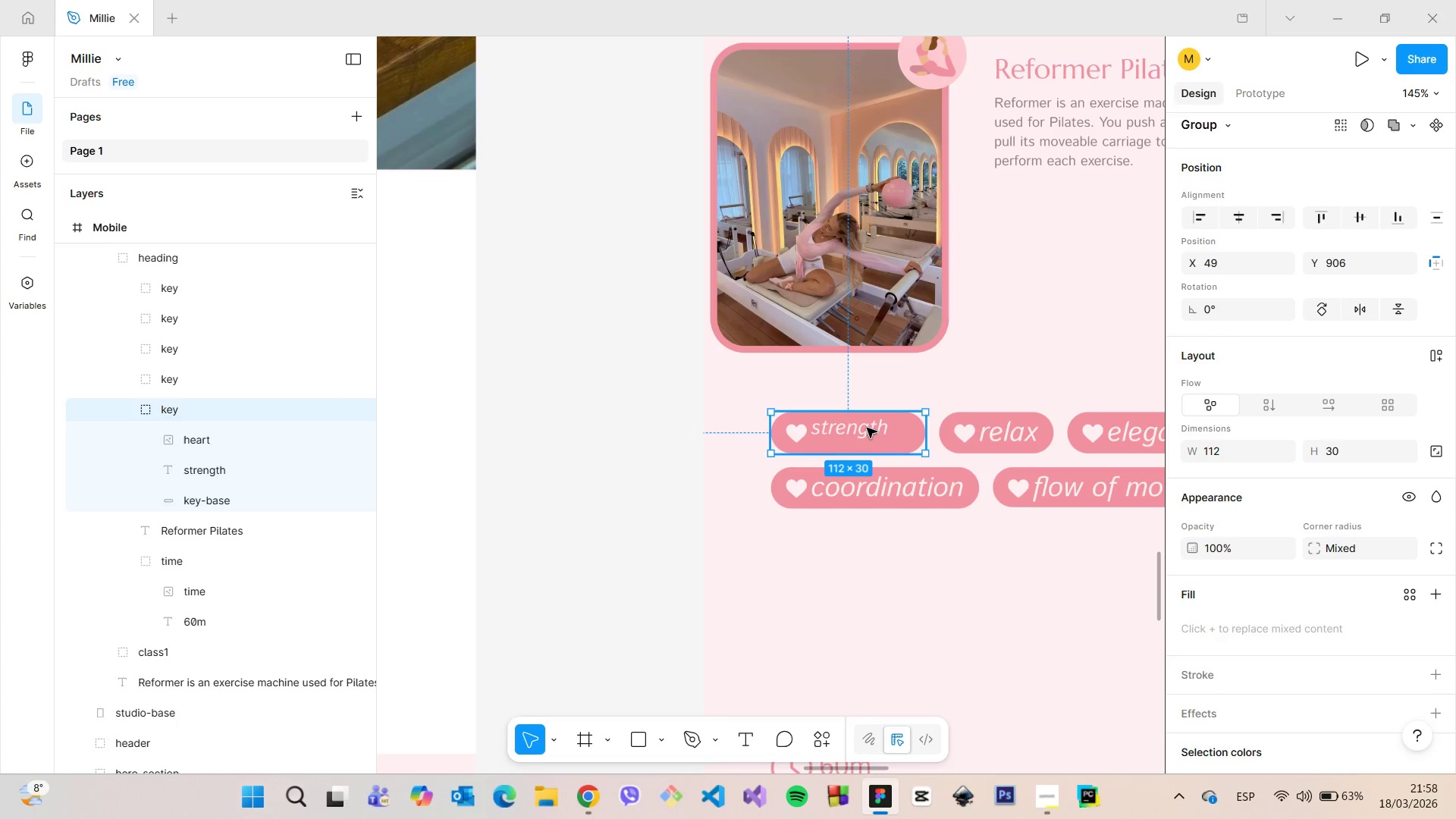 
double_click([867, 428])
 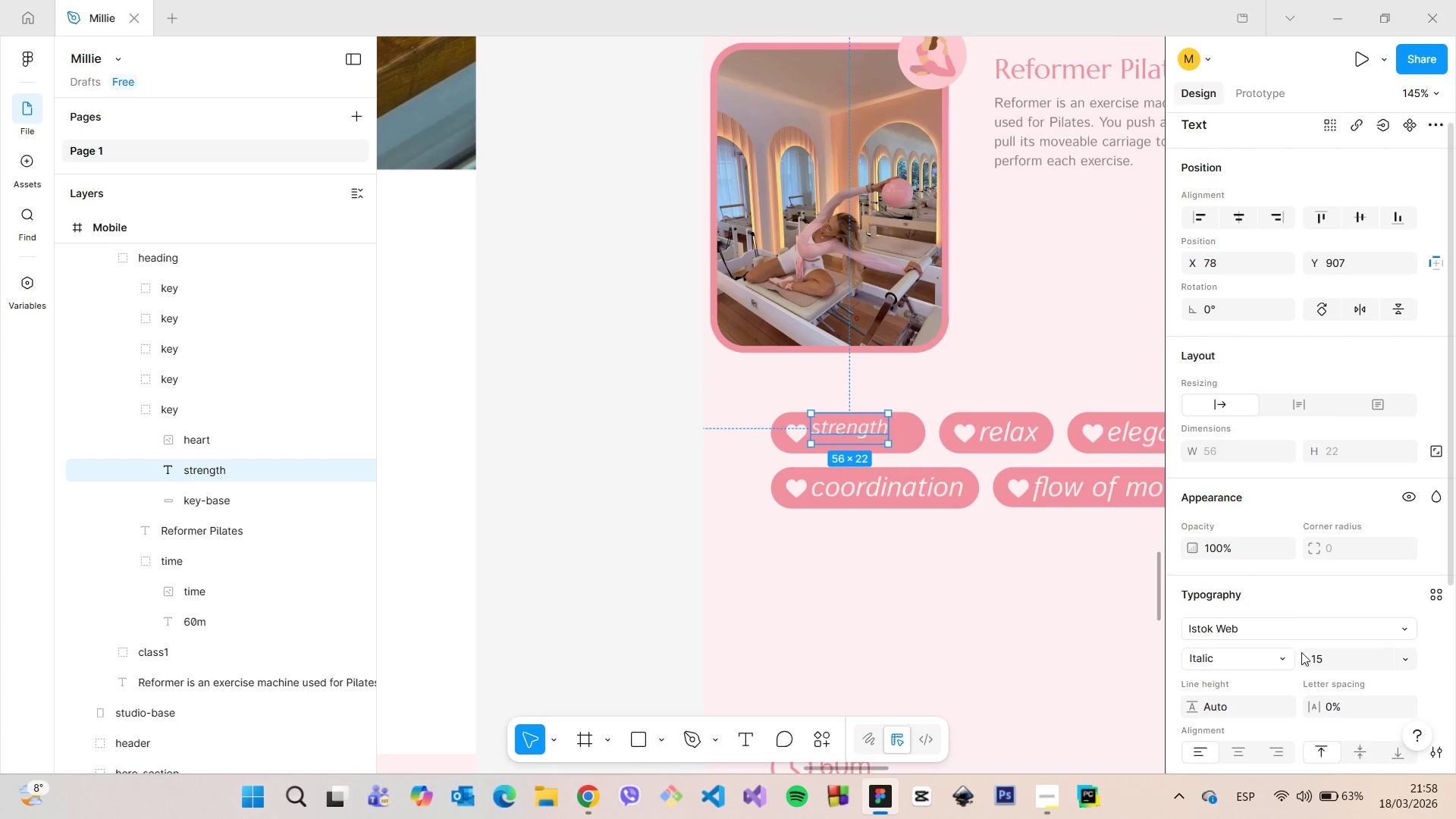 
left_click([1323, 656])
 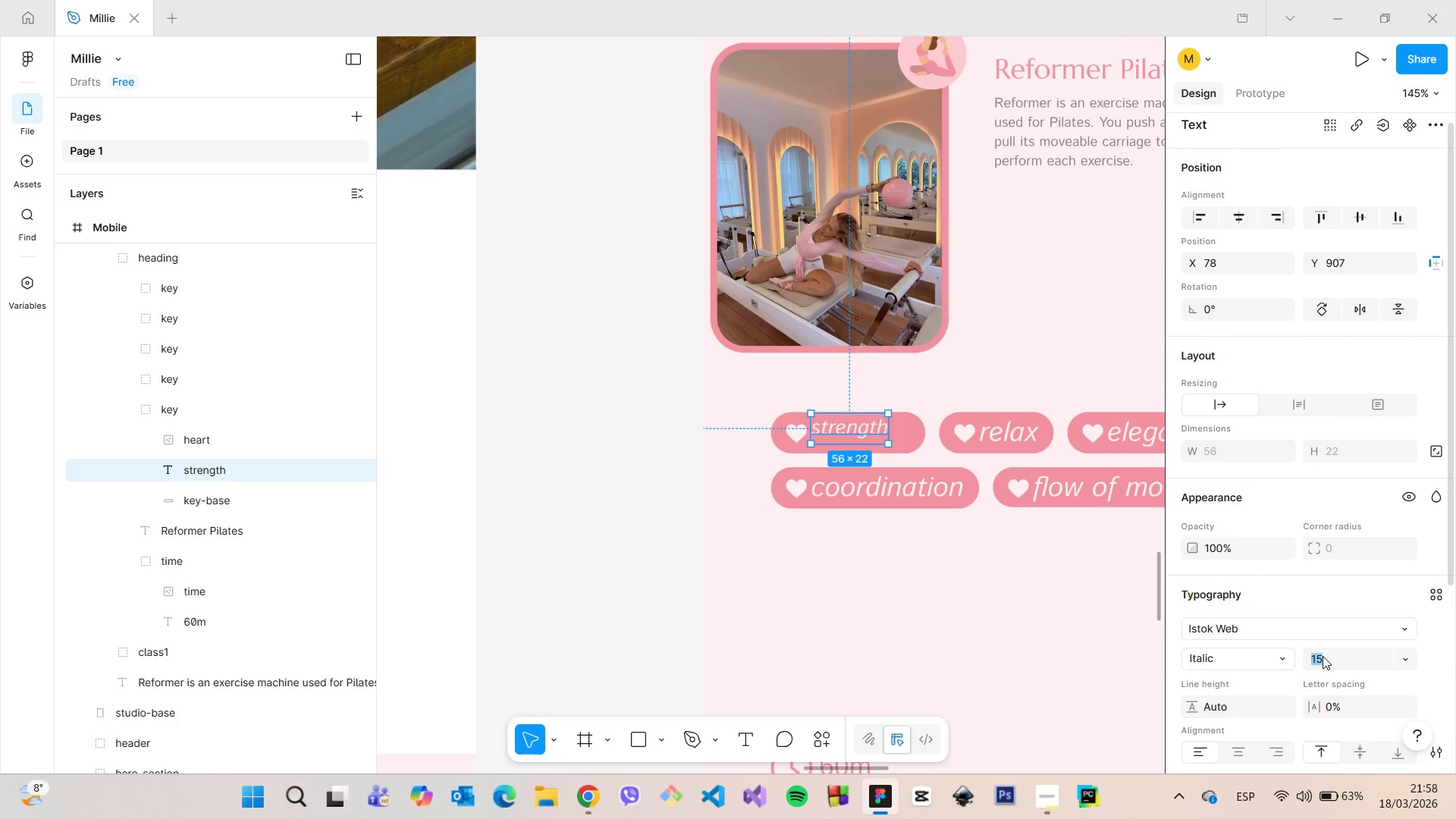 
type(12)
 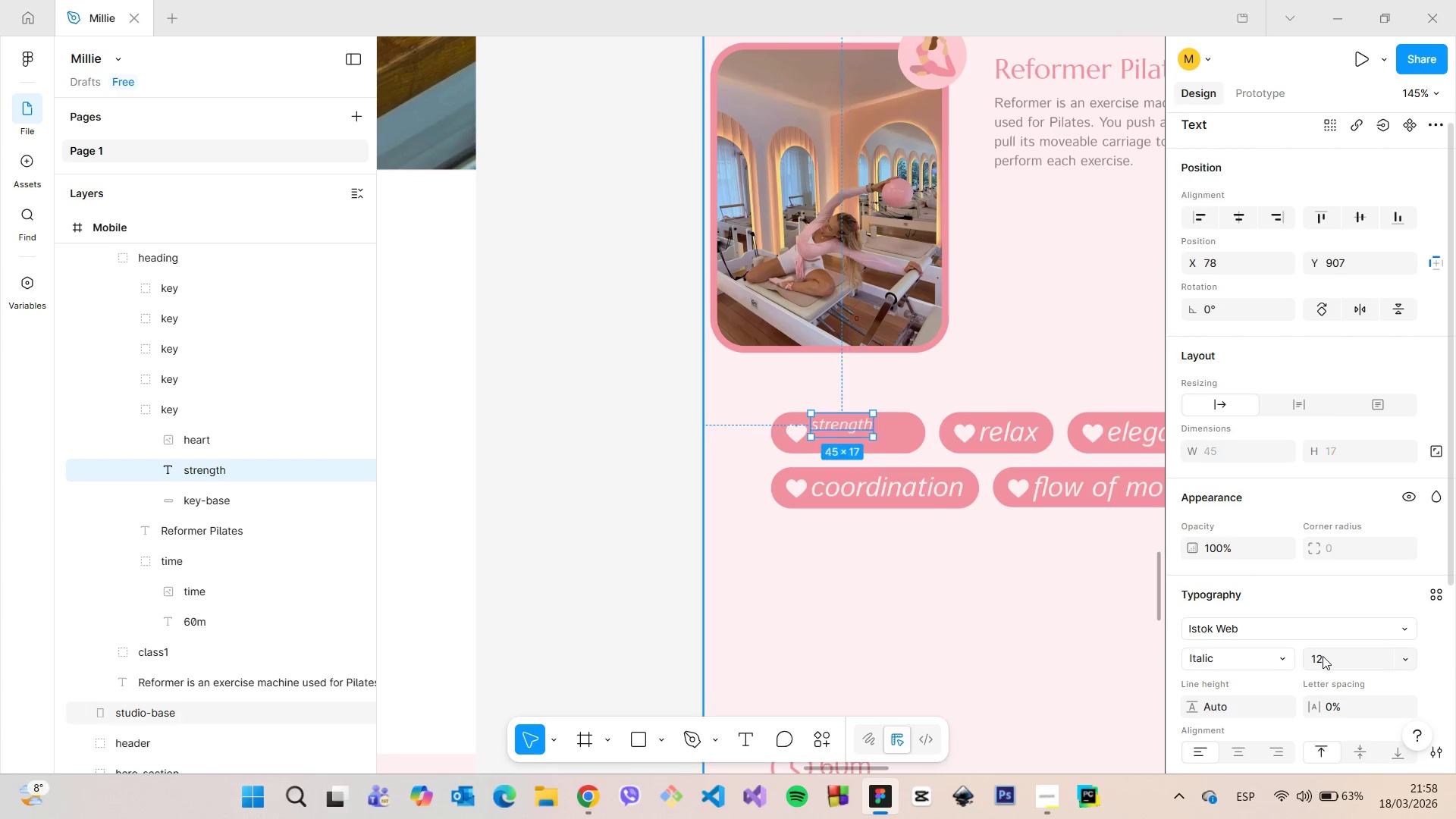 
key(Enter)
 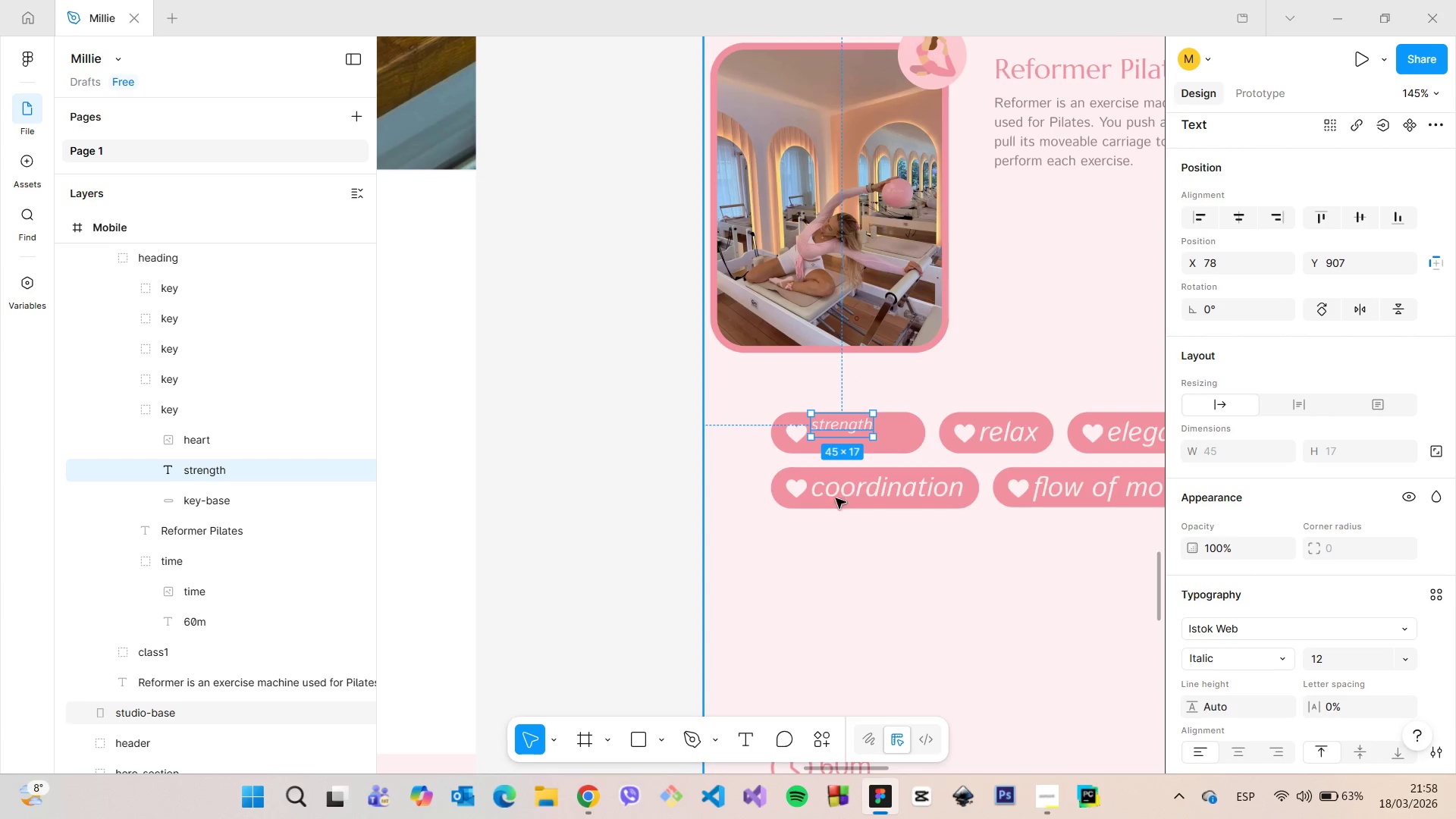 
scroll: coordinate [847, 422], scroll_direction: up, amount: 5.0
 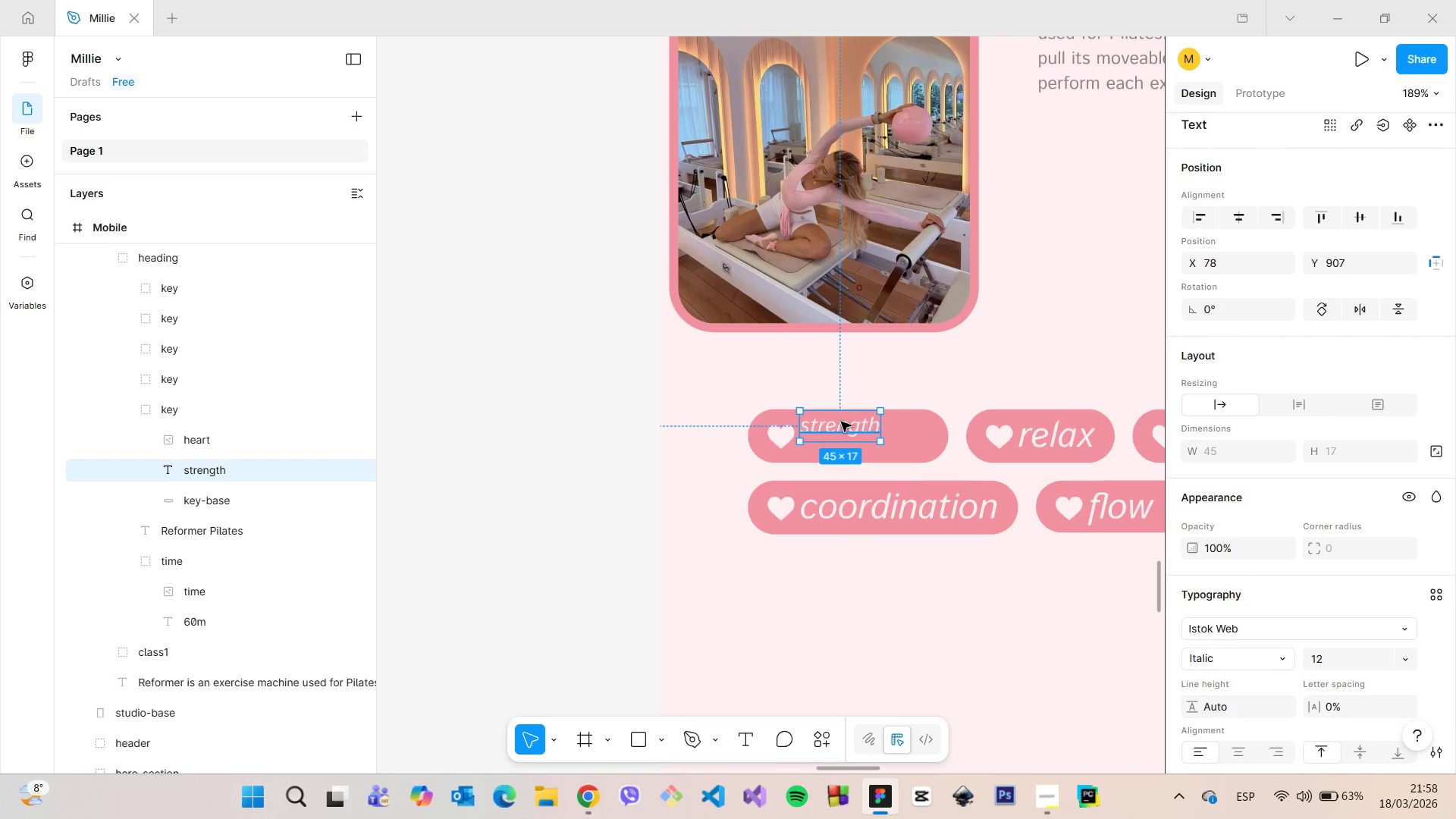 
left_click_drag(start_coordinate=[841, 422], to_coordinate=[841, 430])
 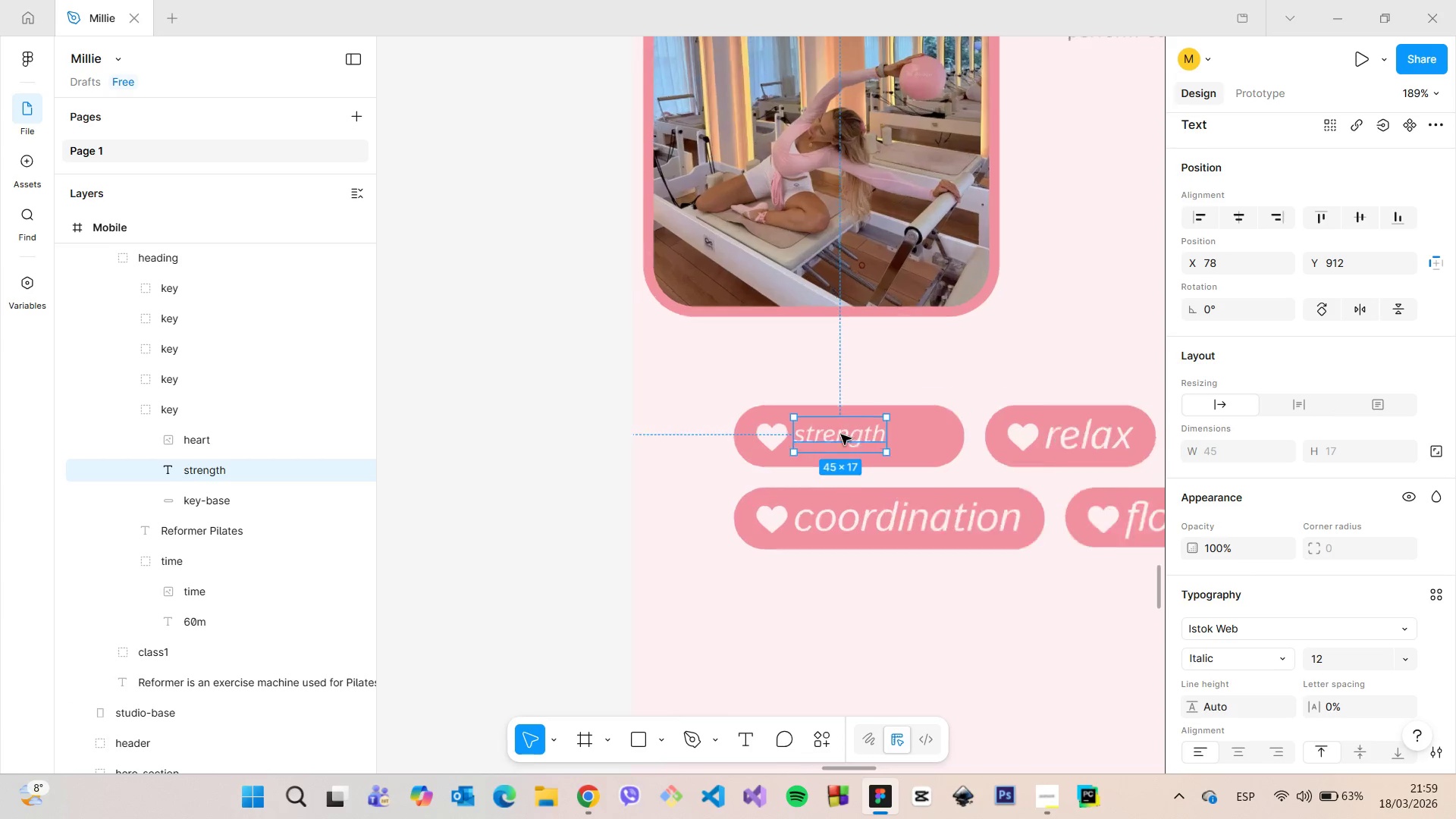 
scroll: coordinate [841, 435], scroll_direction: up, amount: 3.0
 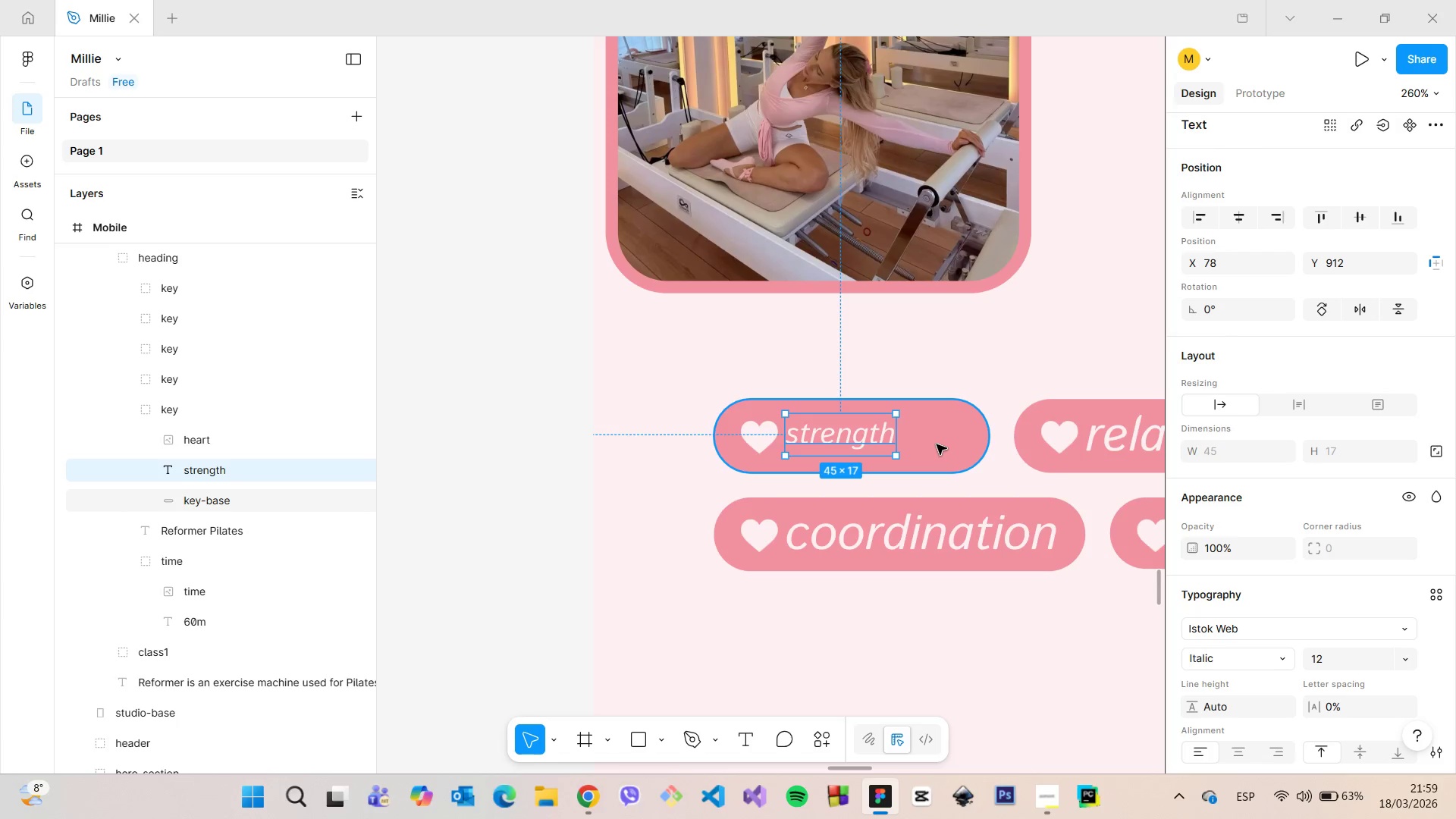 
left_click([939, 444])
 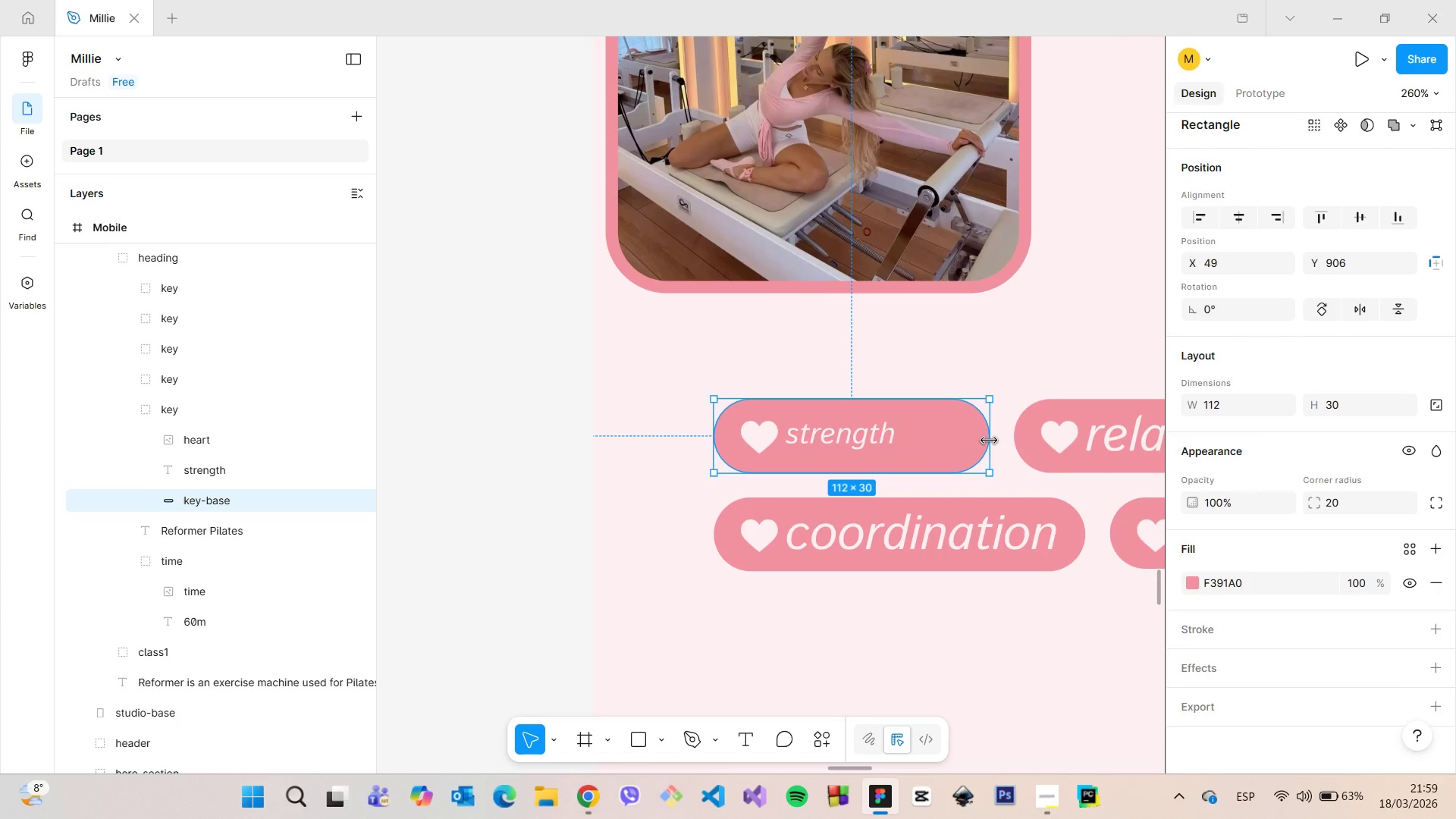 
left_click_drag(start_coordinate=[989, 441], to_coordinate=[921, 441])
 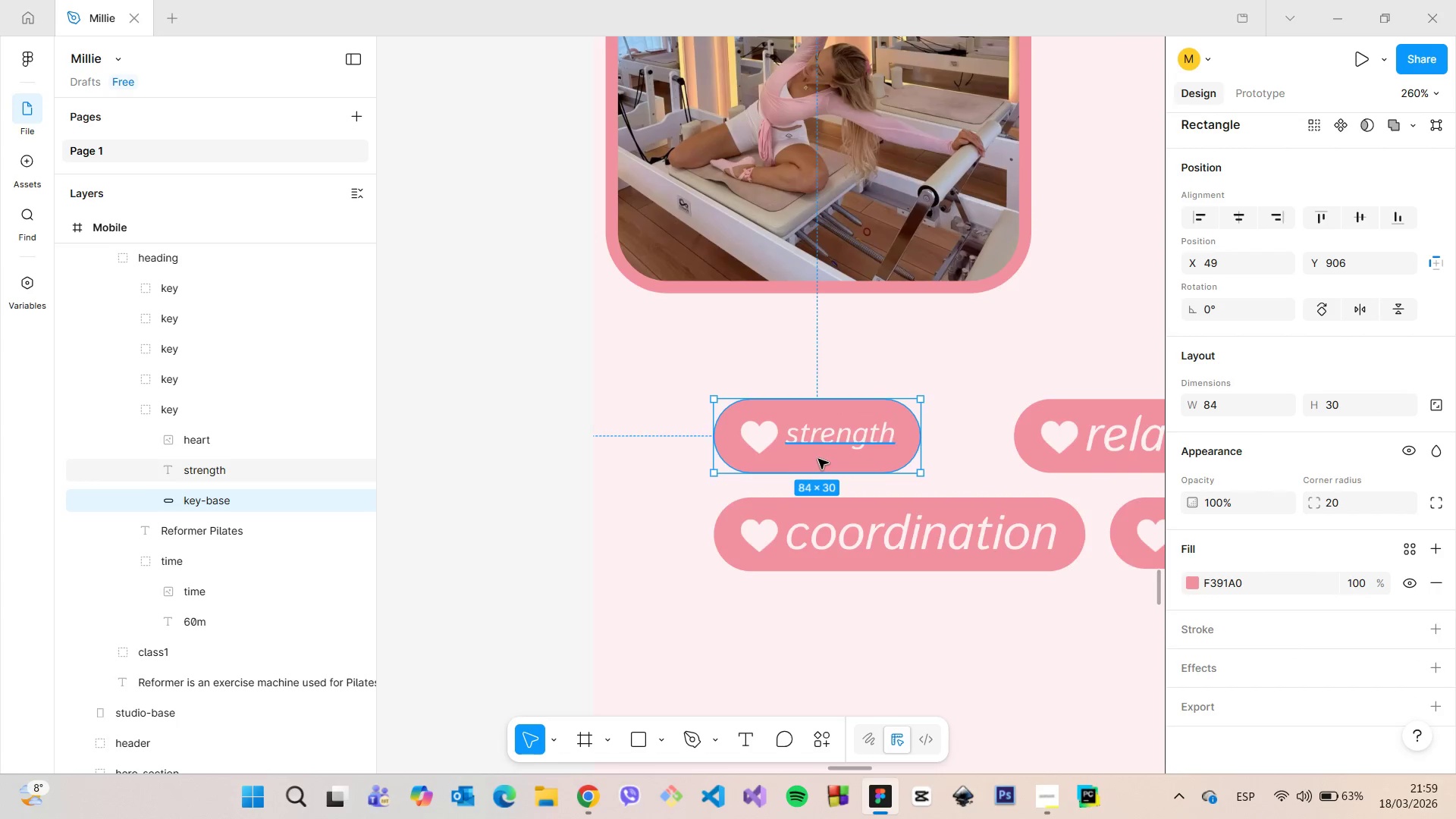 
scroll: coordinate [818, 459], scroll_direction: up, amount: 4.0
 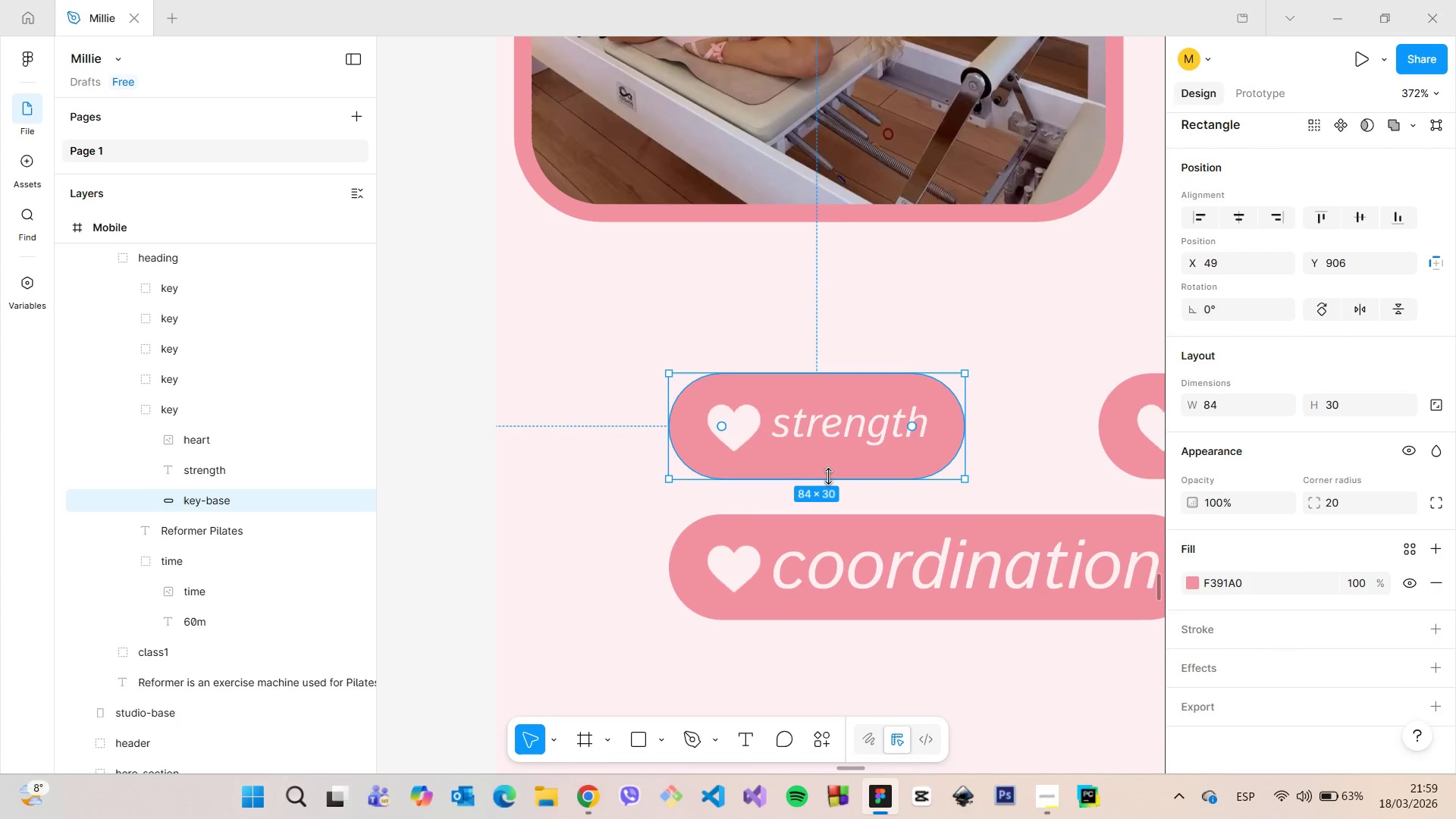 
left_click_drag(start_coordinate=[828, 476], to_coordinate=[828, 463])
 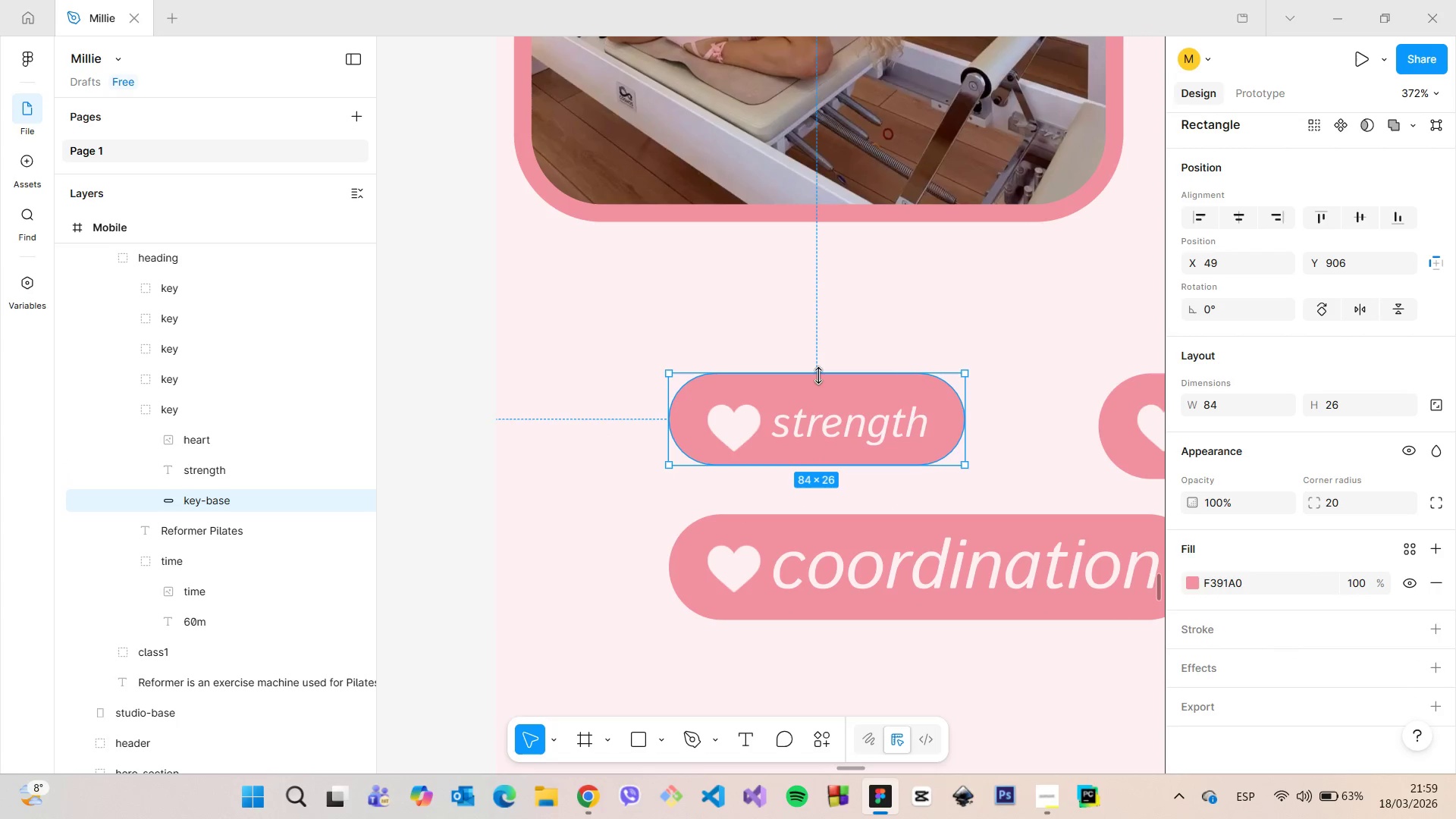 
left_click_drag(start_coordinate=[819, 375], to_coordinate=[819, 391])
 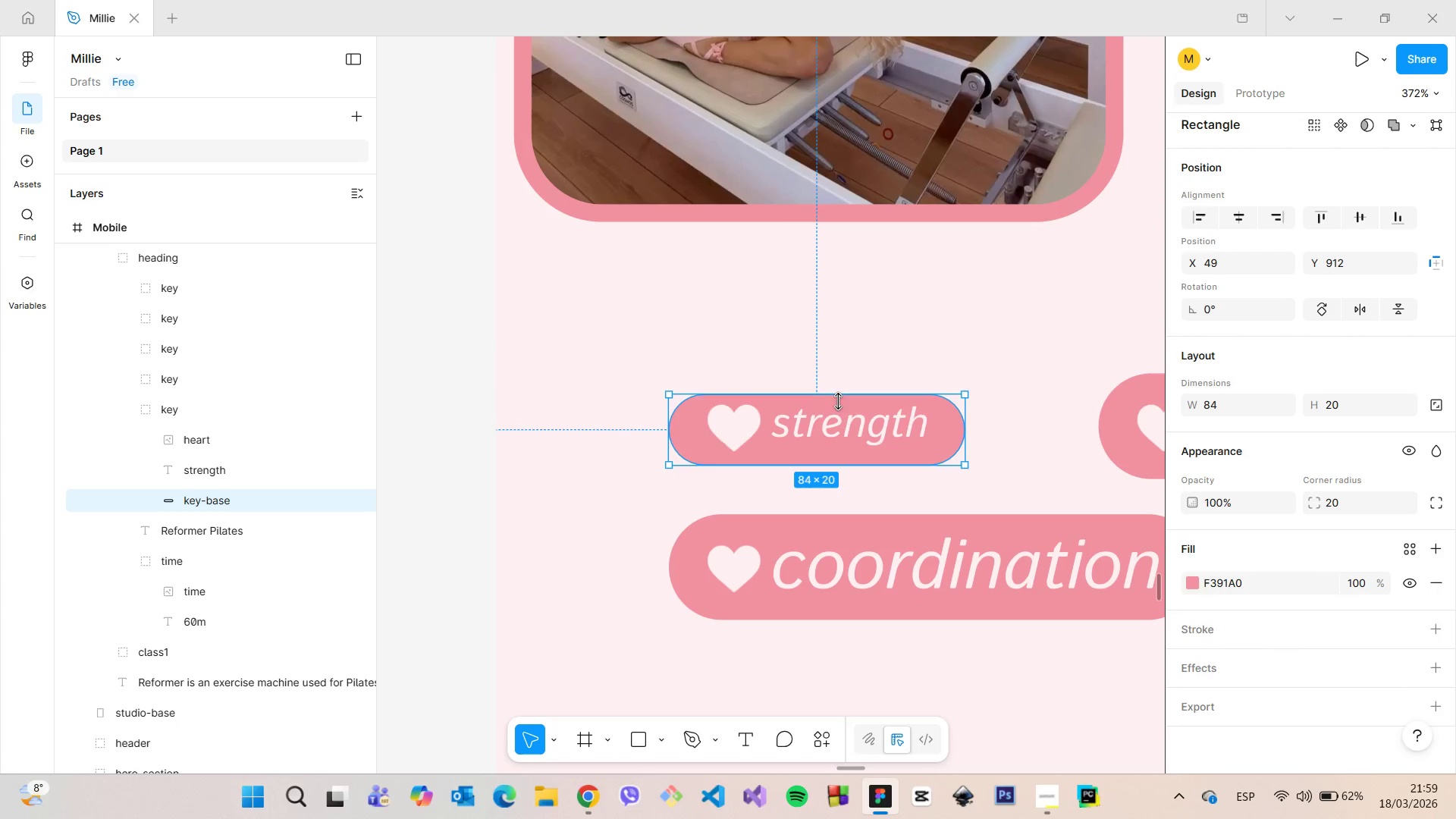 
hold_key(key=AltLeft, duration=0.61)
 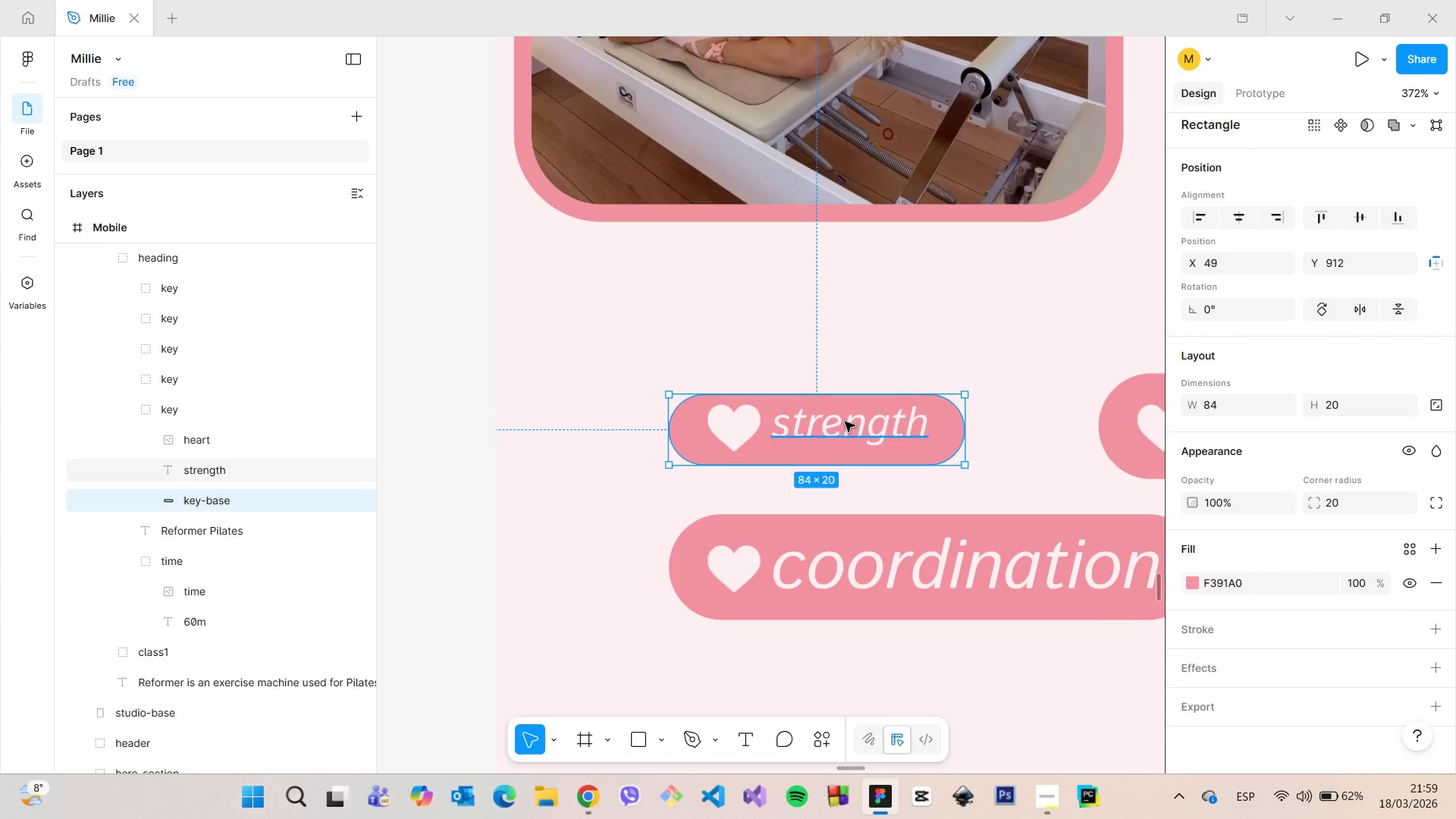 
hold_key(key=AltLeft, duration=4.7)
left_click([845, 419])
 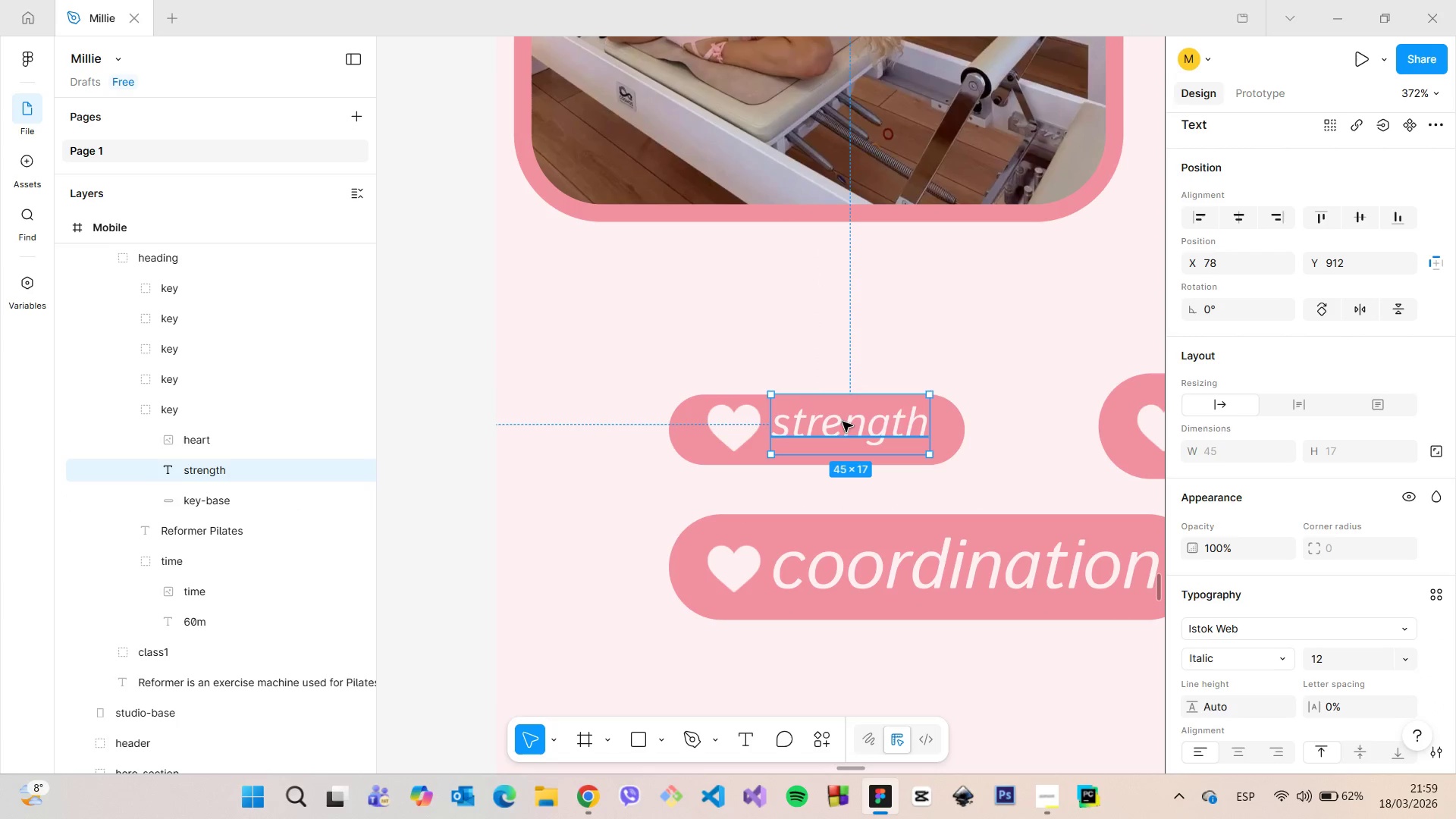 
left_click_drag(start_coordinate=[843, 422], to_coordinate=[843, 428])
 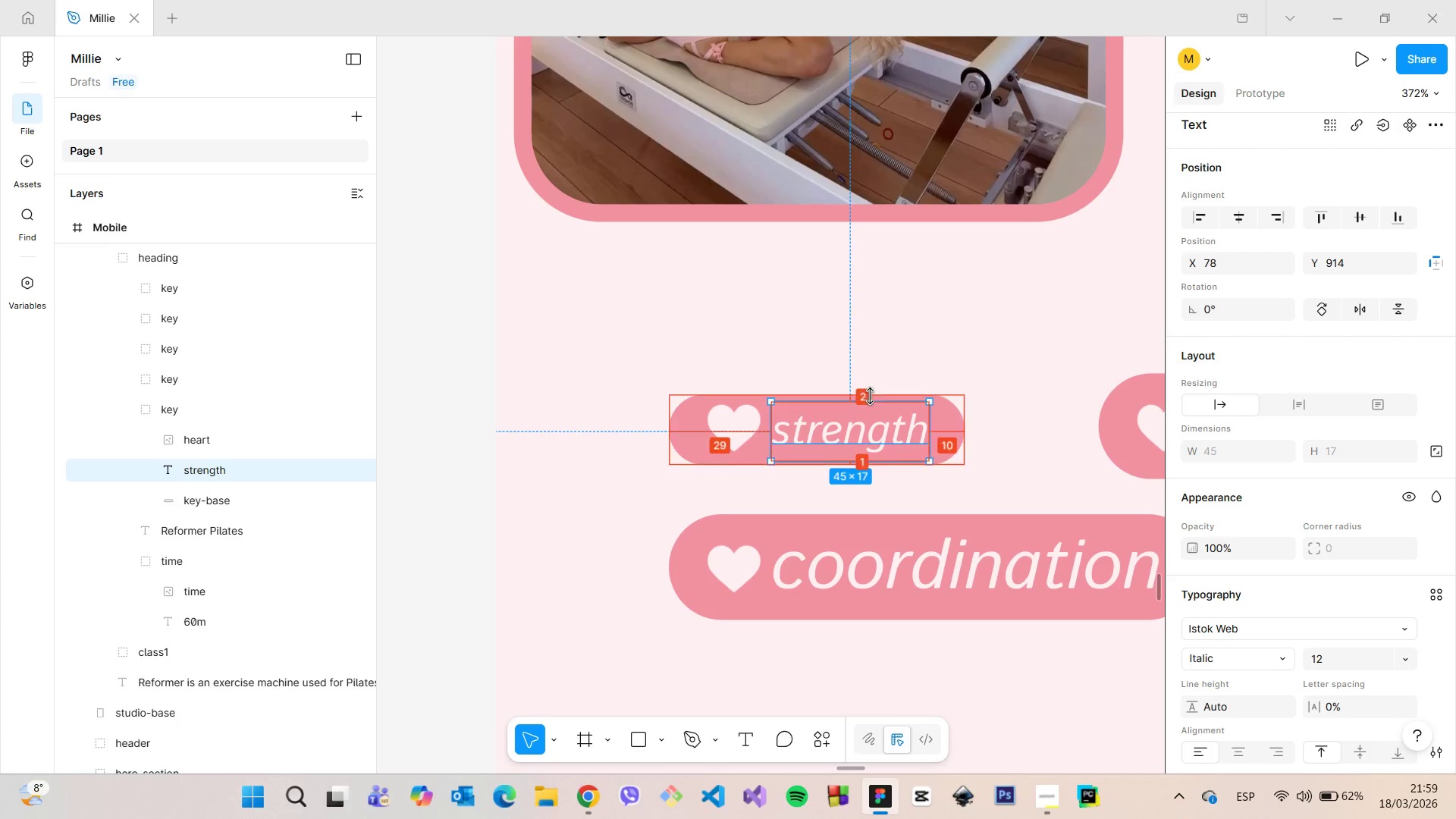 
hold_key(key=AltLeft, duration=0.64)
 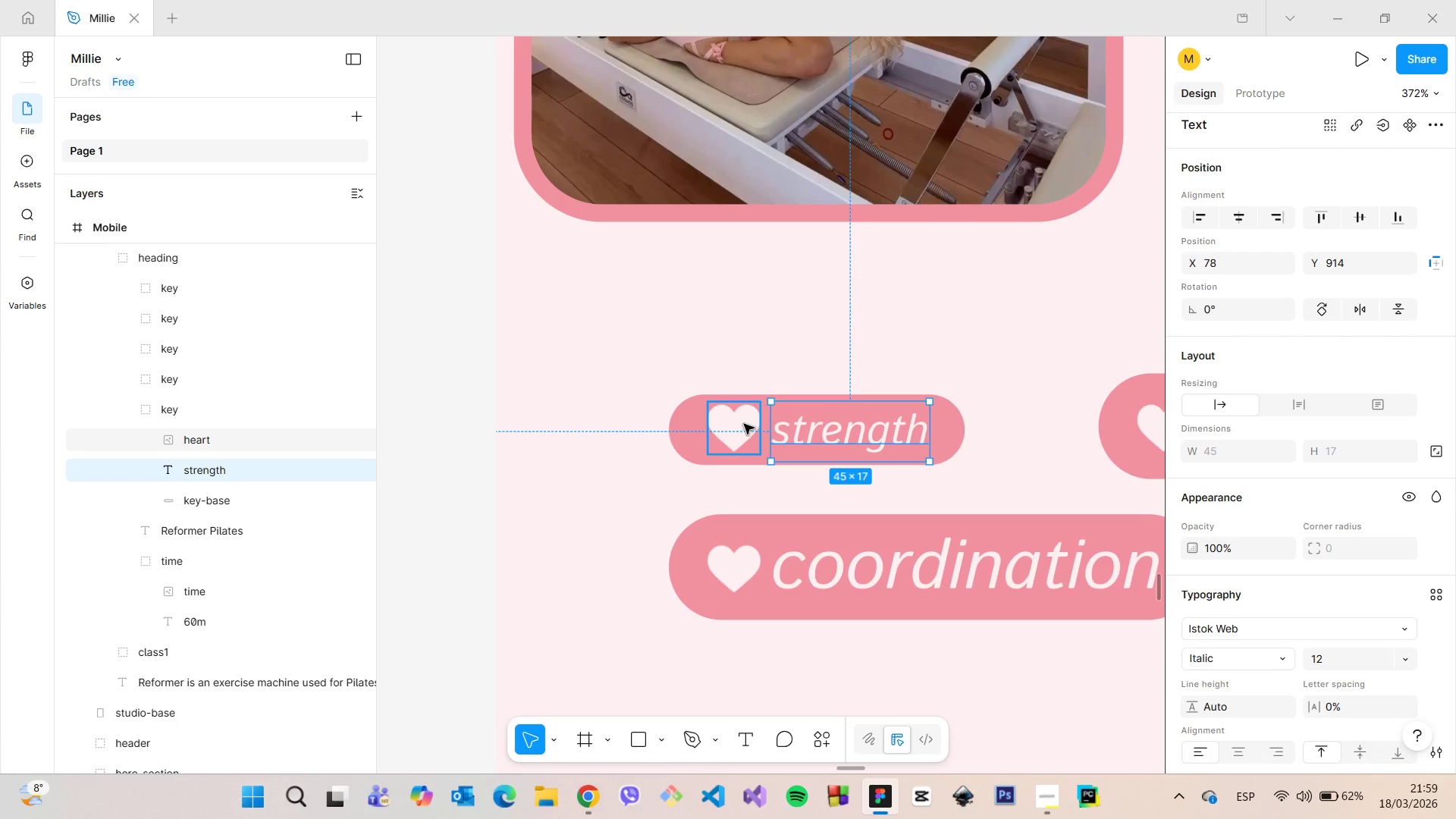 
hold_key(key=AltLeft, duration=3.48)
left_click([744, 424])
 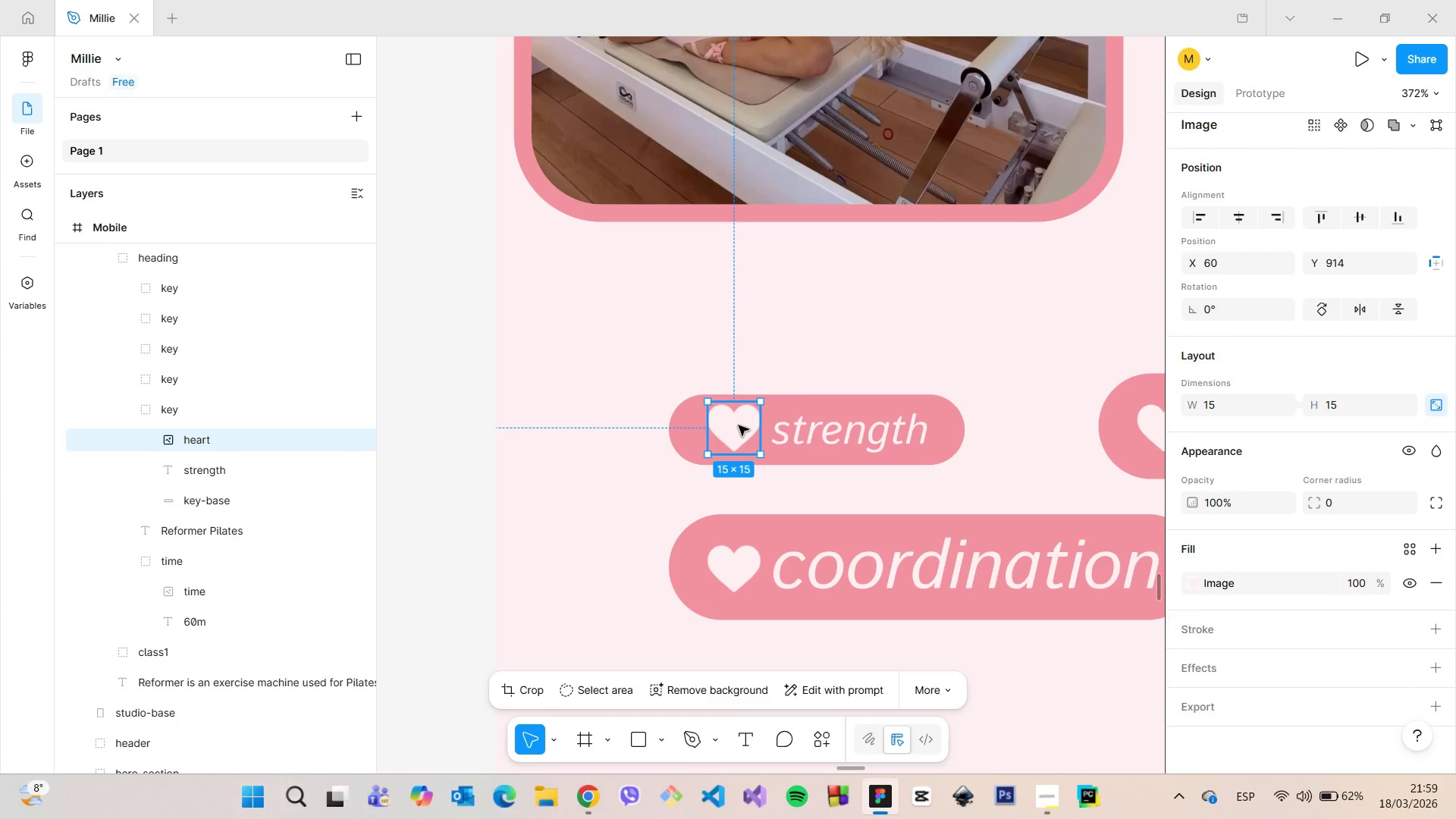 
left_click_drag(start_coordinate=[739, 424], to_coordinate=[739, 428])
 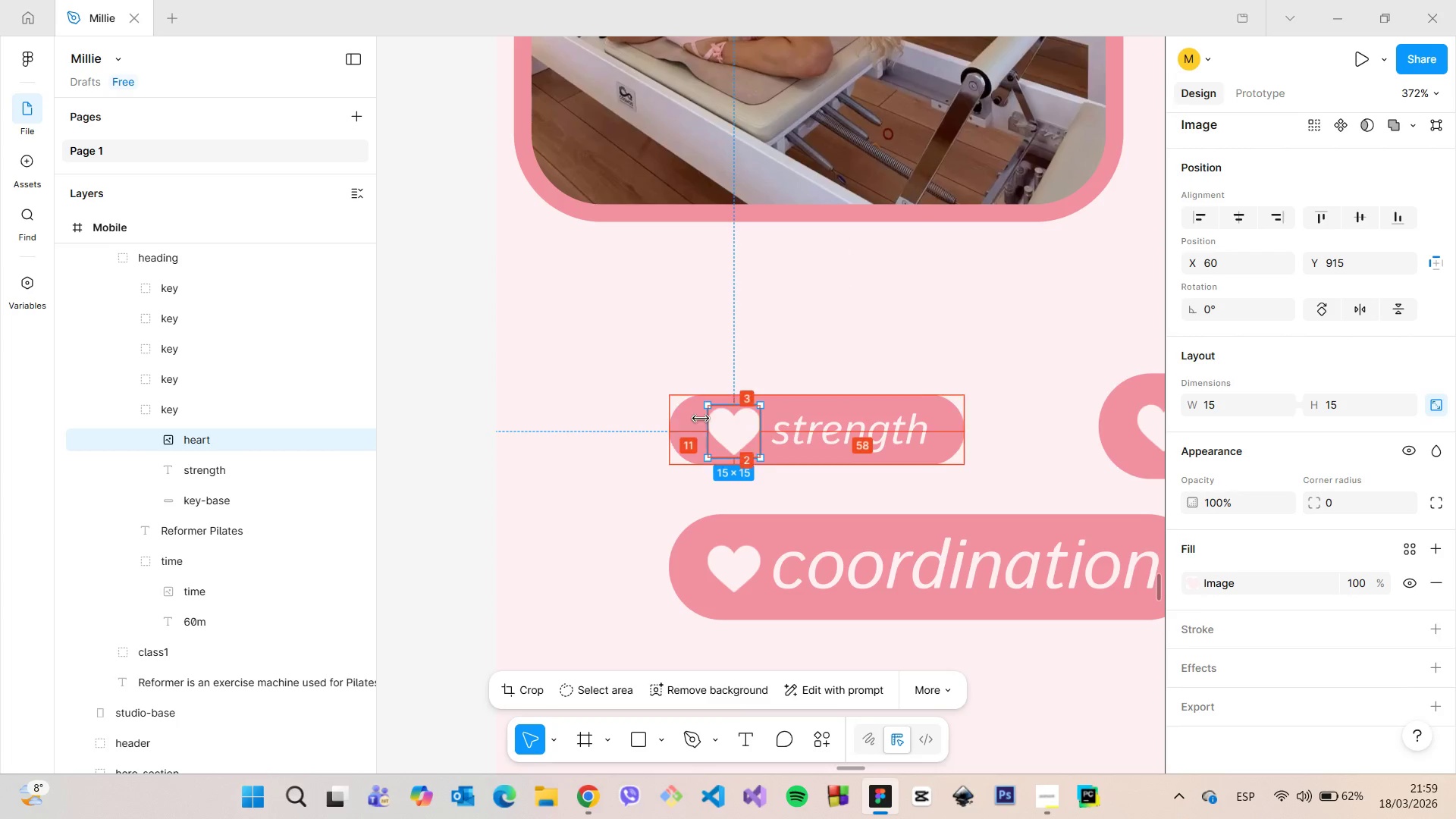 
hold_key(key=AltLeft, duration=0.56)
 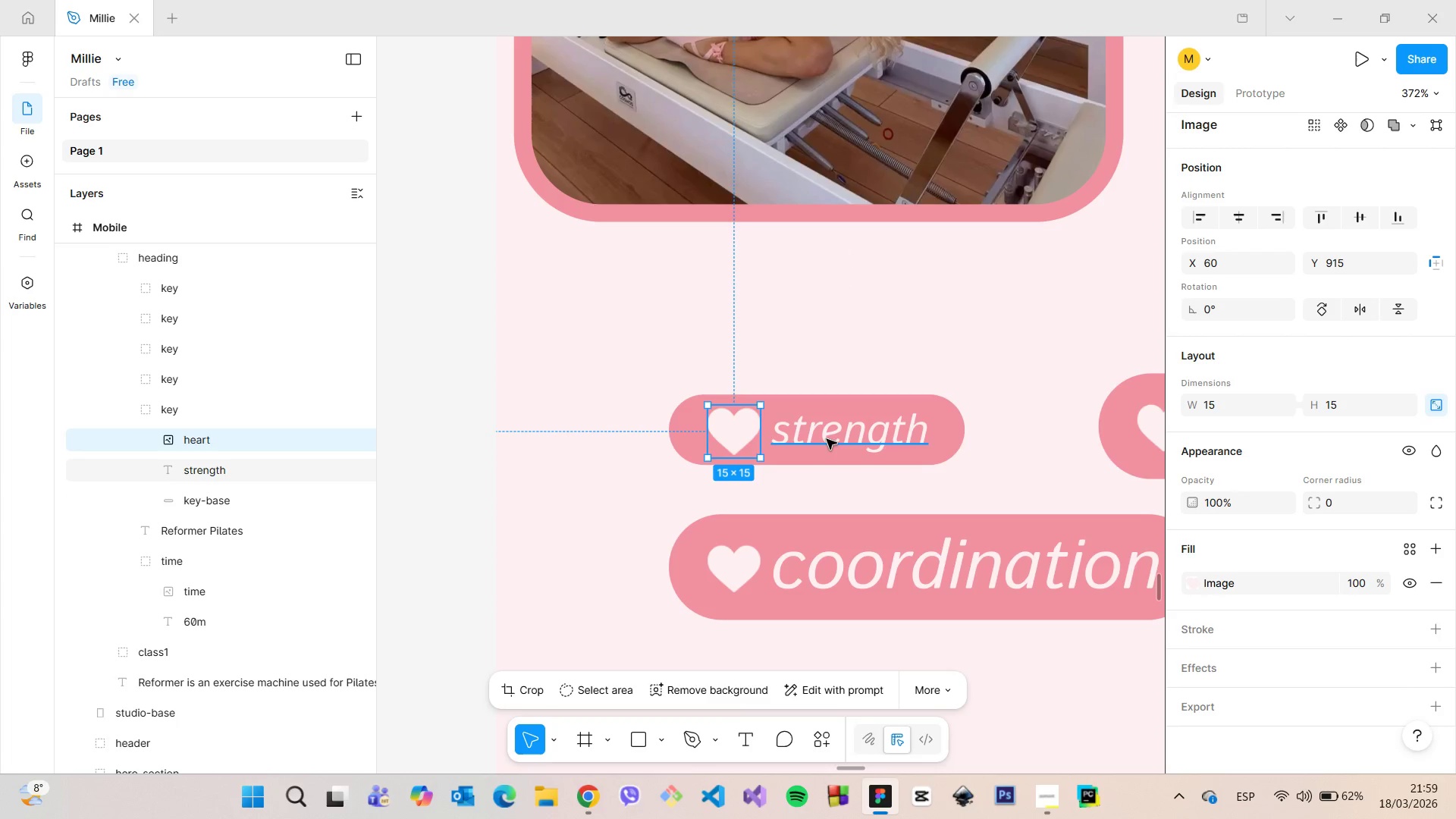 
left_click([827, 439])
 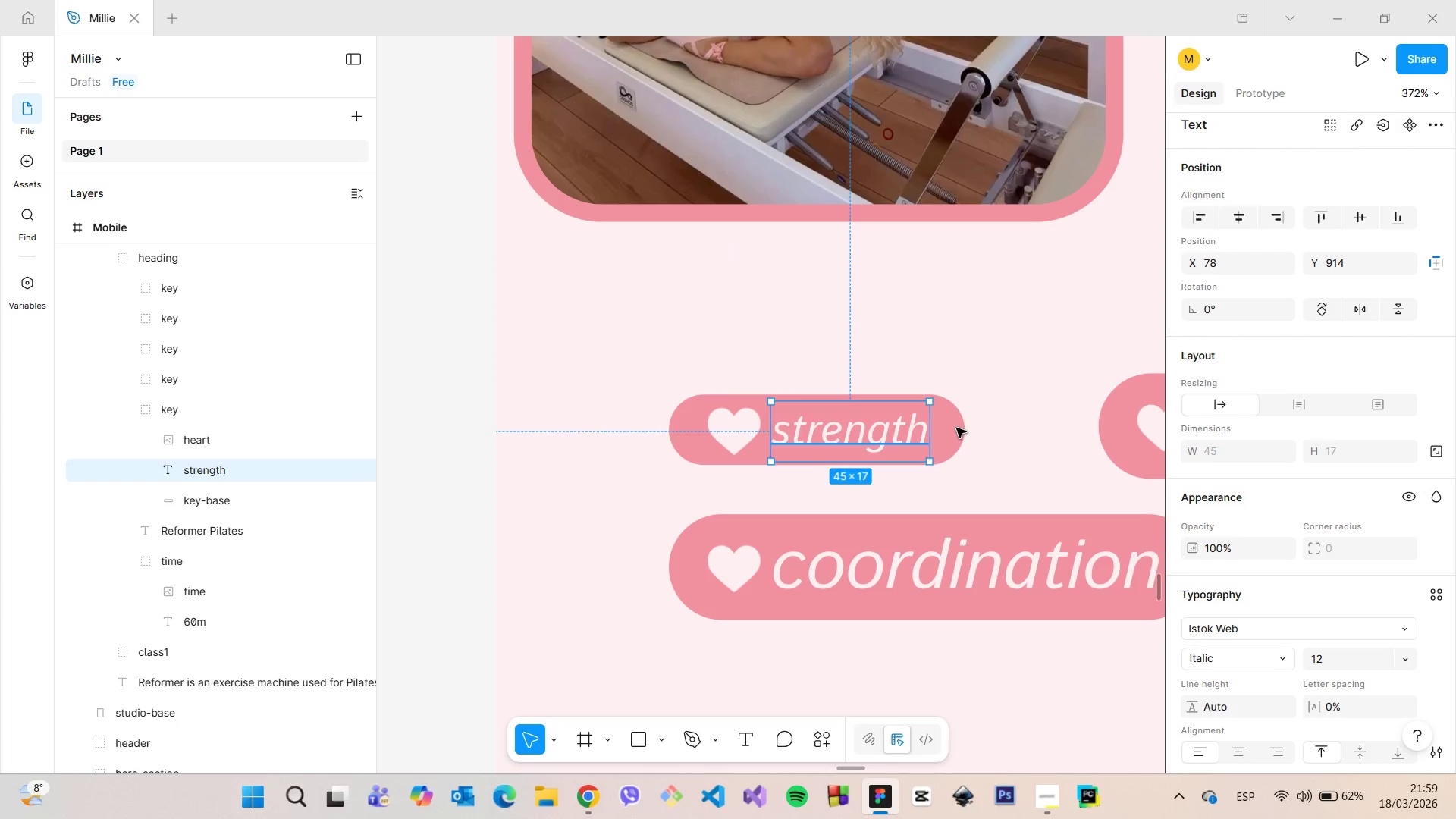 
hold_key(key=AltLeft, duration=0.66)
 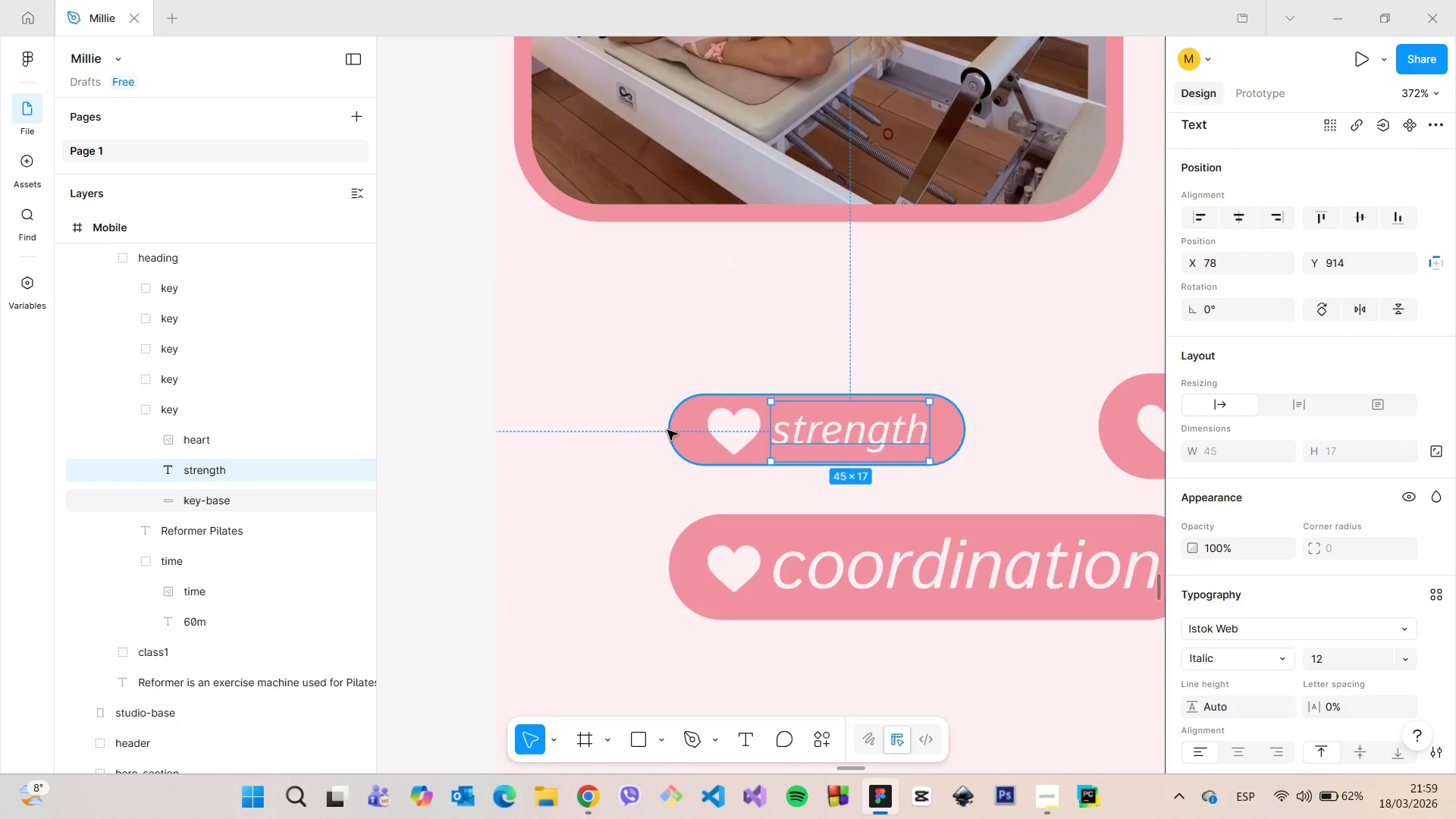 
left_click([667, 430])
 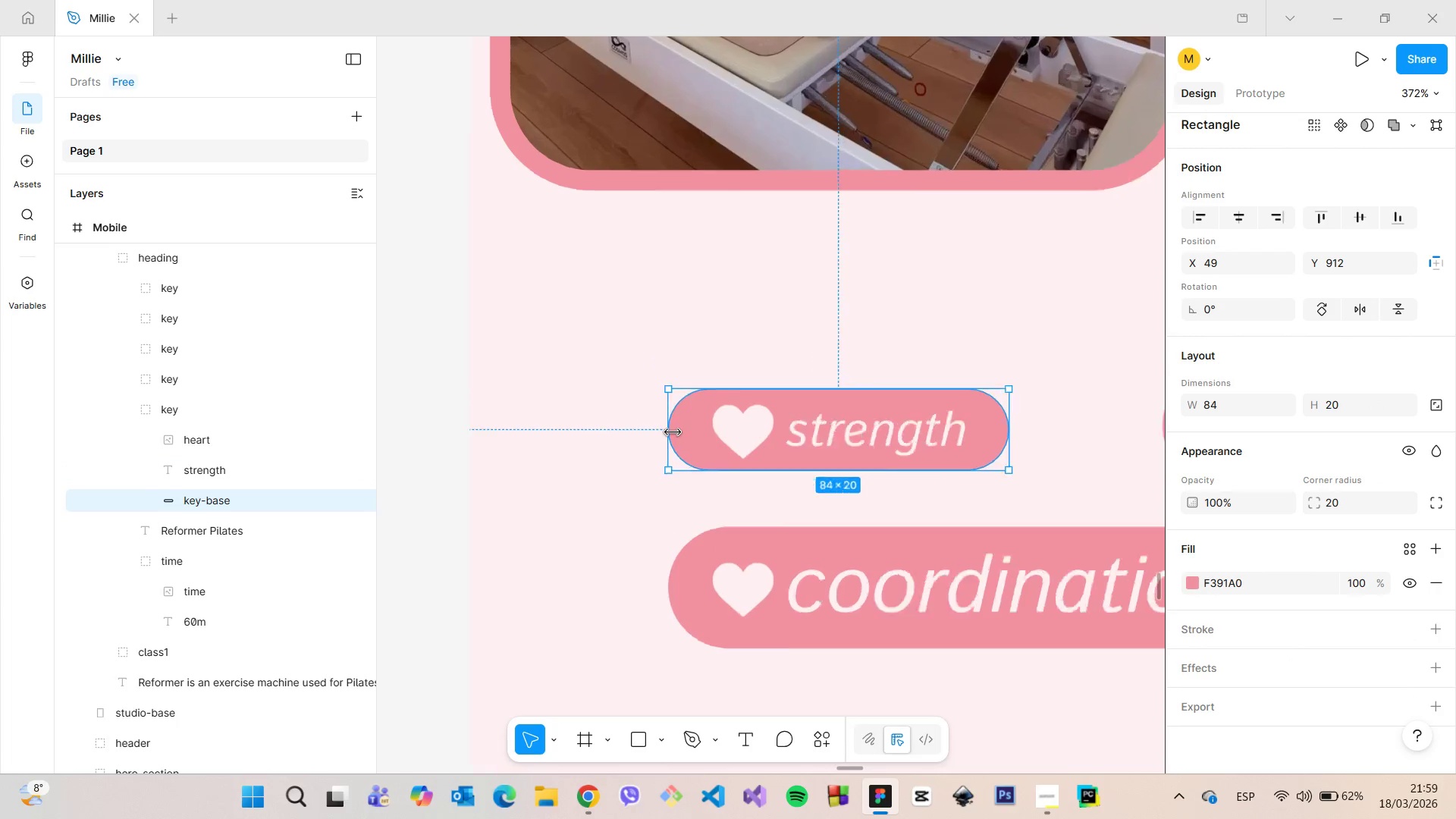 
scroll: coordinate [673, 431], scroll_direction: up, amount: 10.0
 